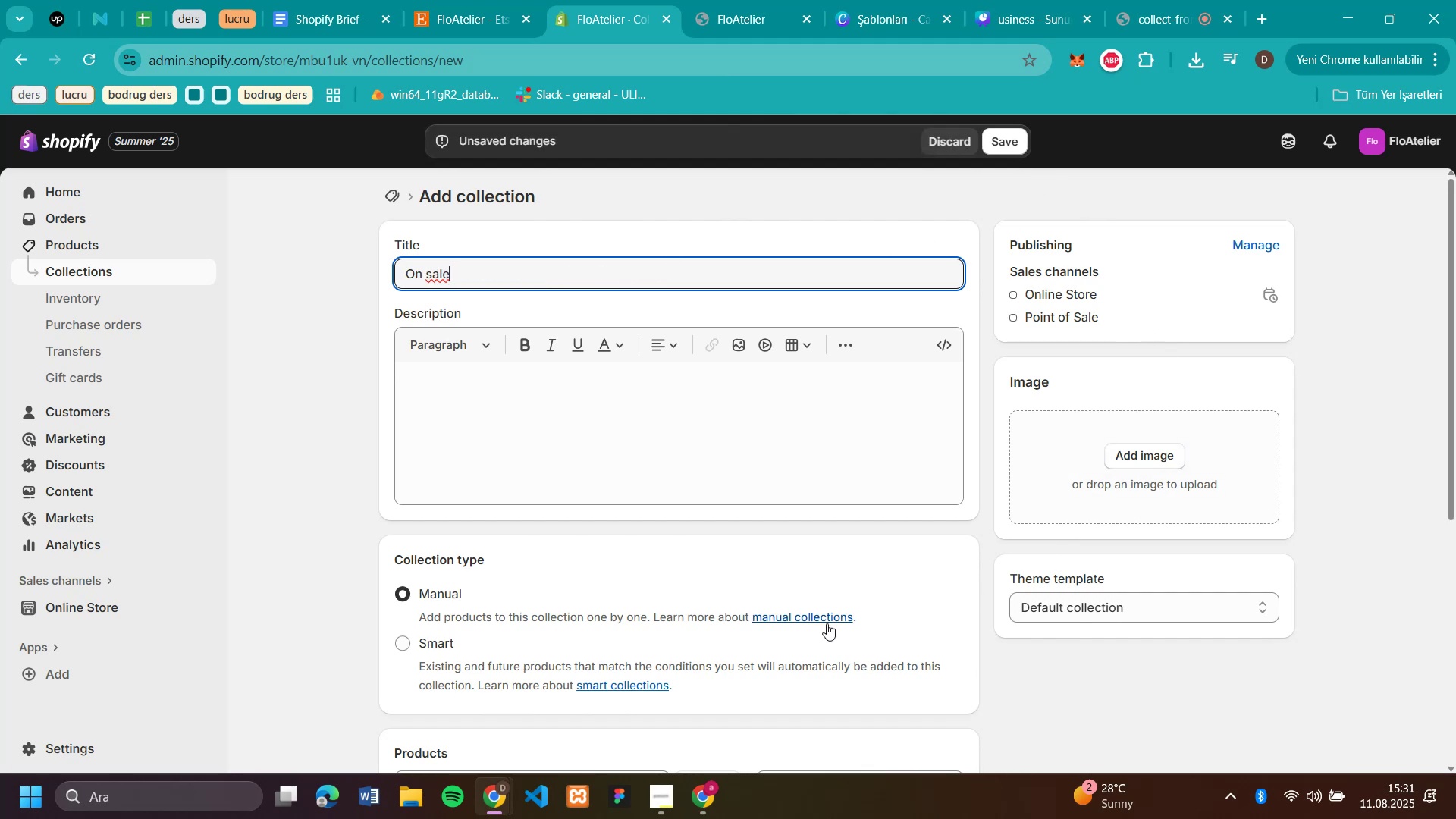 
wait(6.49)
 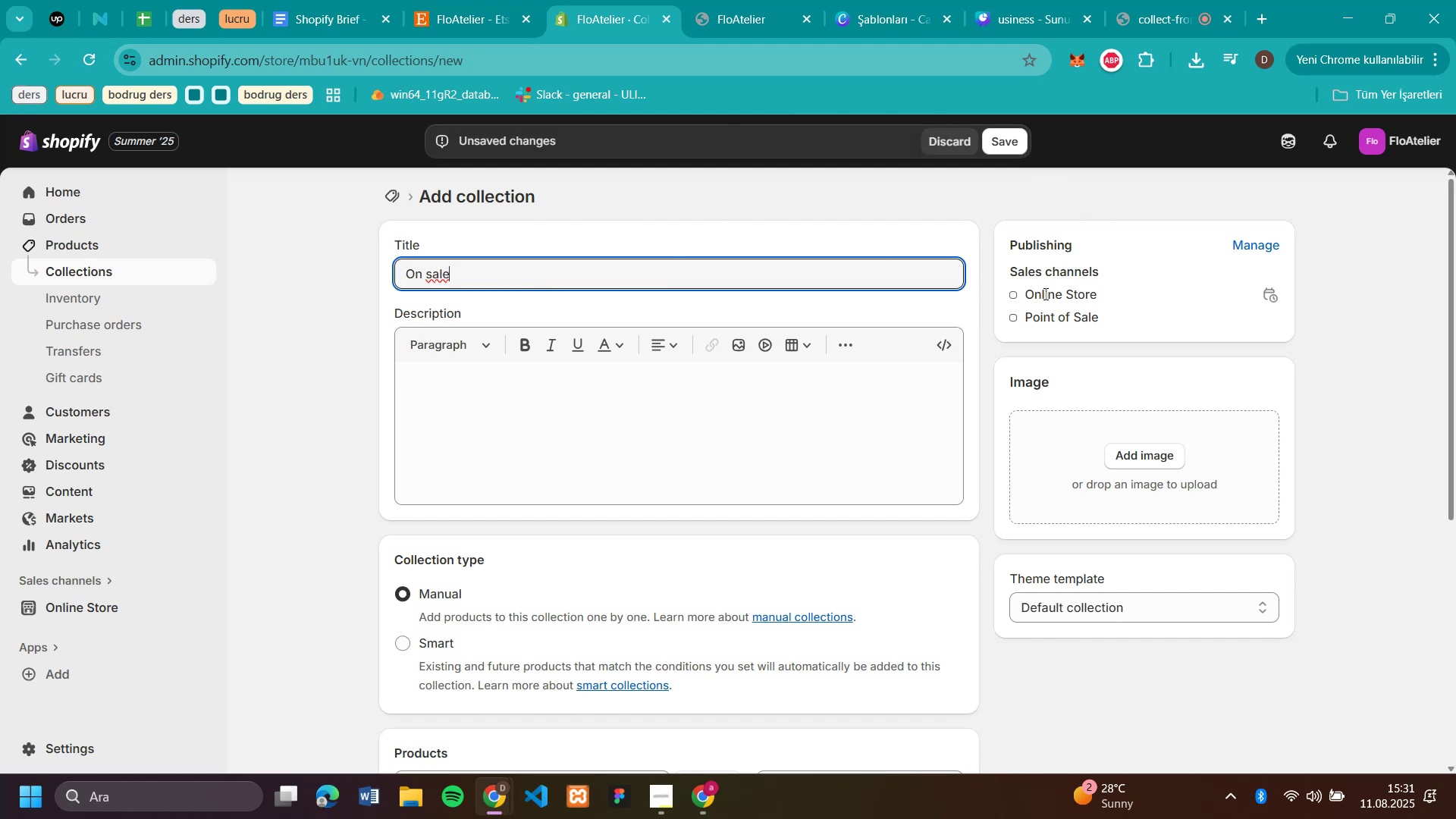 
left_click([995, 138])
 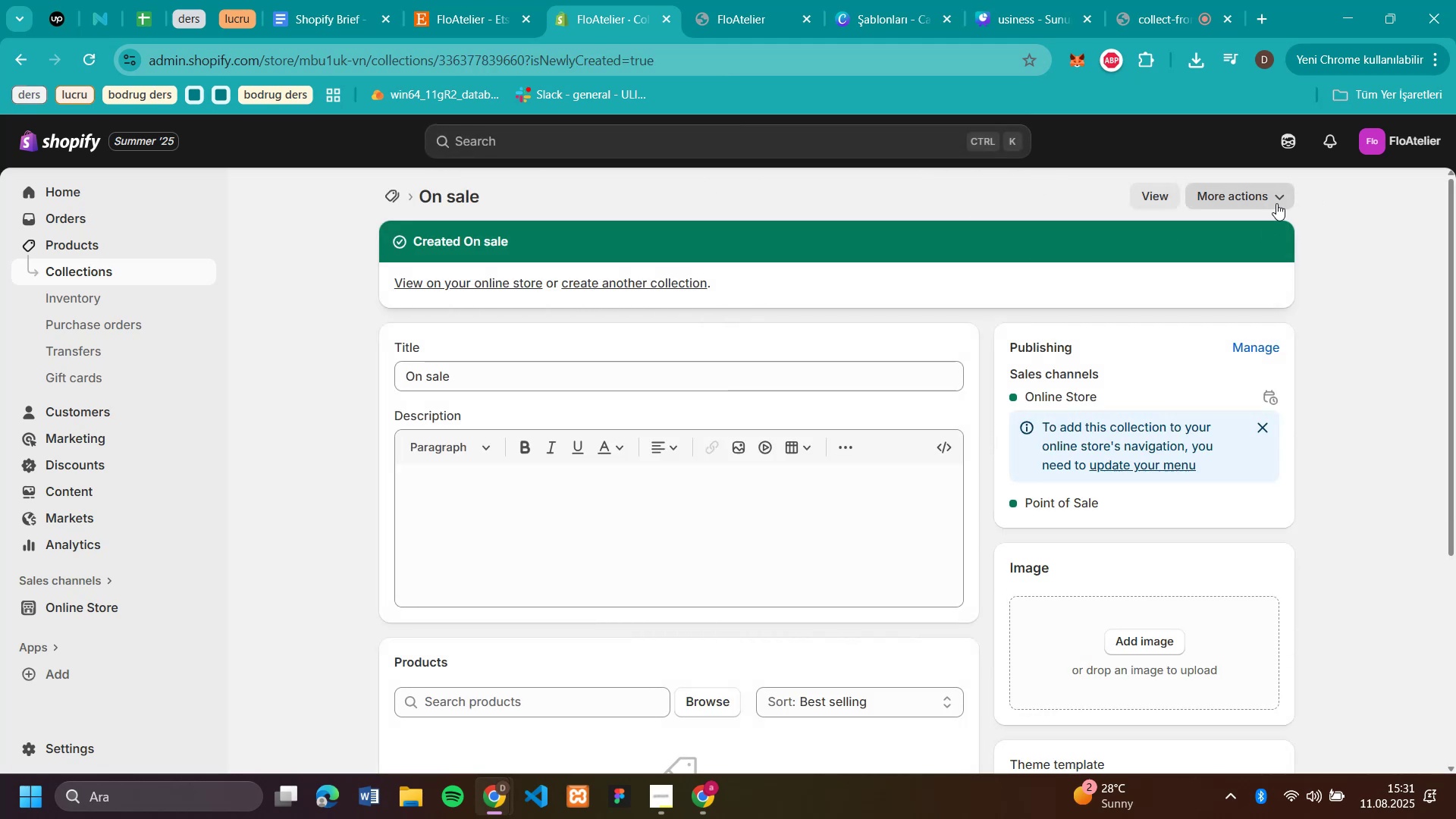 
left_click([394, 199])
 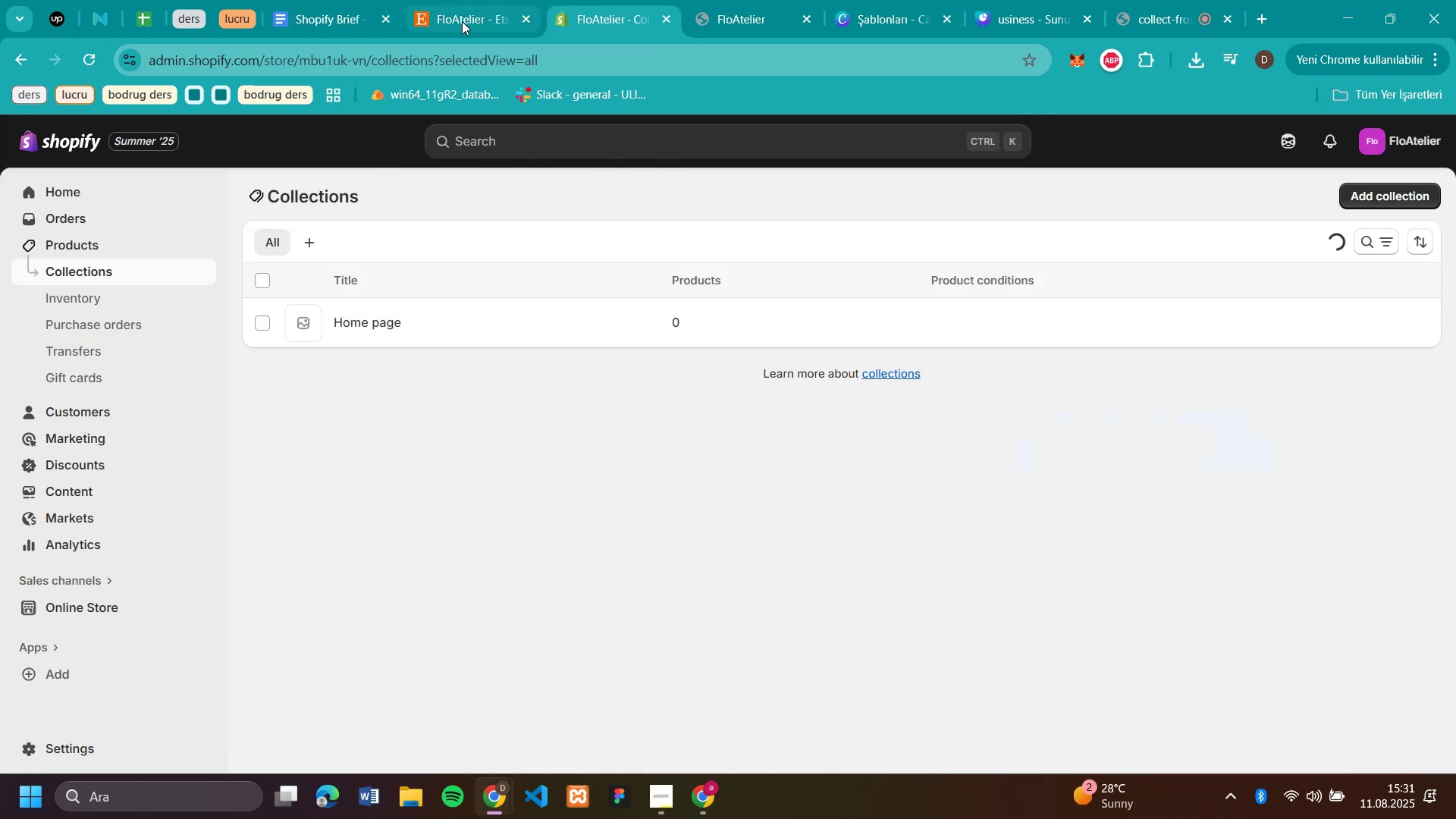 
left_click([453, 22])
 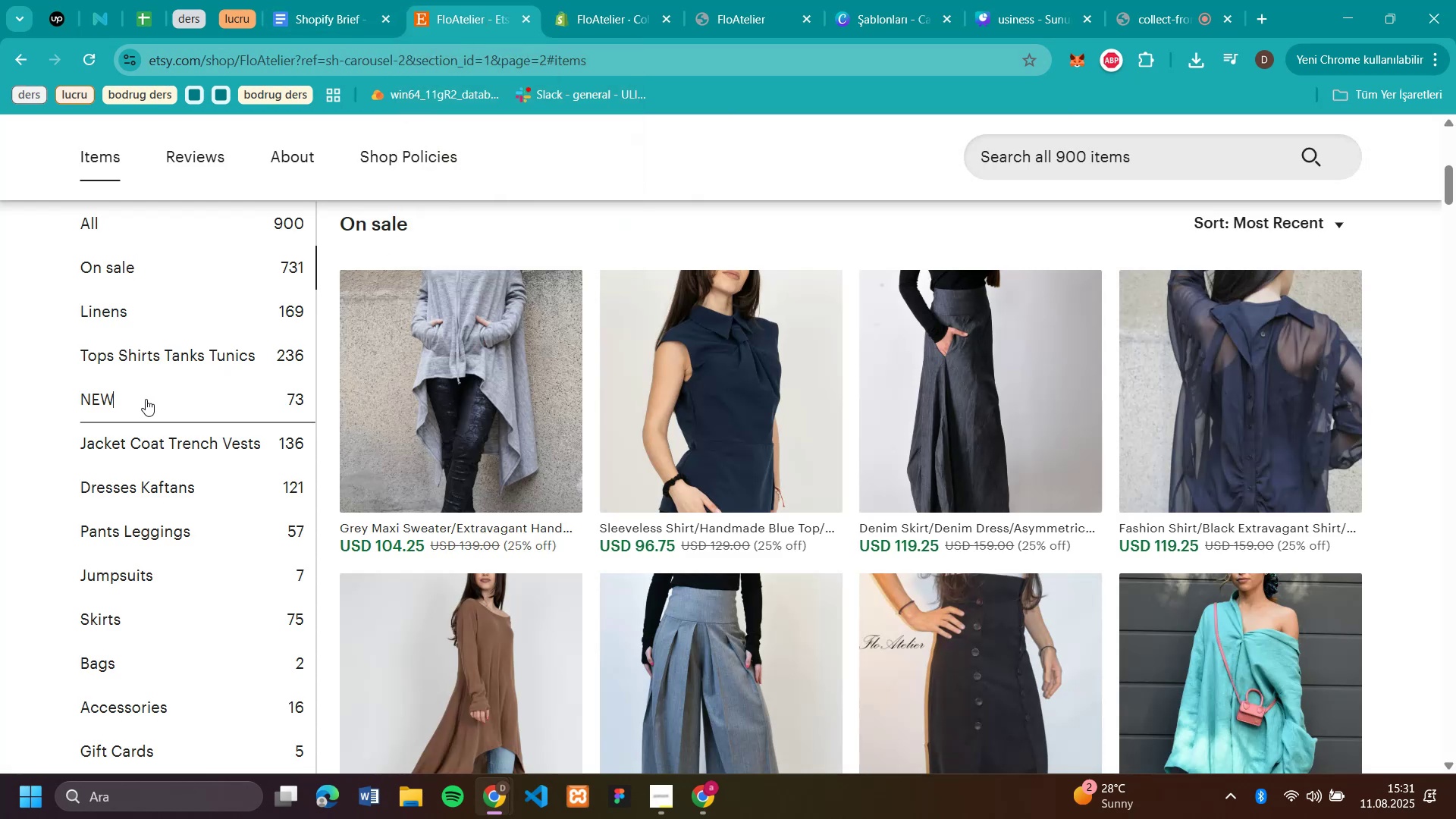 
key(Control+C)
 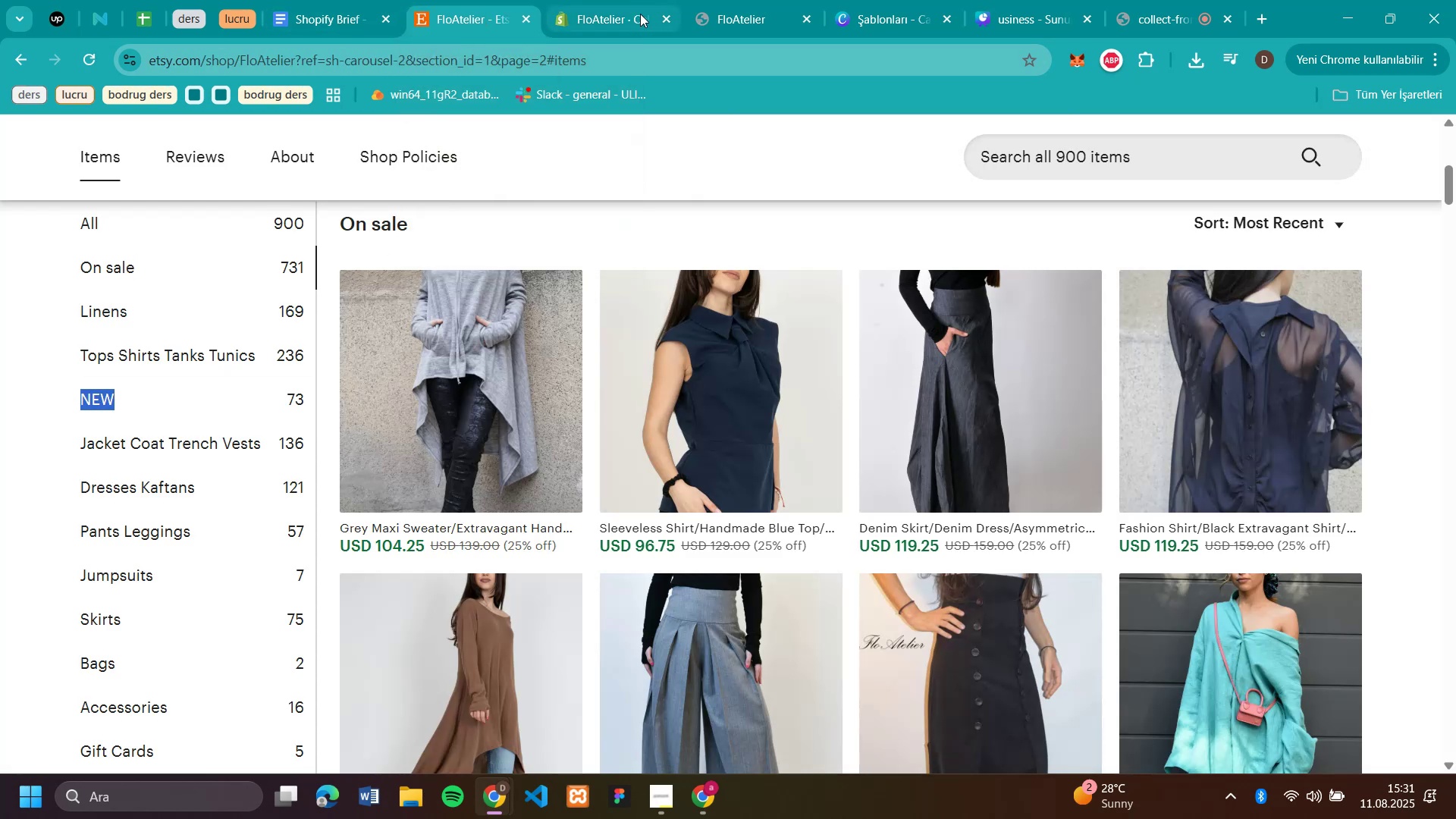 
left_click([611, 11])
 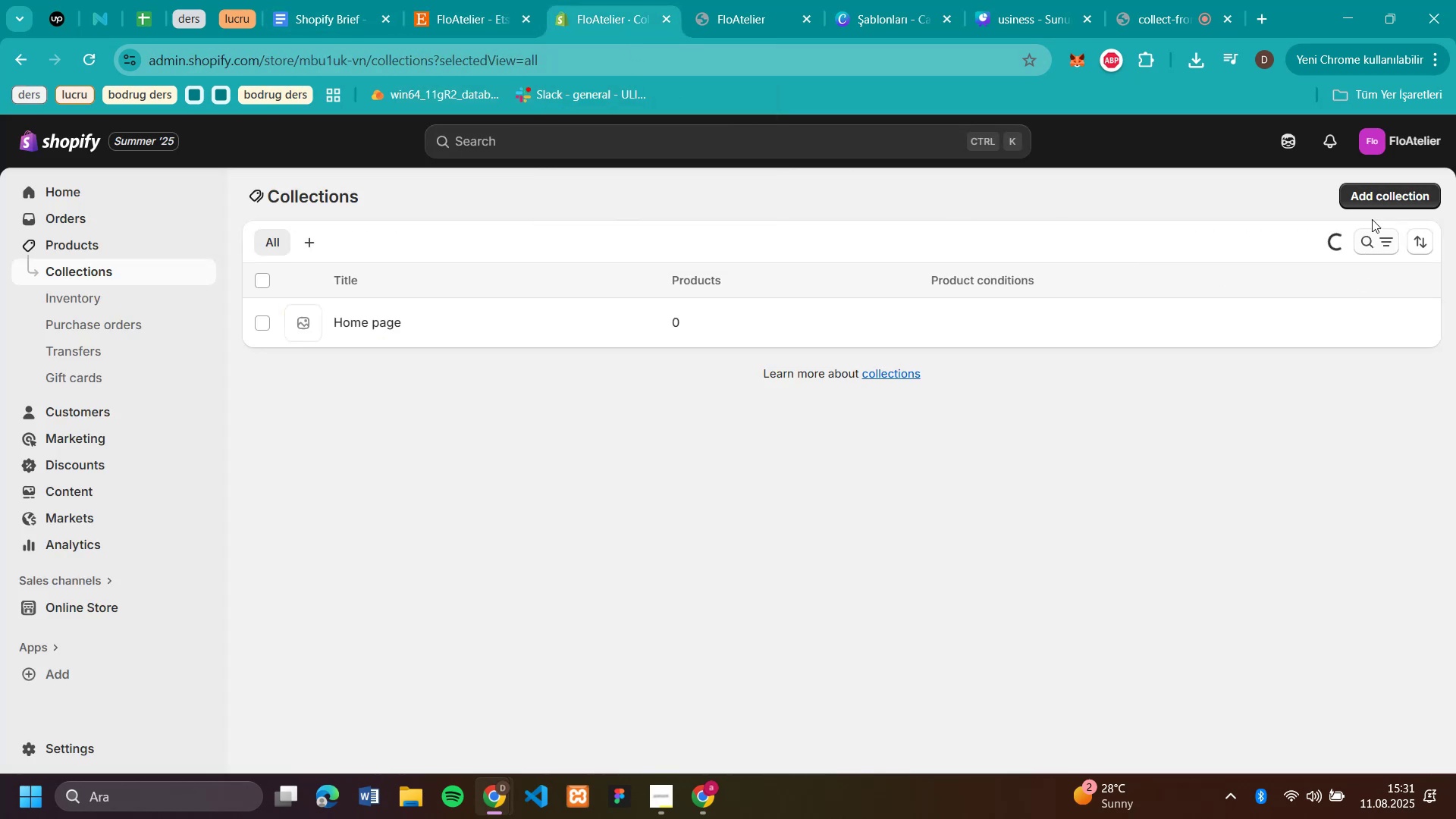 
left_click([1369, 196])
 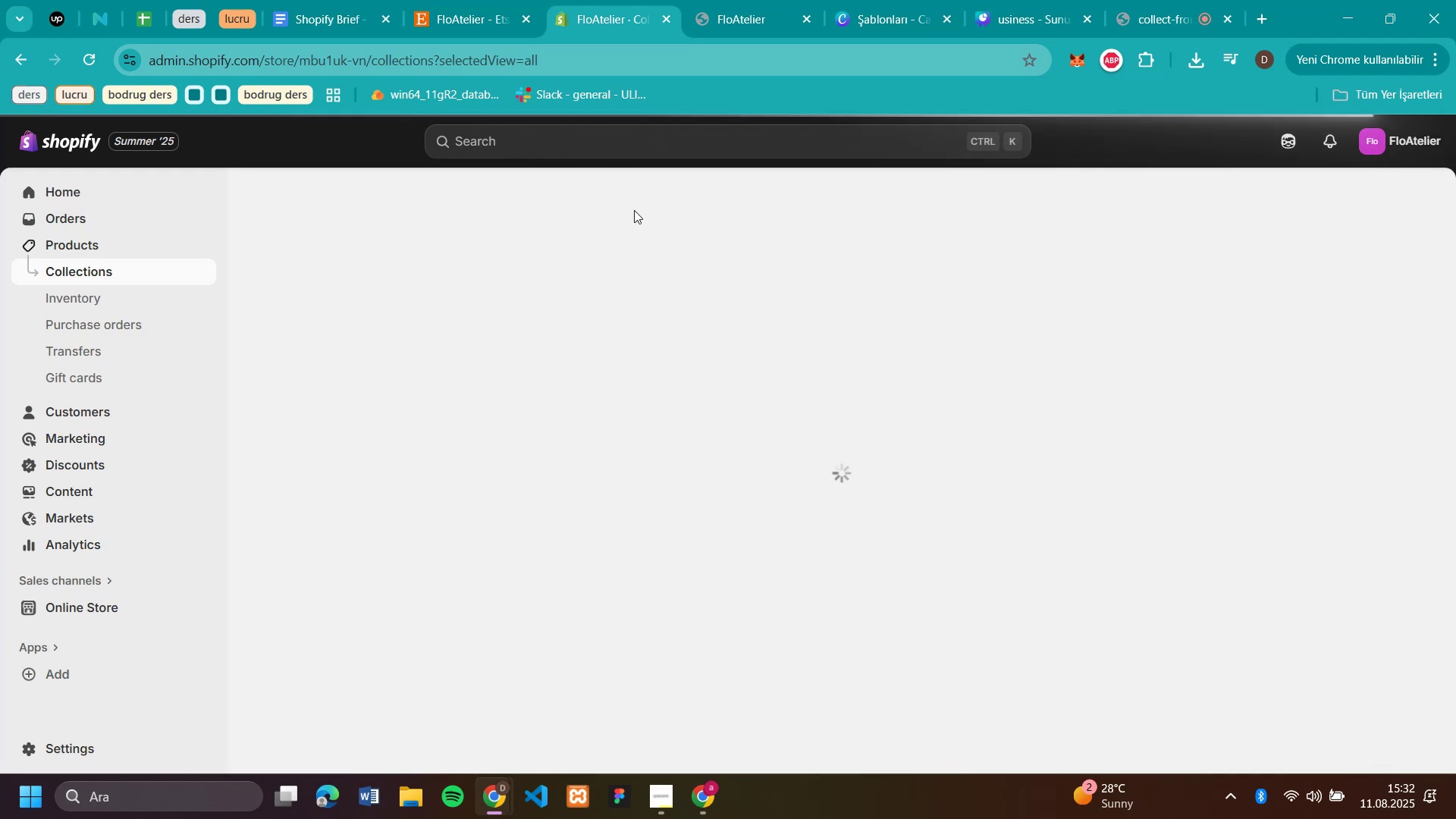 
wait(11.92)
 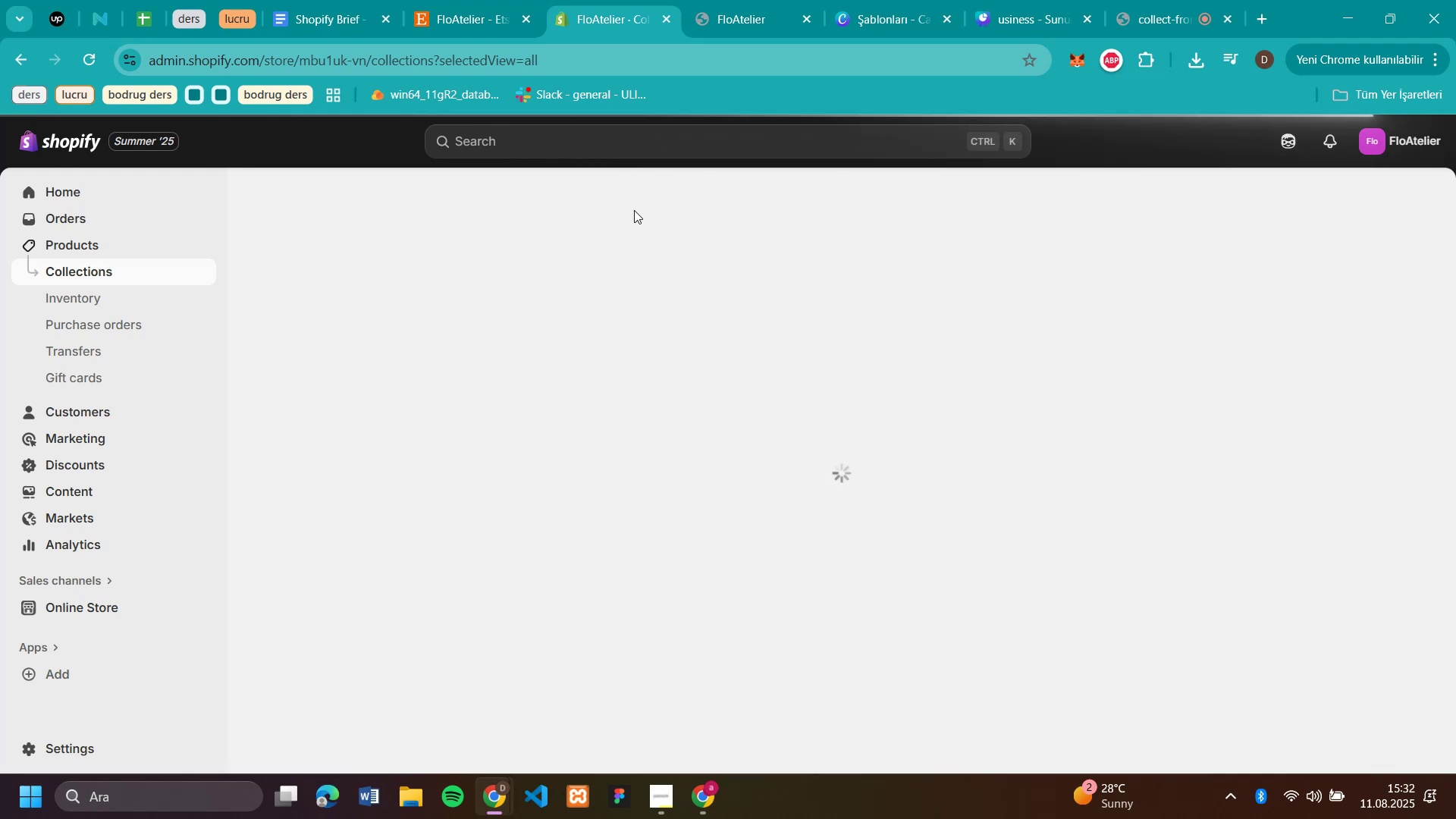 
left_click([488, 268])
 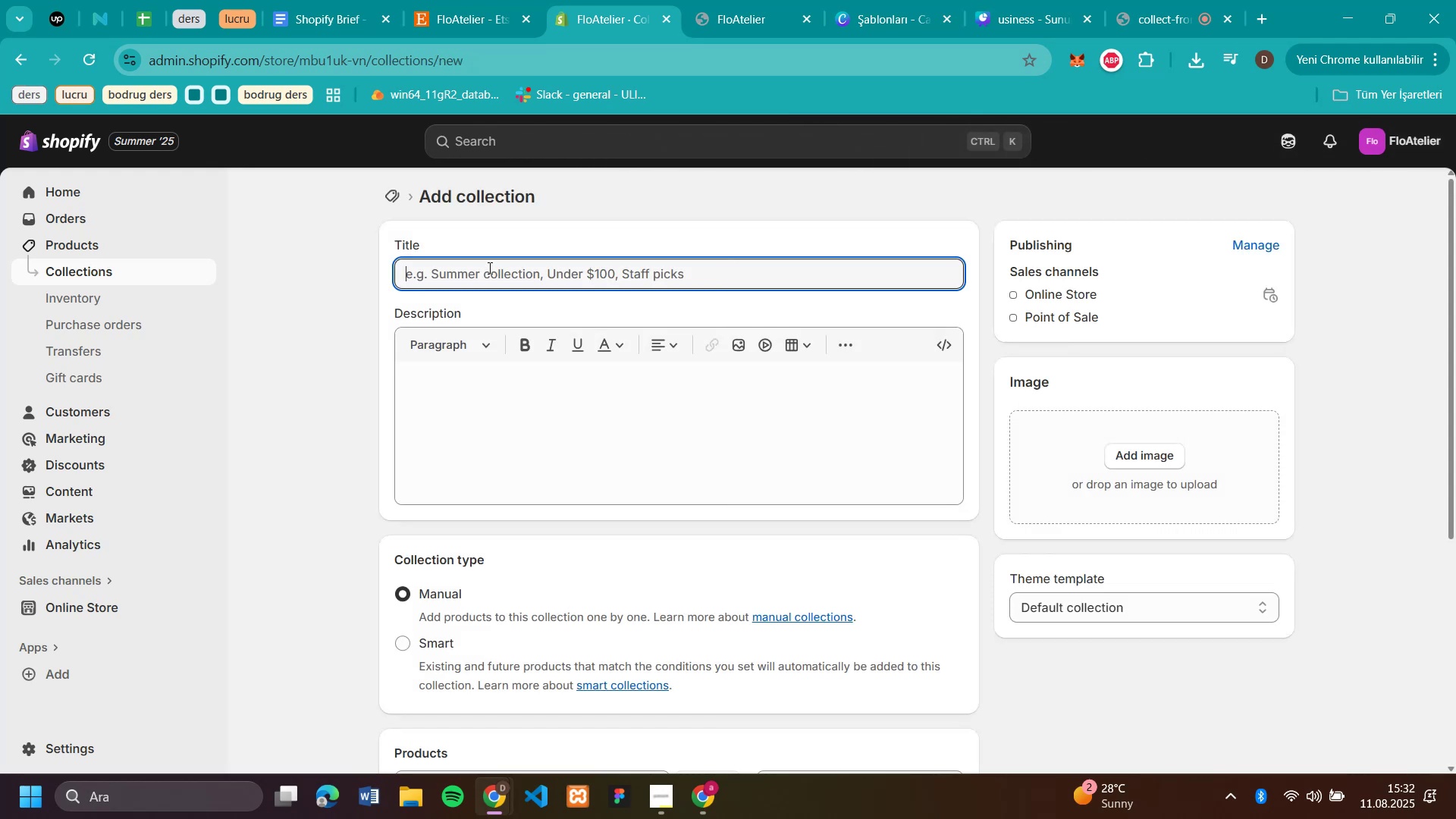 
key(Control+V)
 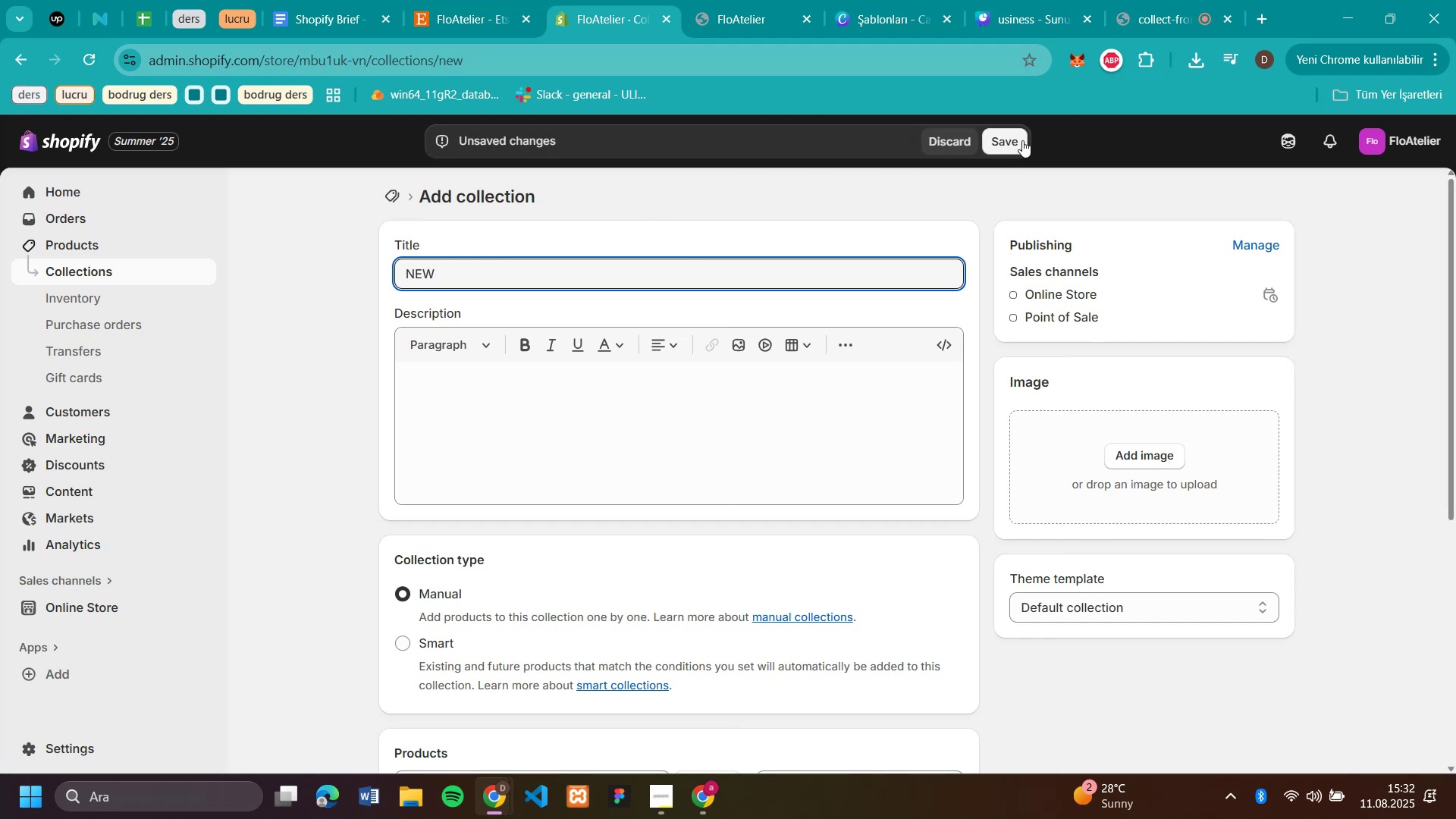 
left_click([1023, 130])
 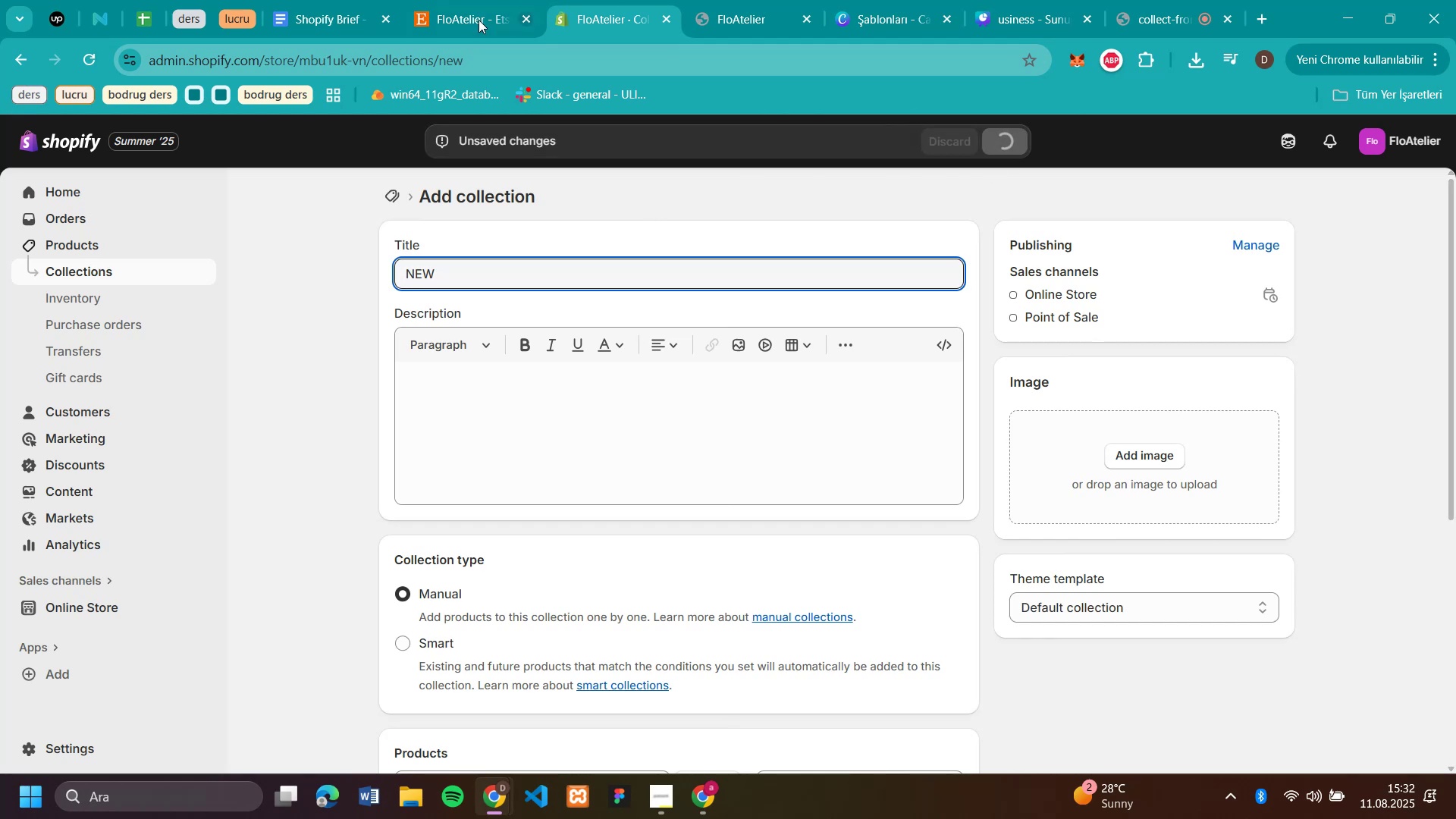 
left_click([459, 19])
 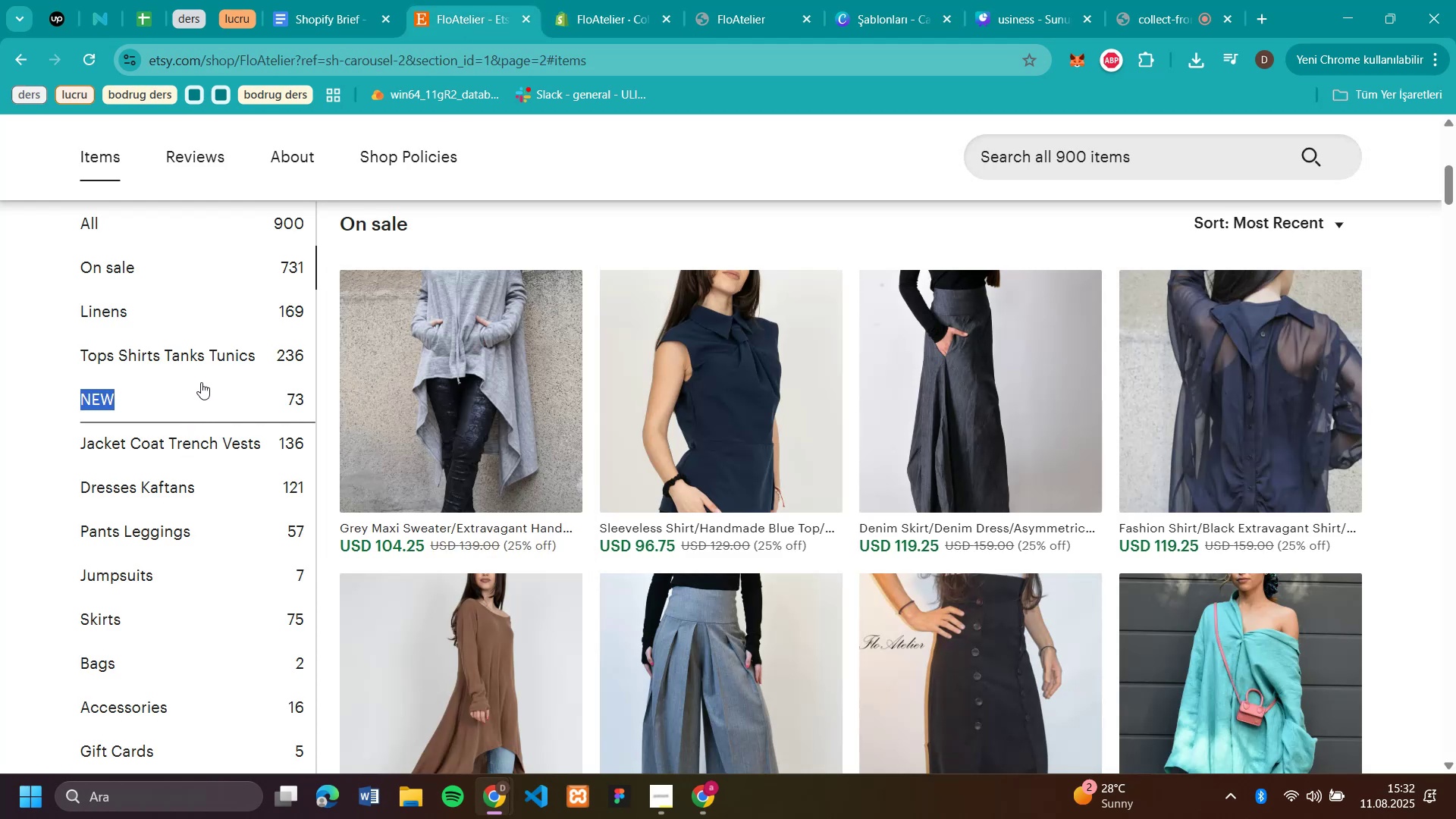 
scroll: coordinate [201, 382], scroll_direction: down, amount: 1.0
 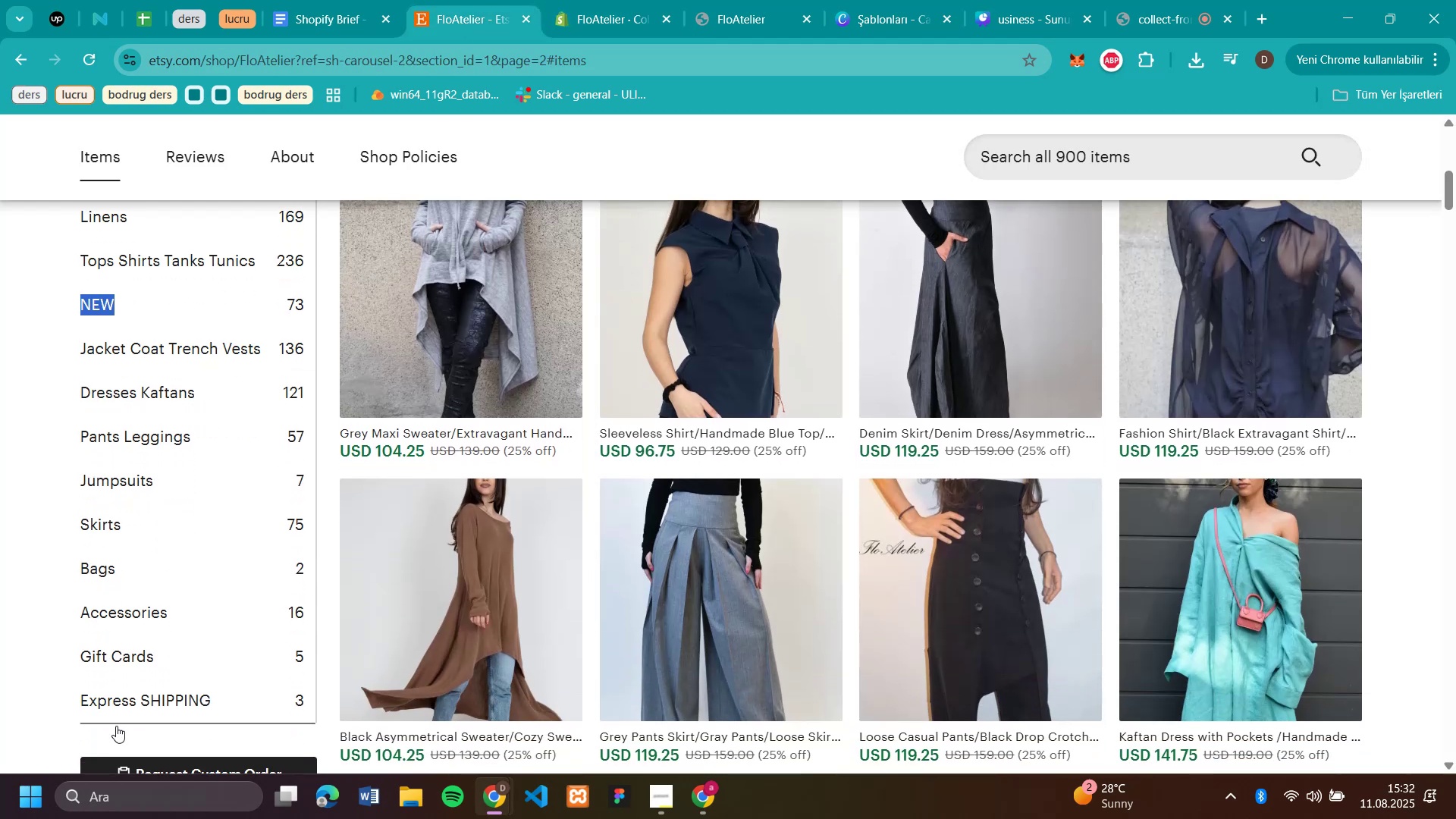 
scroll: coordinate [183, 354], scroll_direction: up, amount: 1.0
 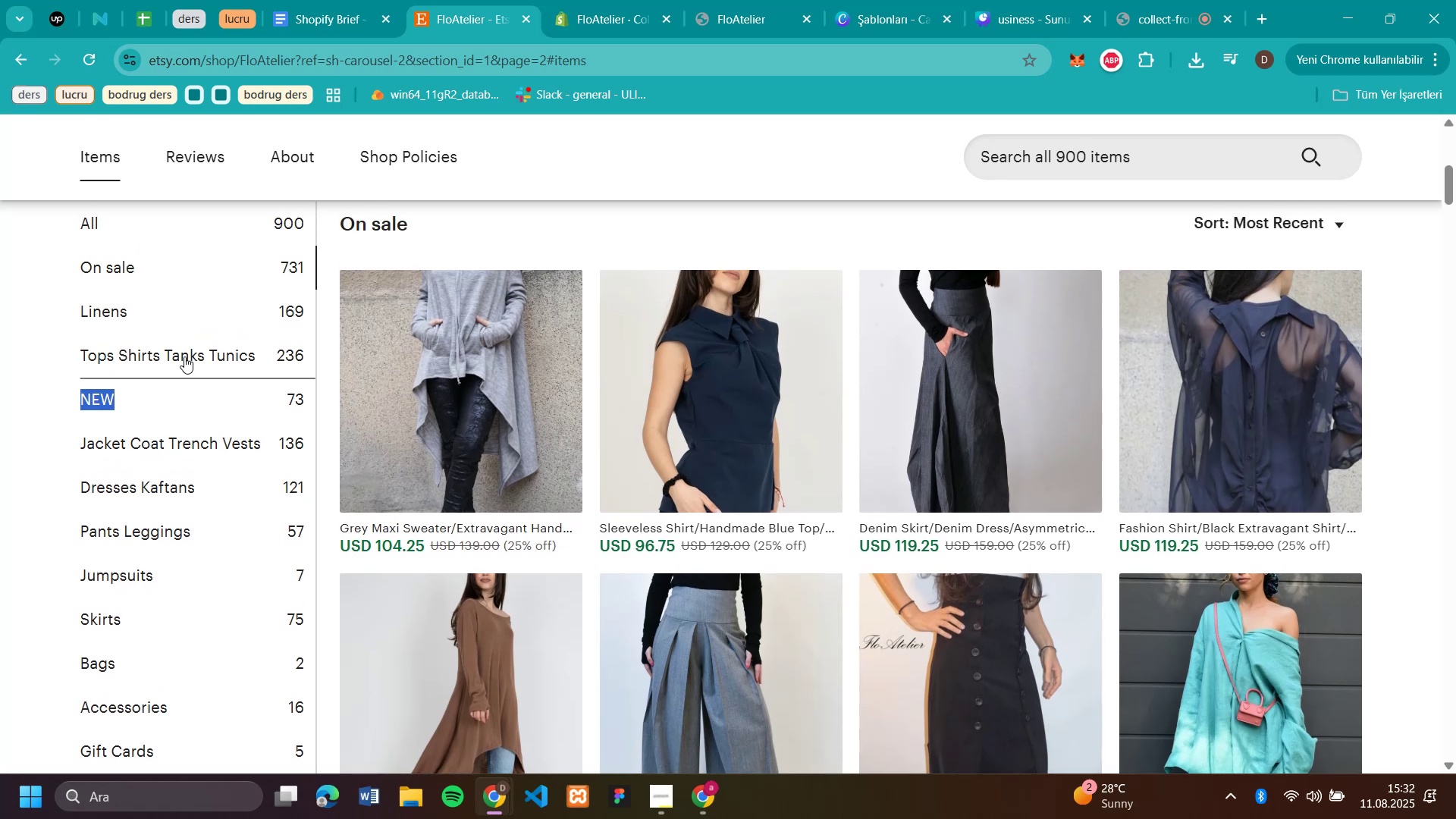 
left_click([88, 312])
 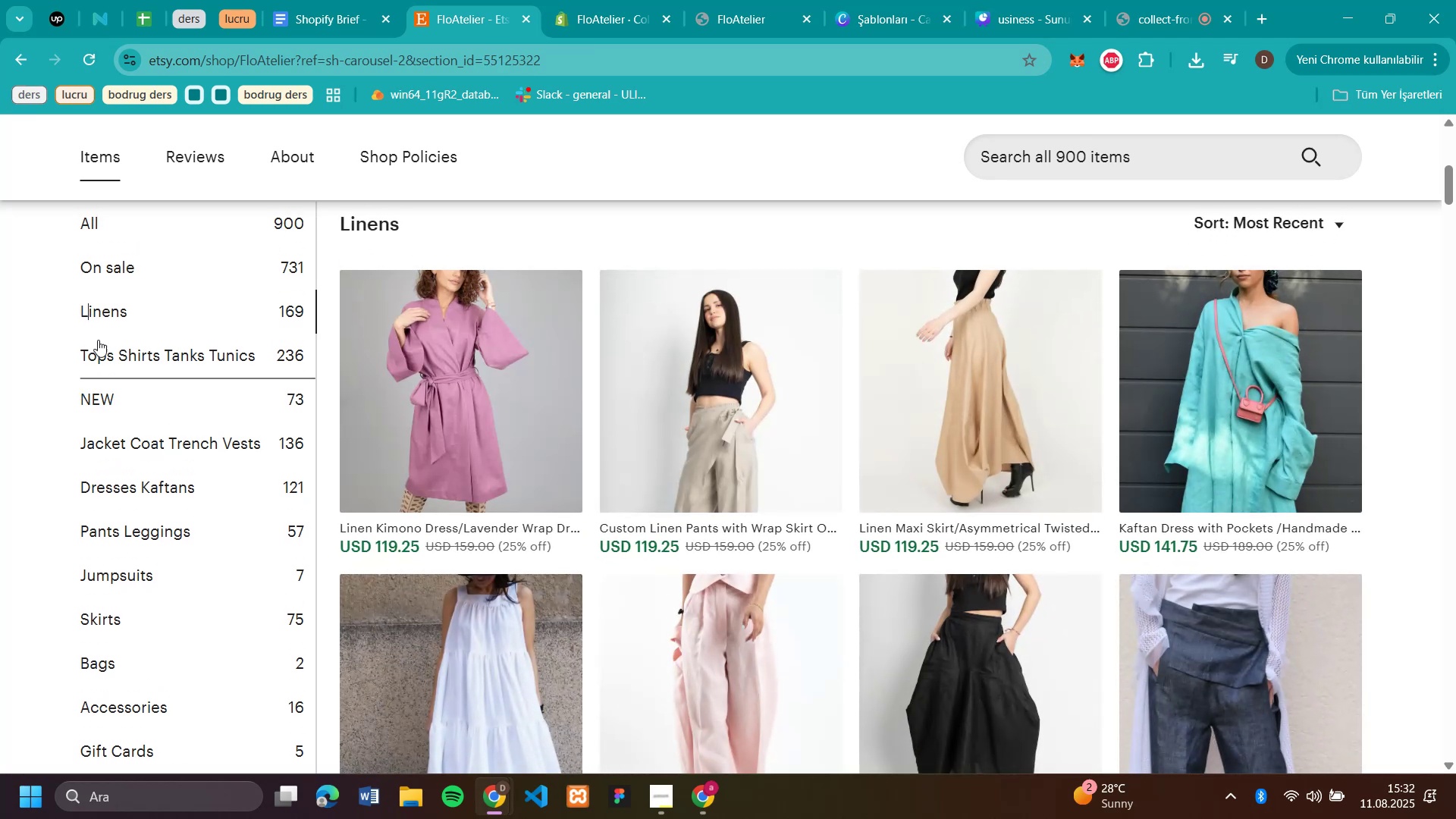 
scroll: coordinate [128, 391], scroll_direction: down, amount: 1.0
 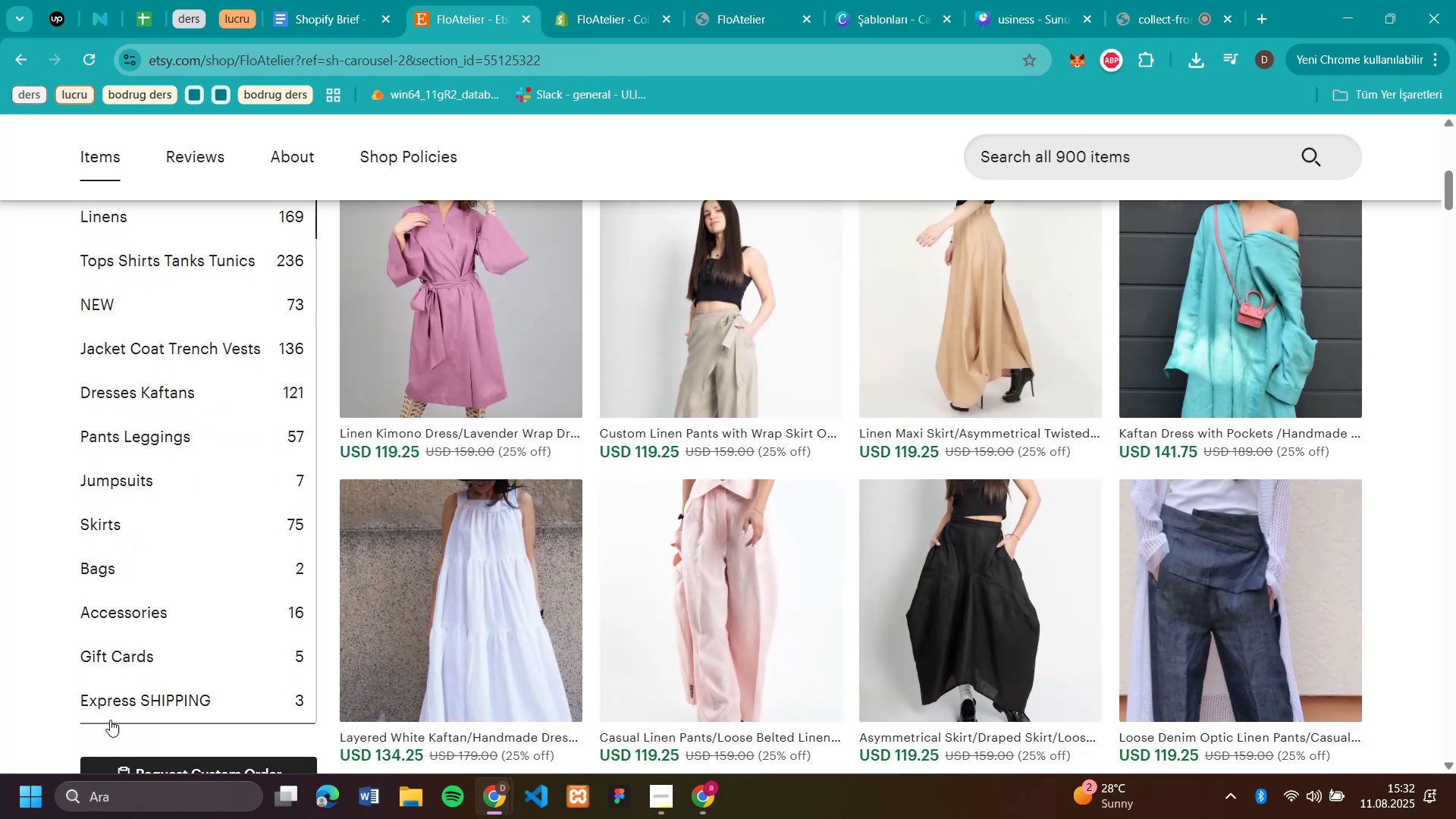 
left_click([143, 642])
 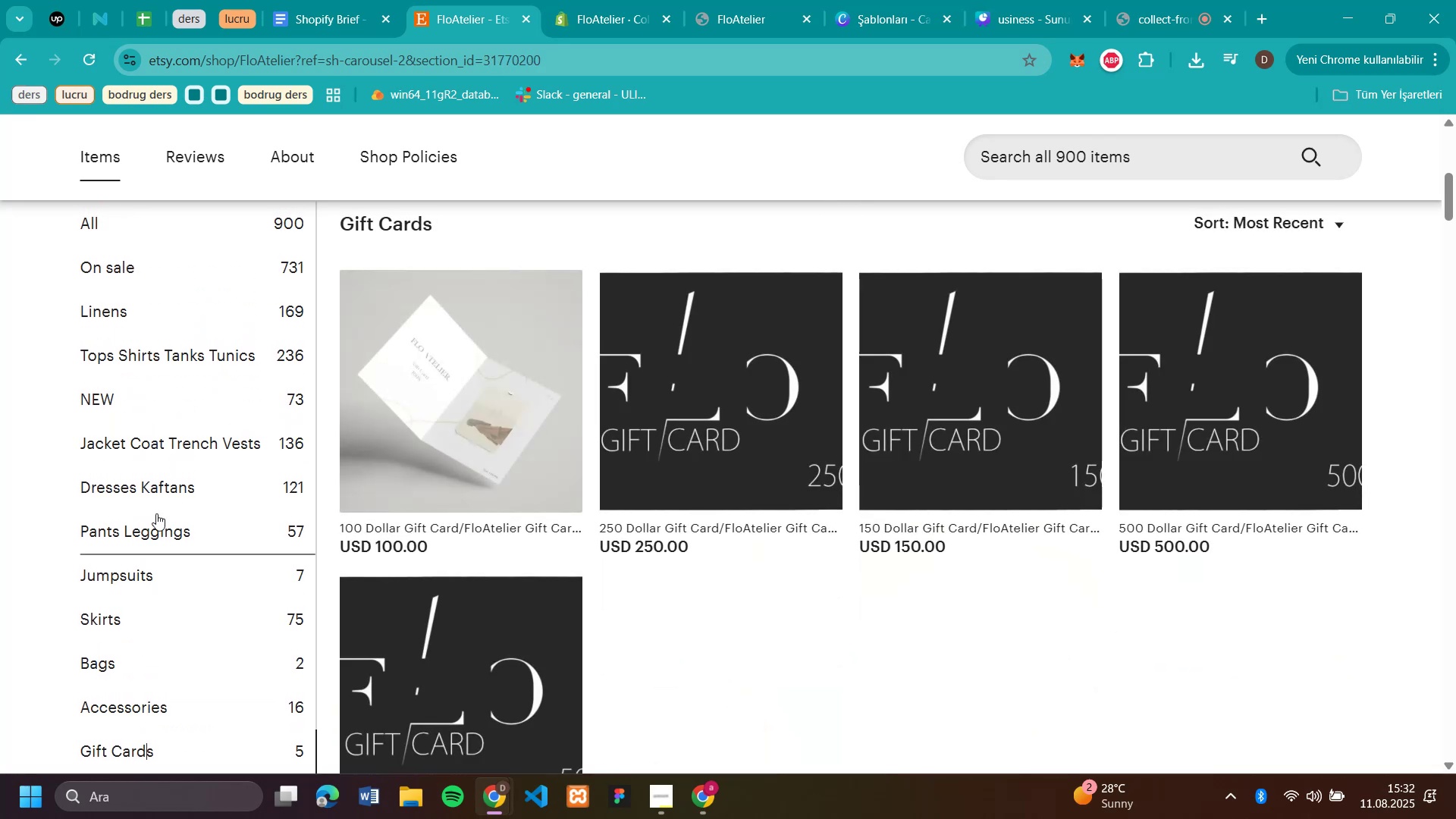 
scroll: coordinate [153, 503], scroll_direction: down, amount: 1.0
 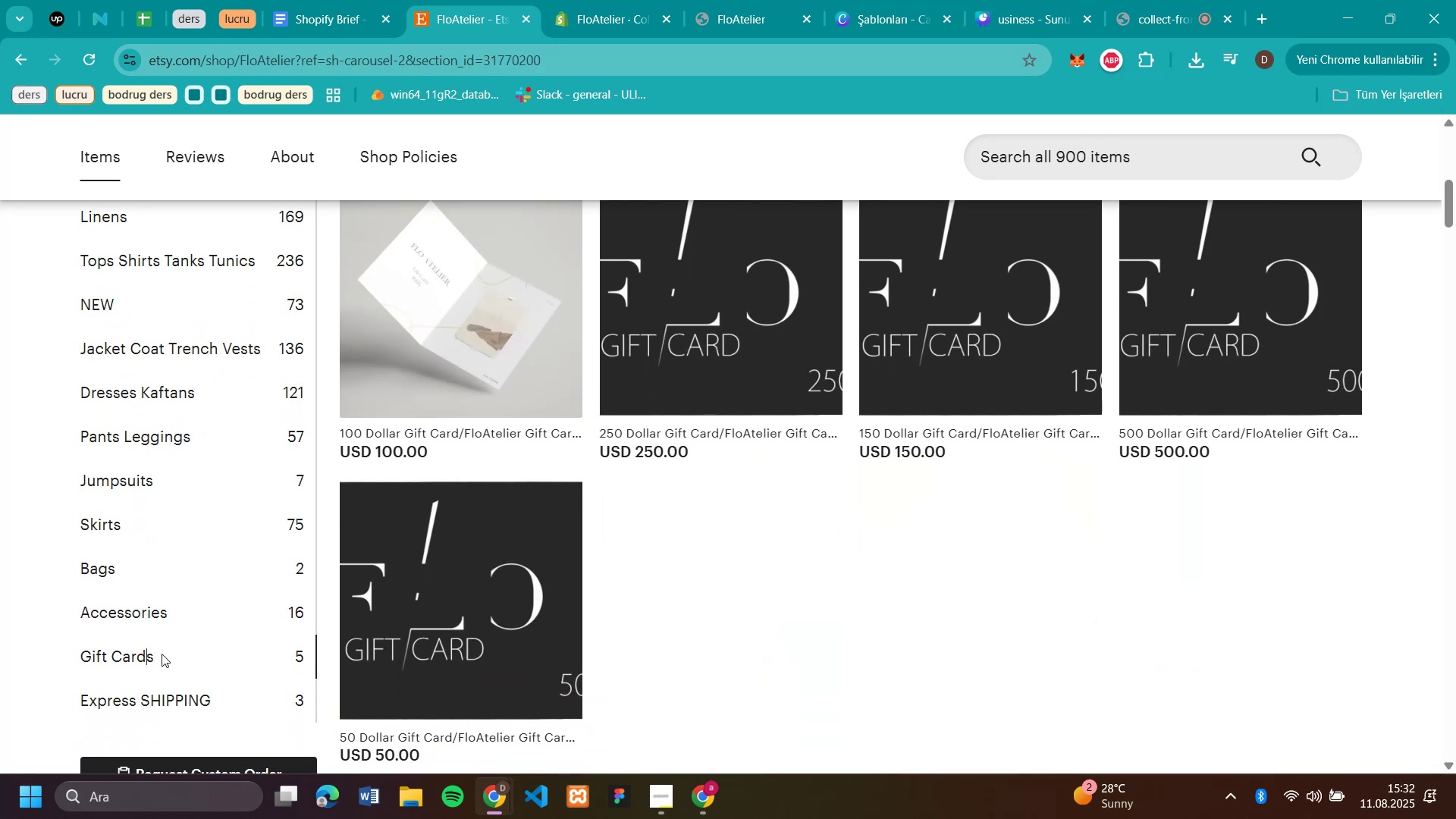 
wait(8.33)
 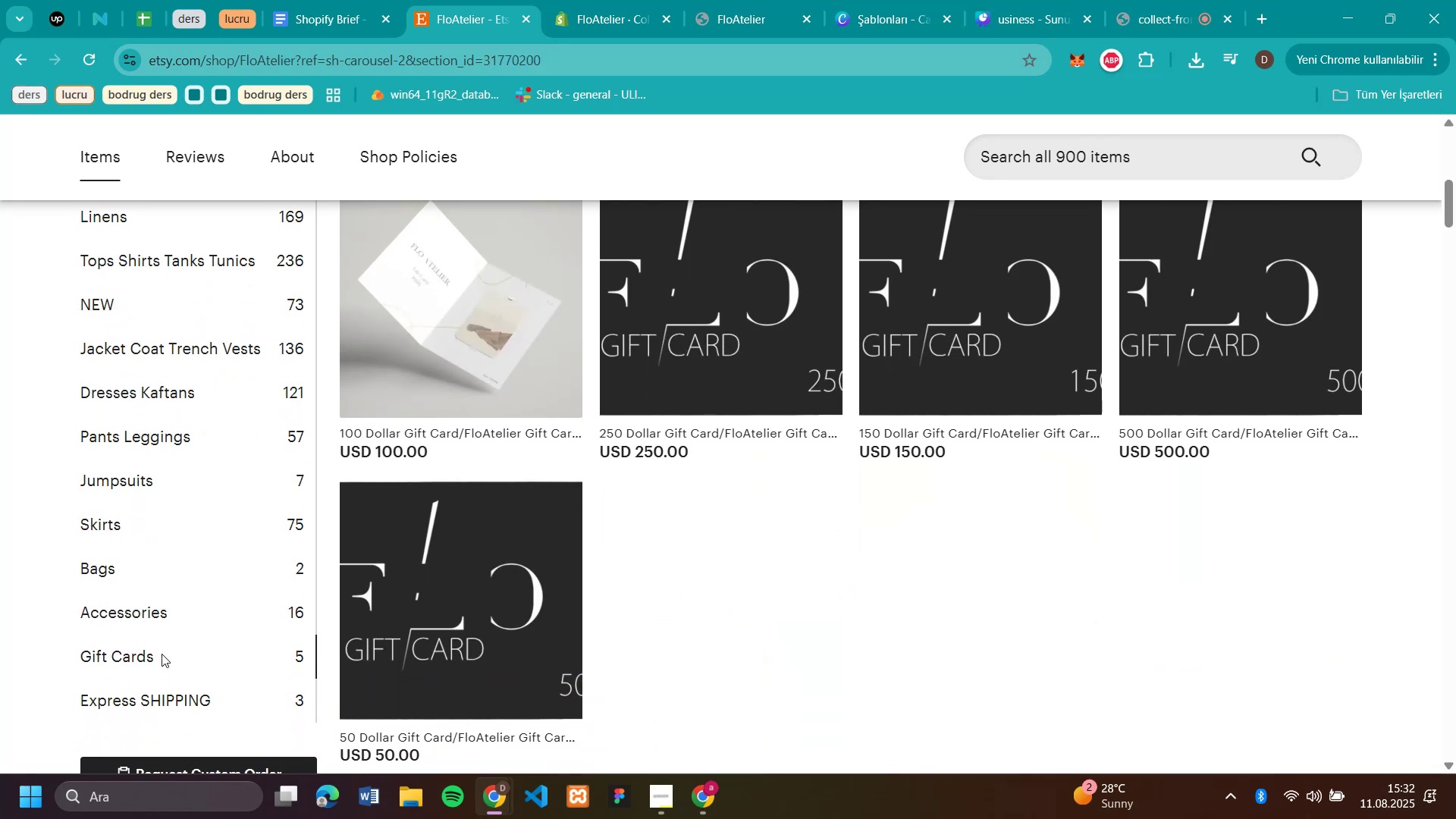 
key(Control+C)
 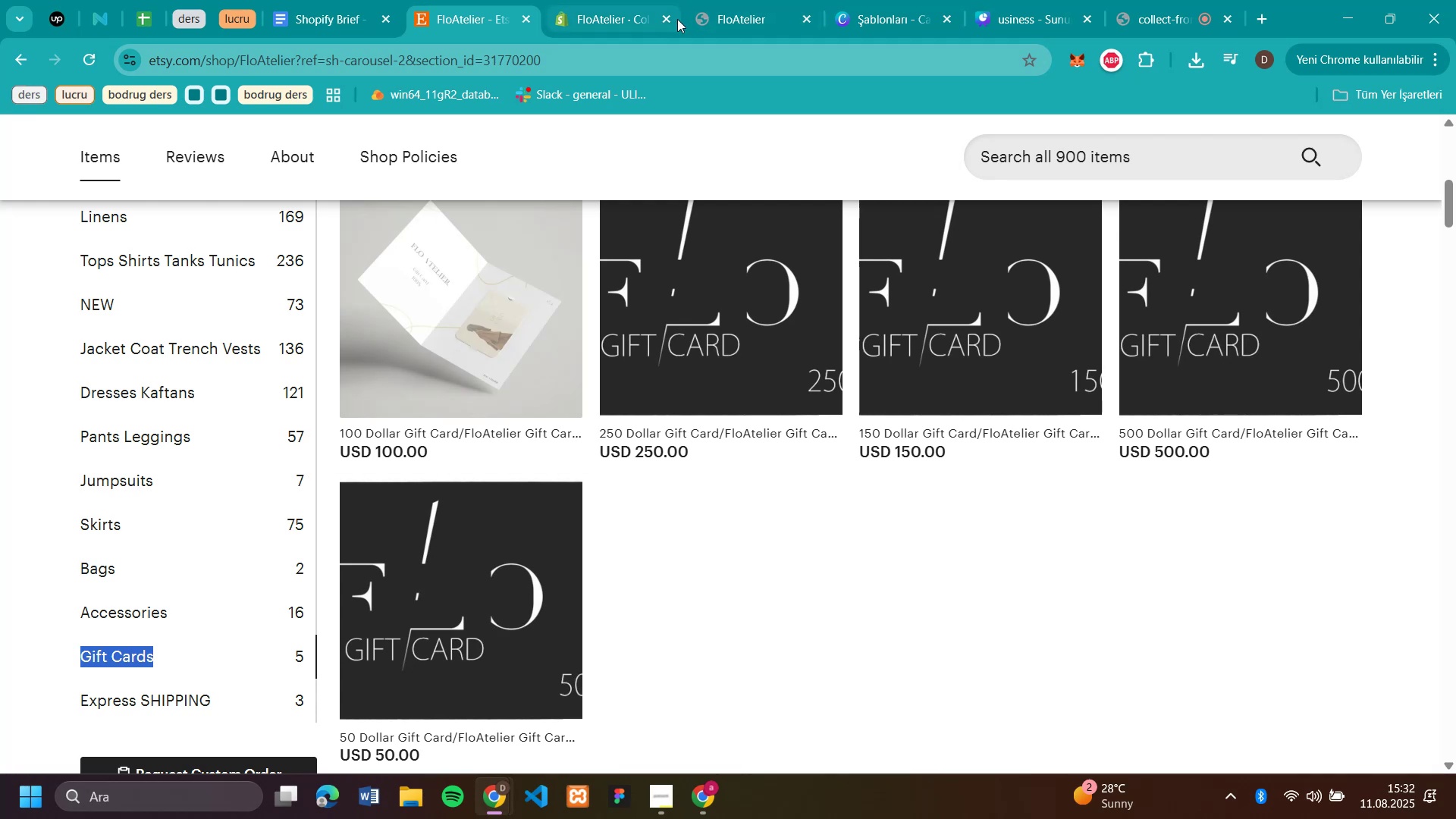 
left_click([756, 19])
 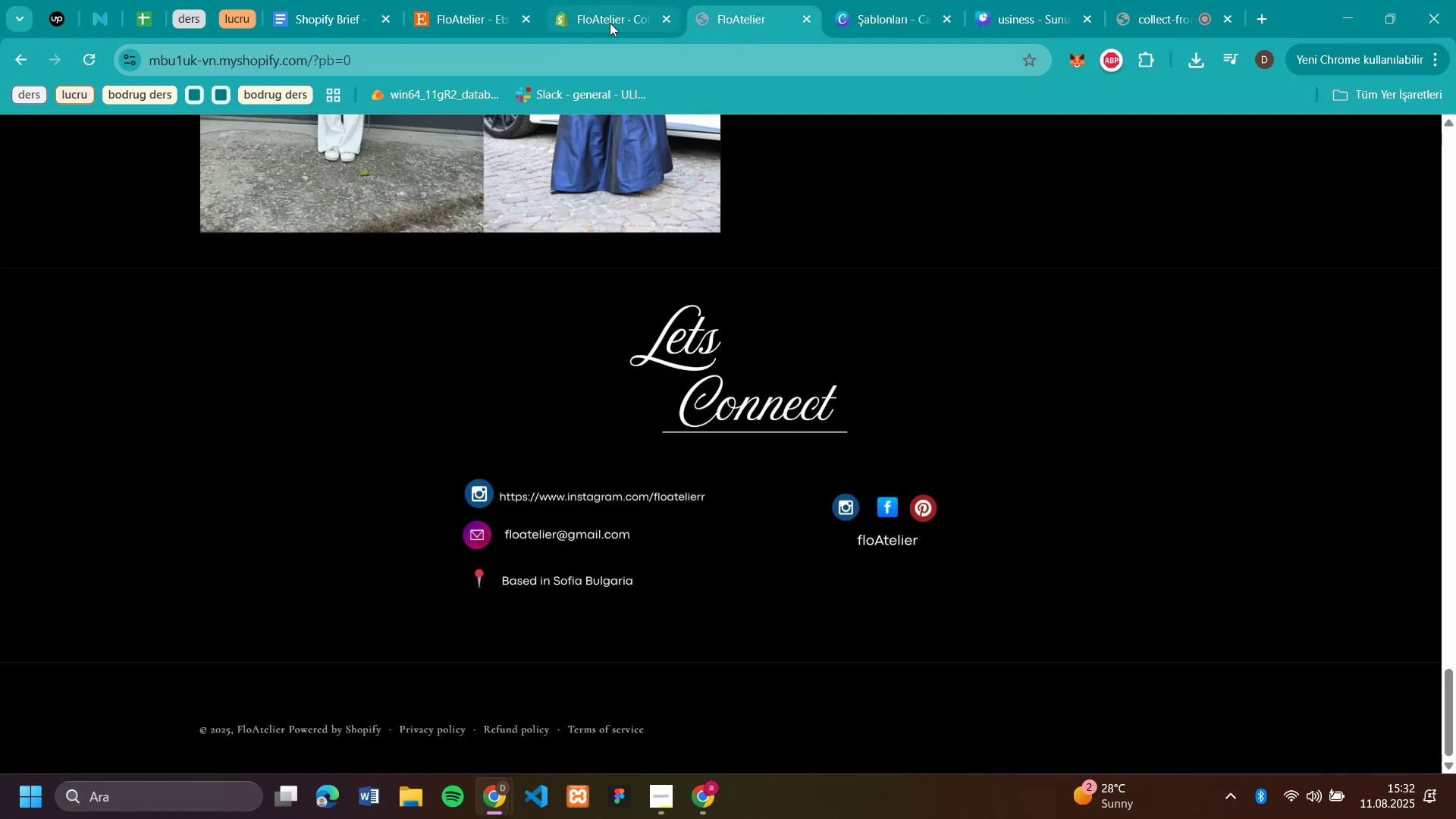 
left_click([582, 23])
 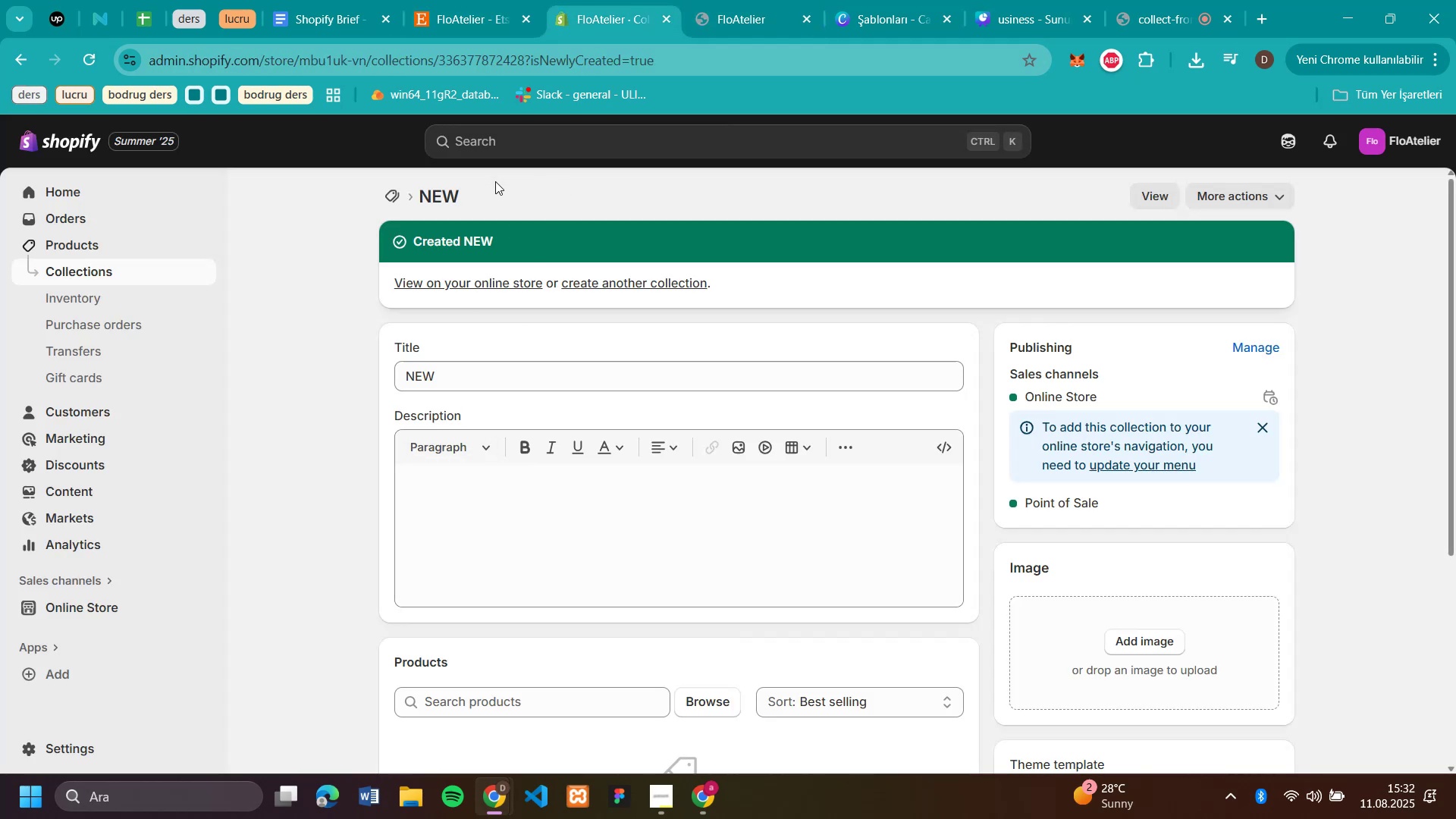 
left_click([403, 200])
 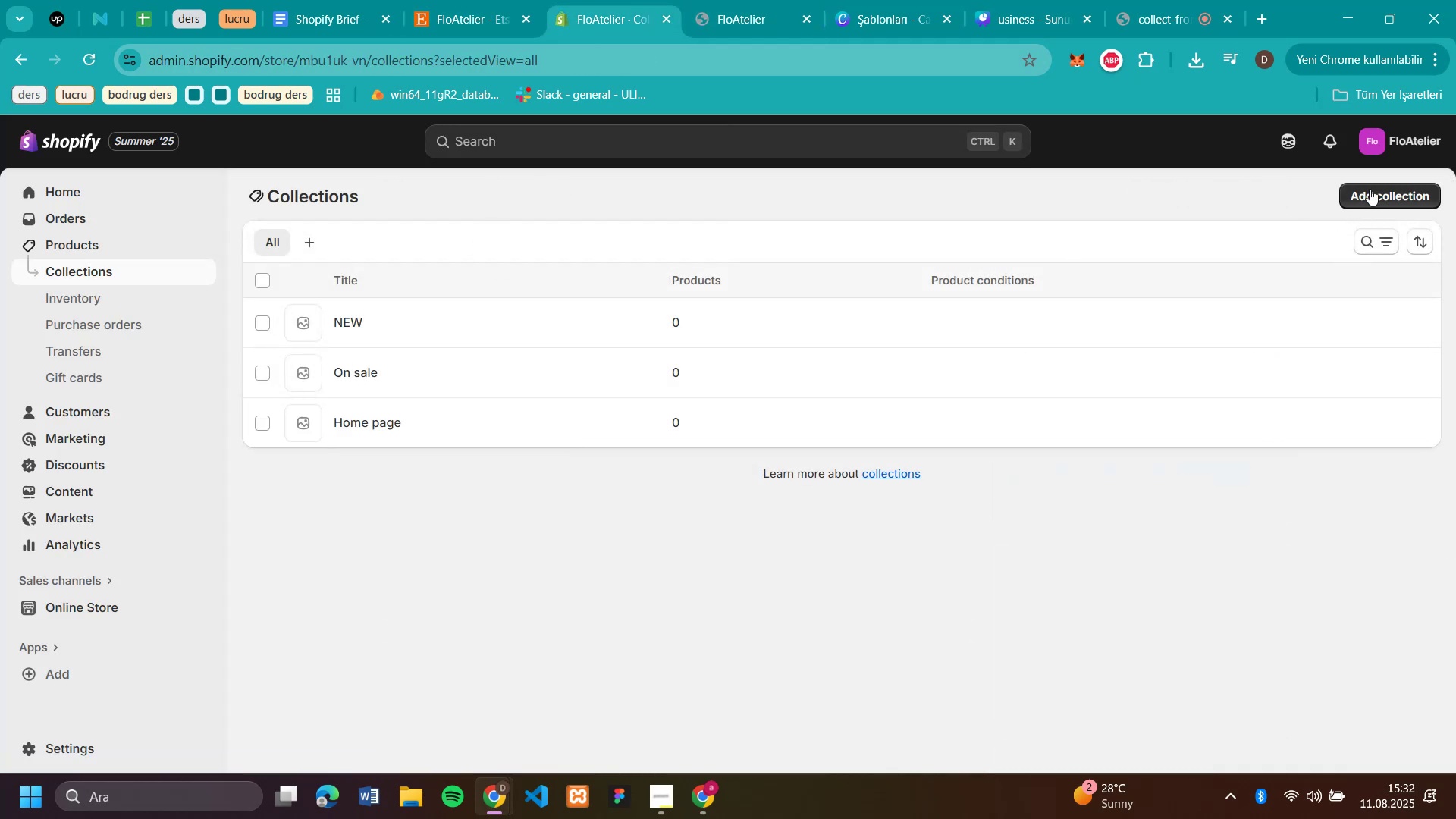 
left_click([1364, 187])
 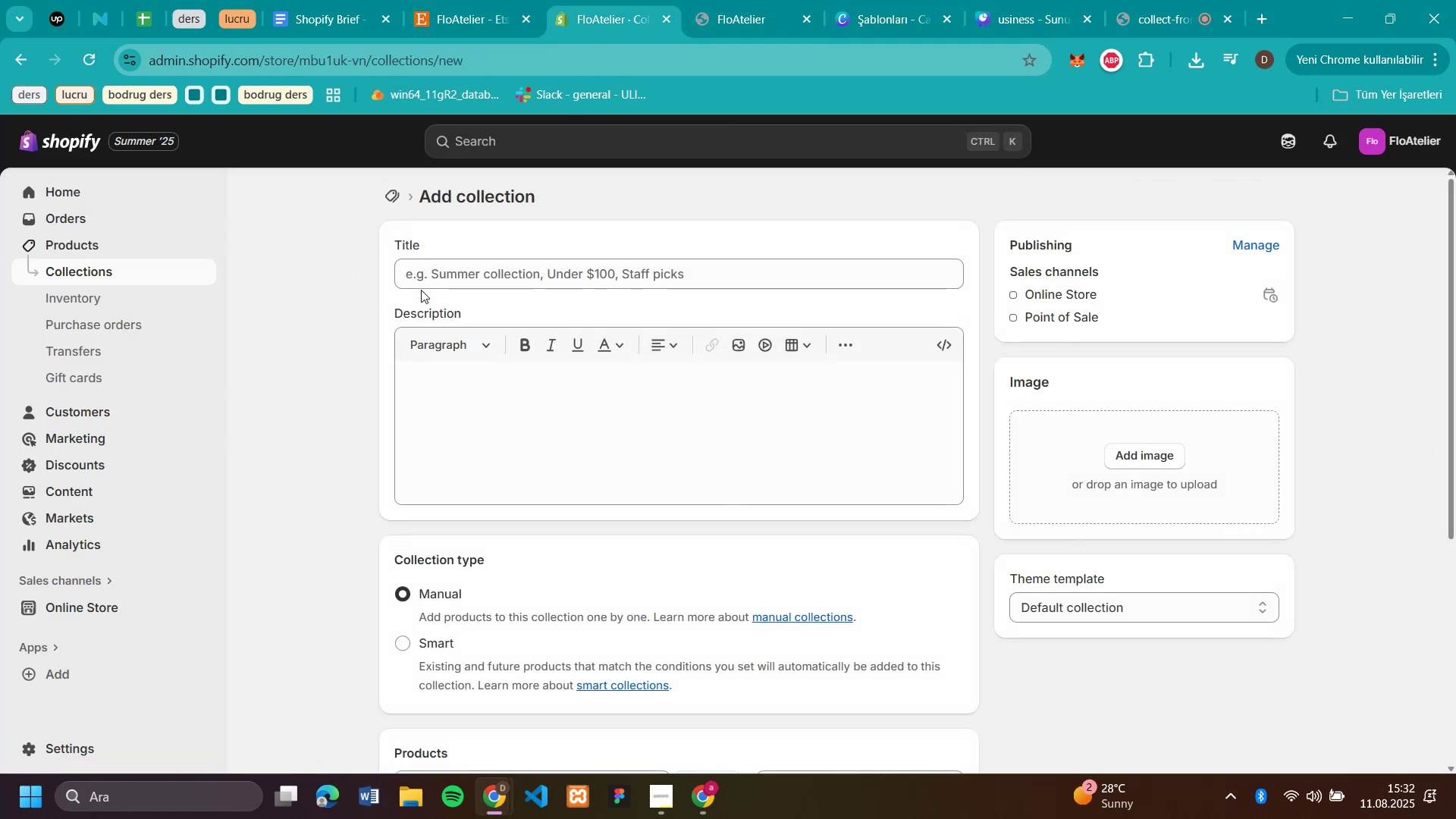 
left_click([447, 270])
 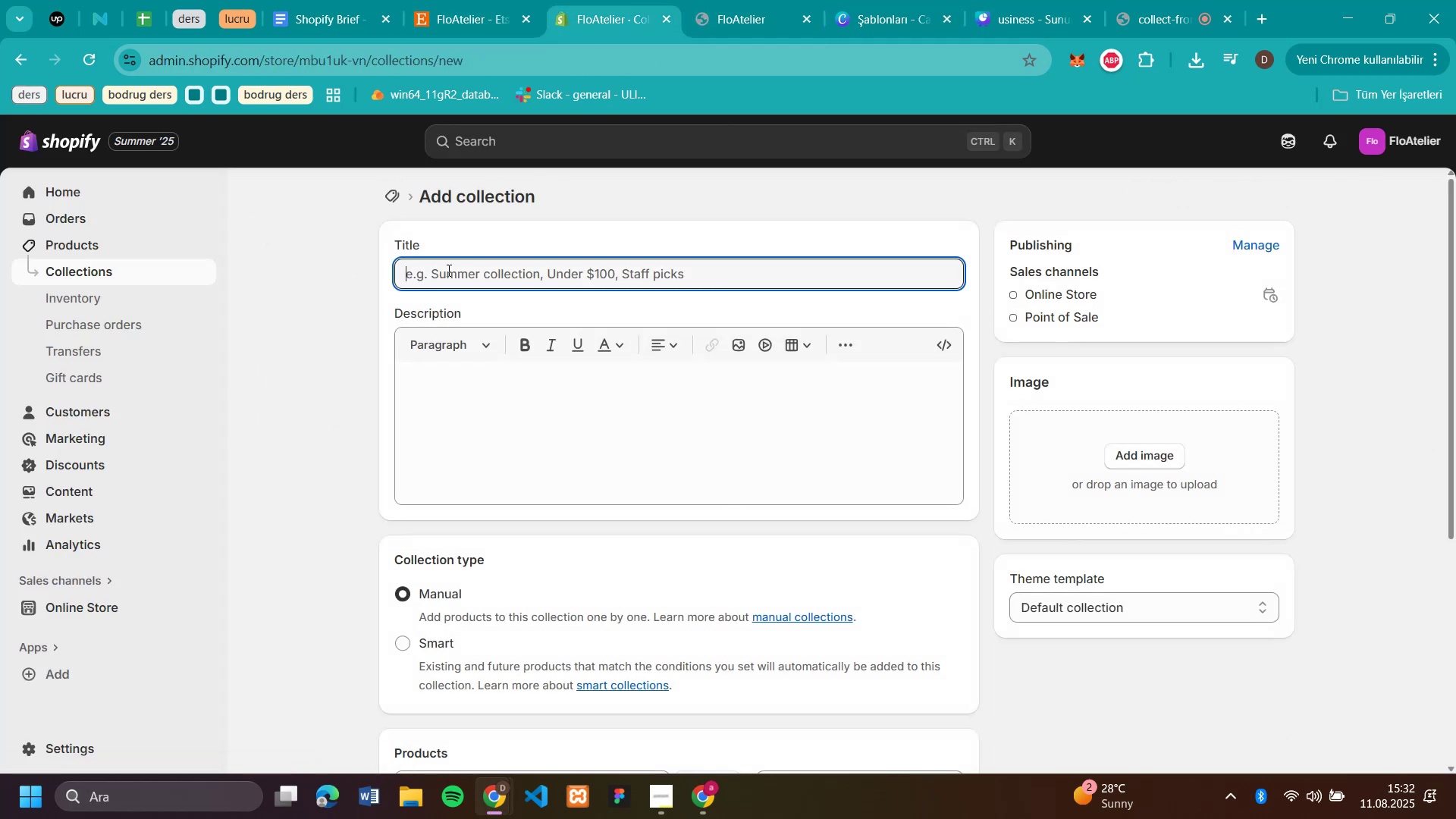 
key(Control+V)
 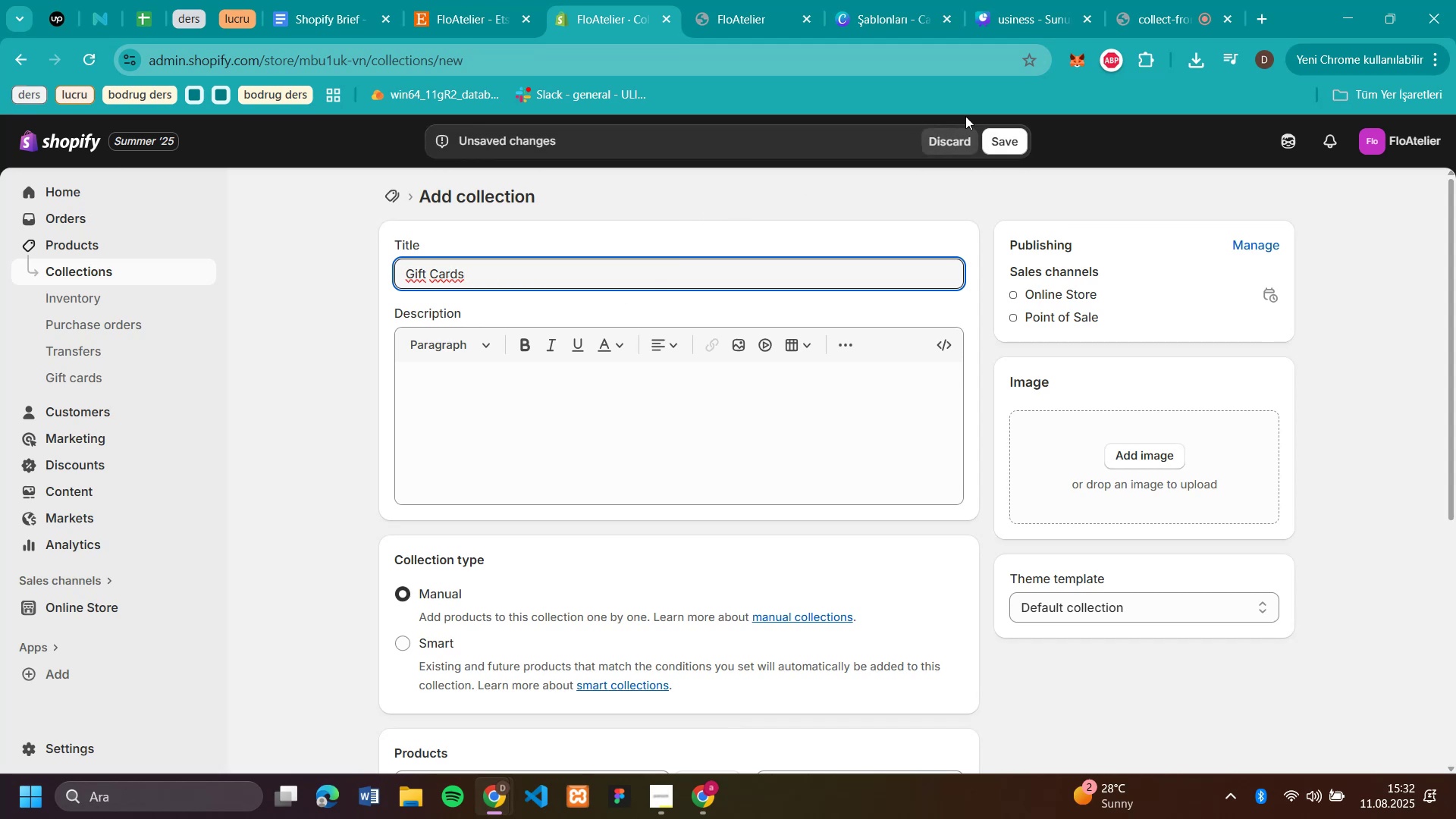 
left_click([1001, 142])
 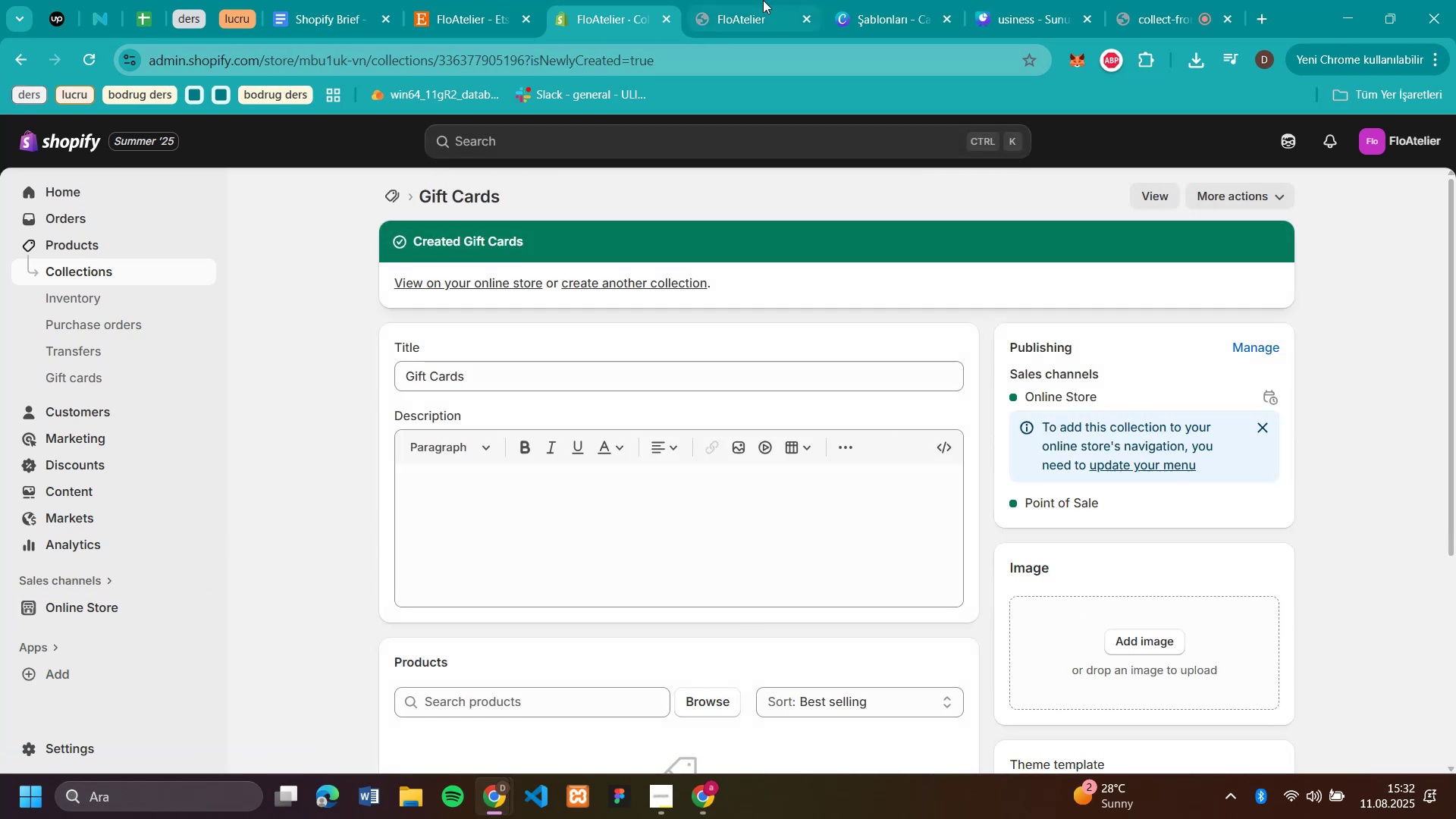 
left_click([750, 20])
 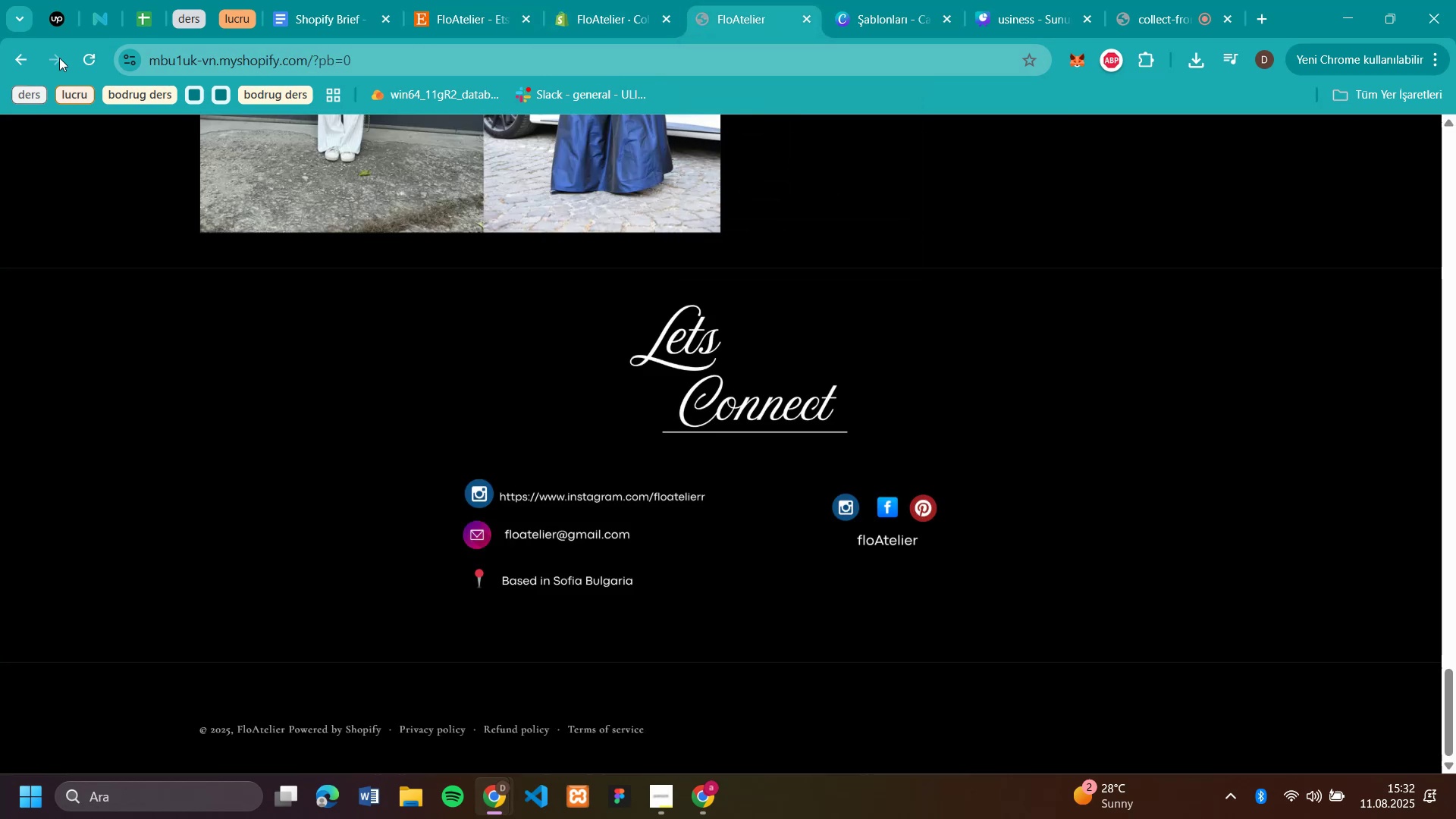 
left_click([86, 55])
 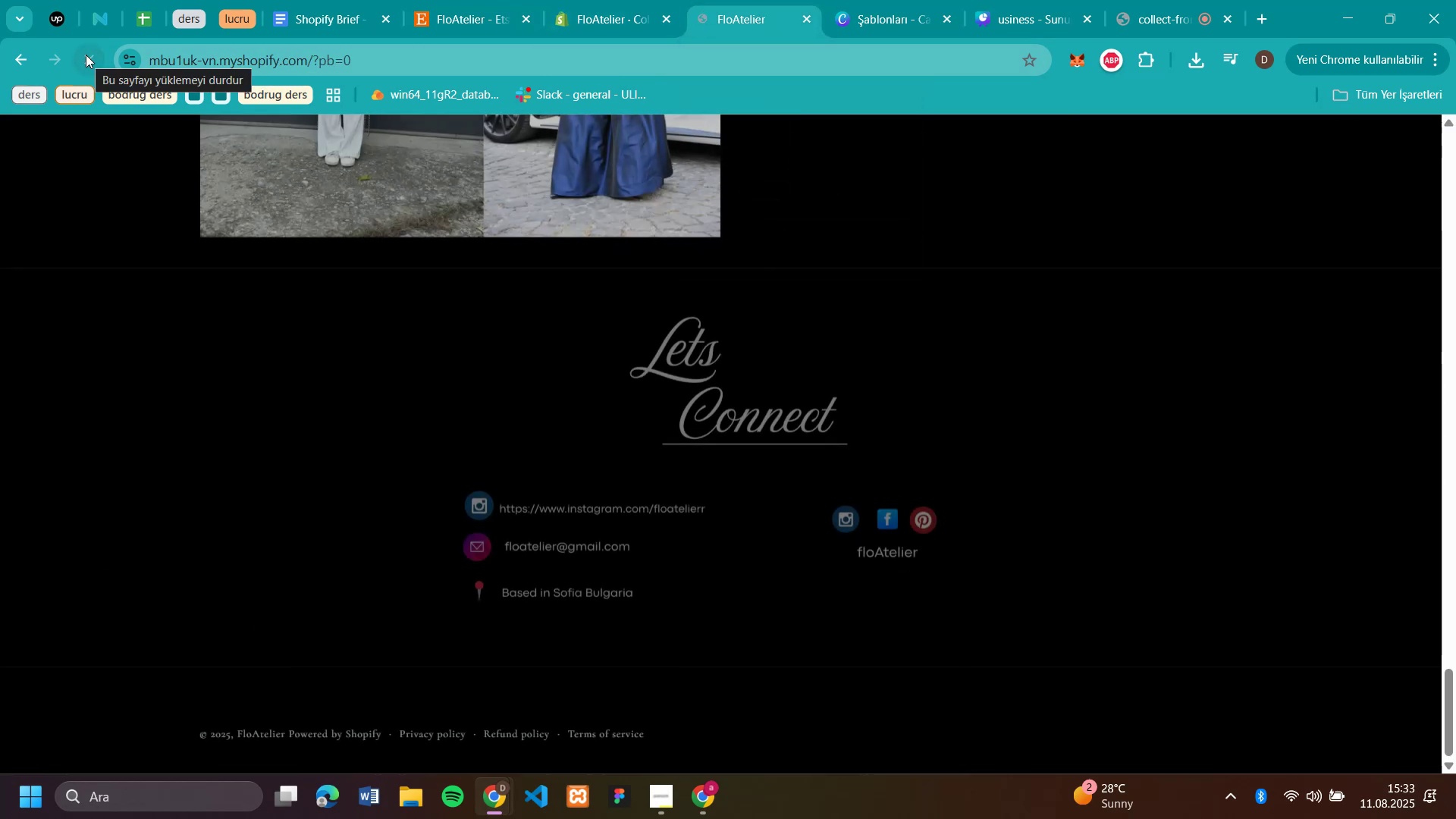 
scroll: coordinate [0, 44], scroll_direction: up, amount: 23.0
 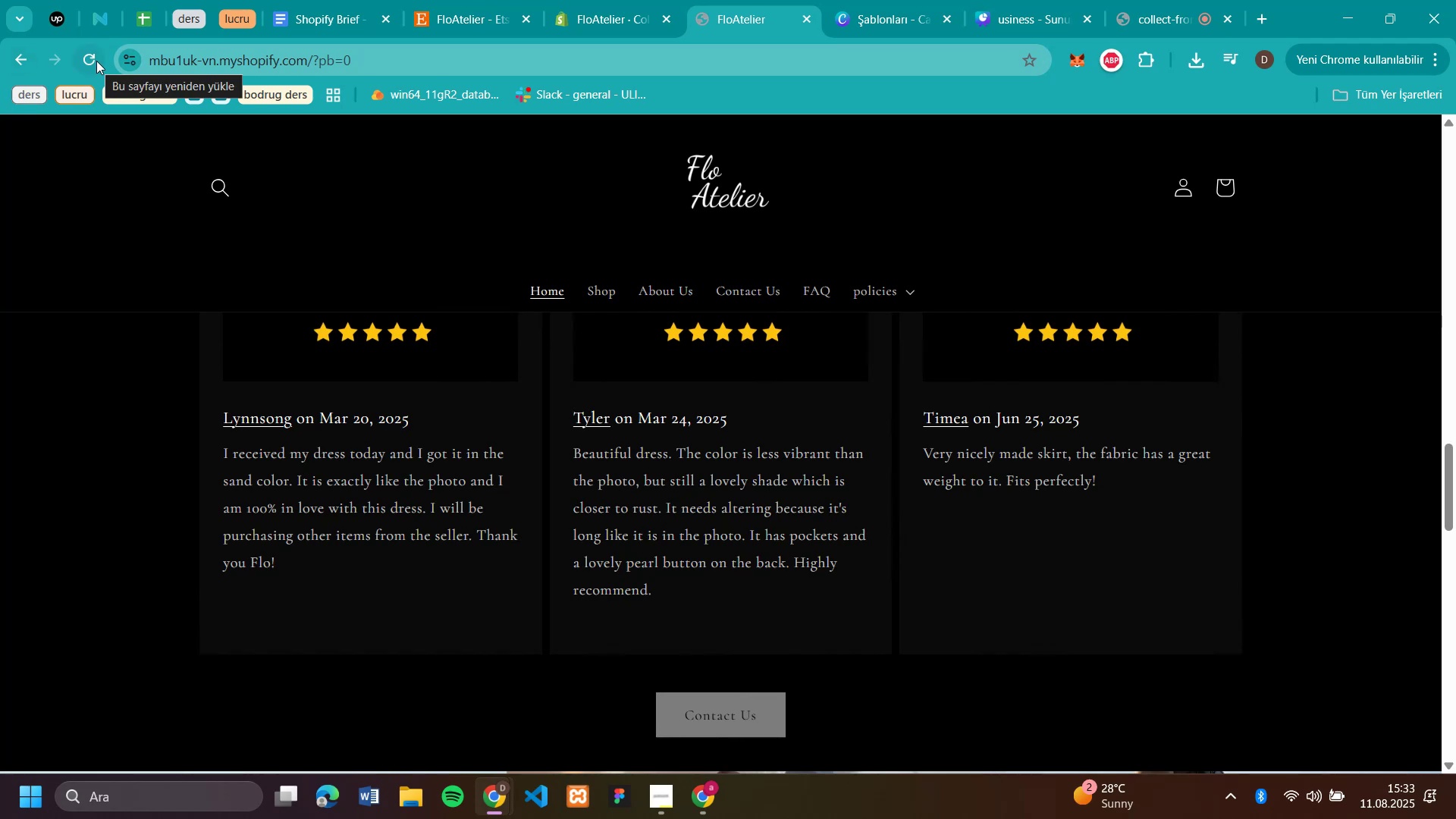 
left_click([96, 61])
 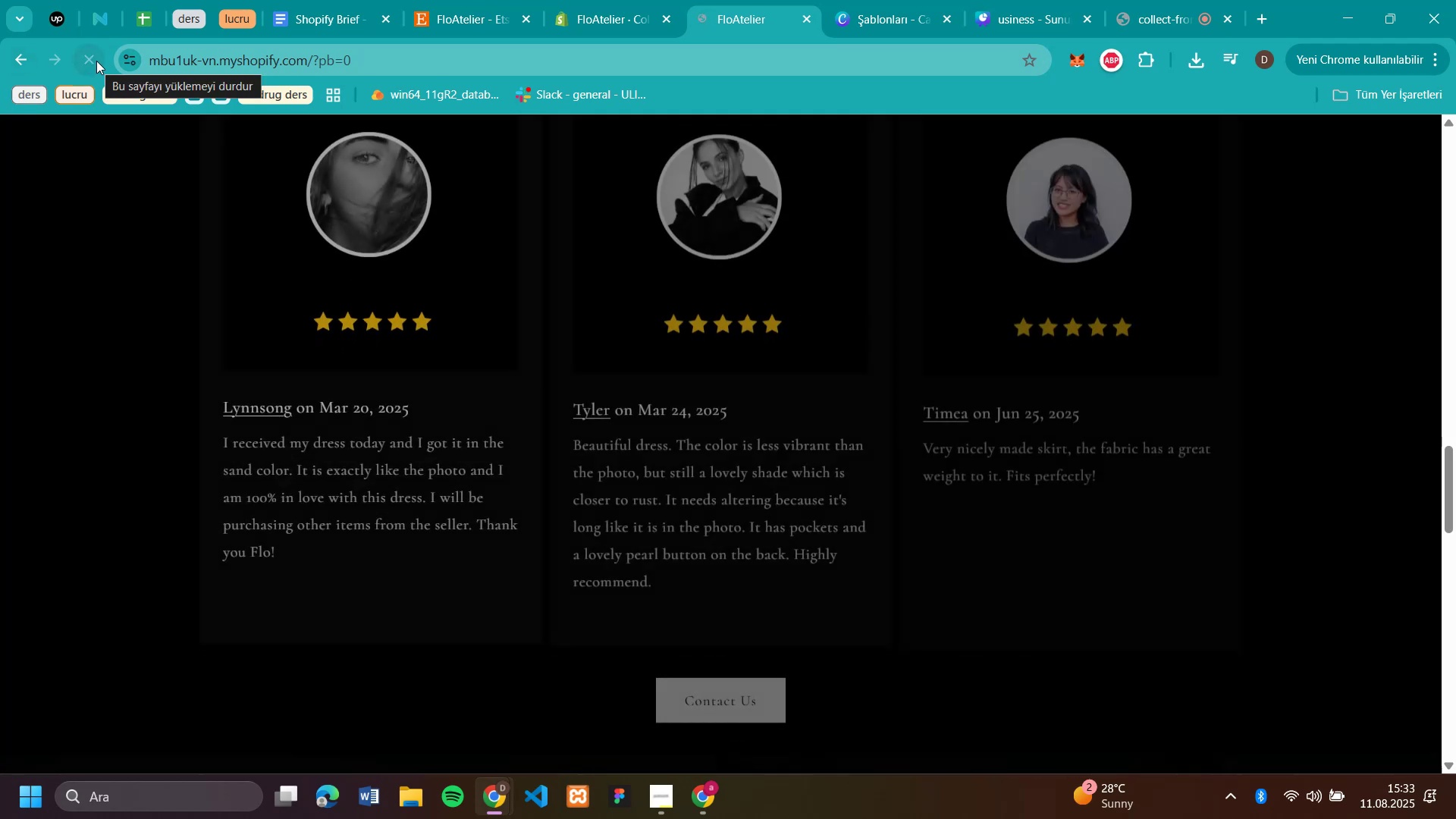 
scroll: coordinate [878, 341], scroll_direction: up, amount: 15.0
 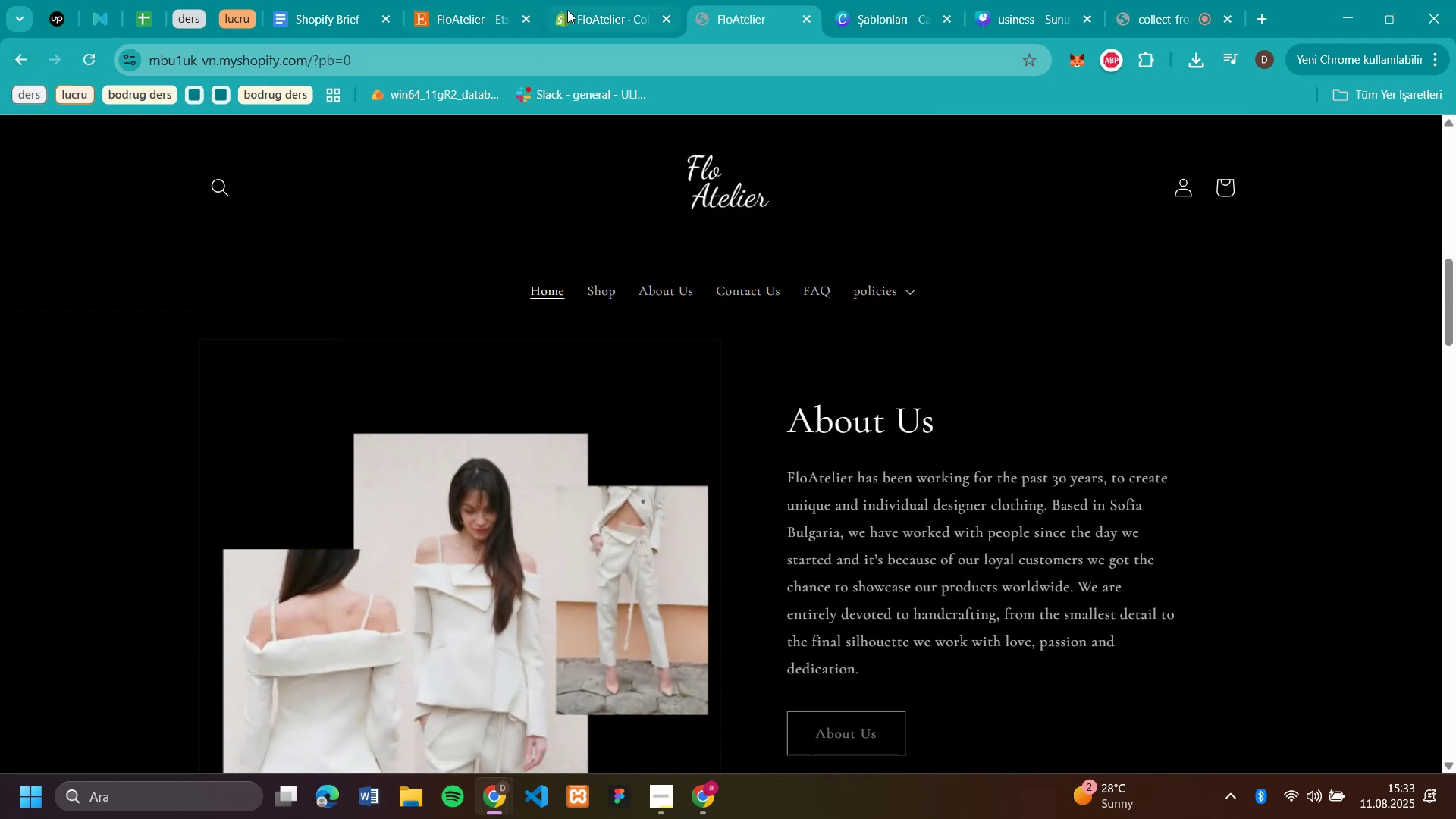 
left_click([573, 20])
 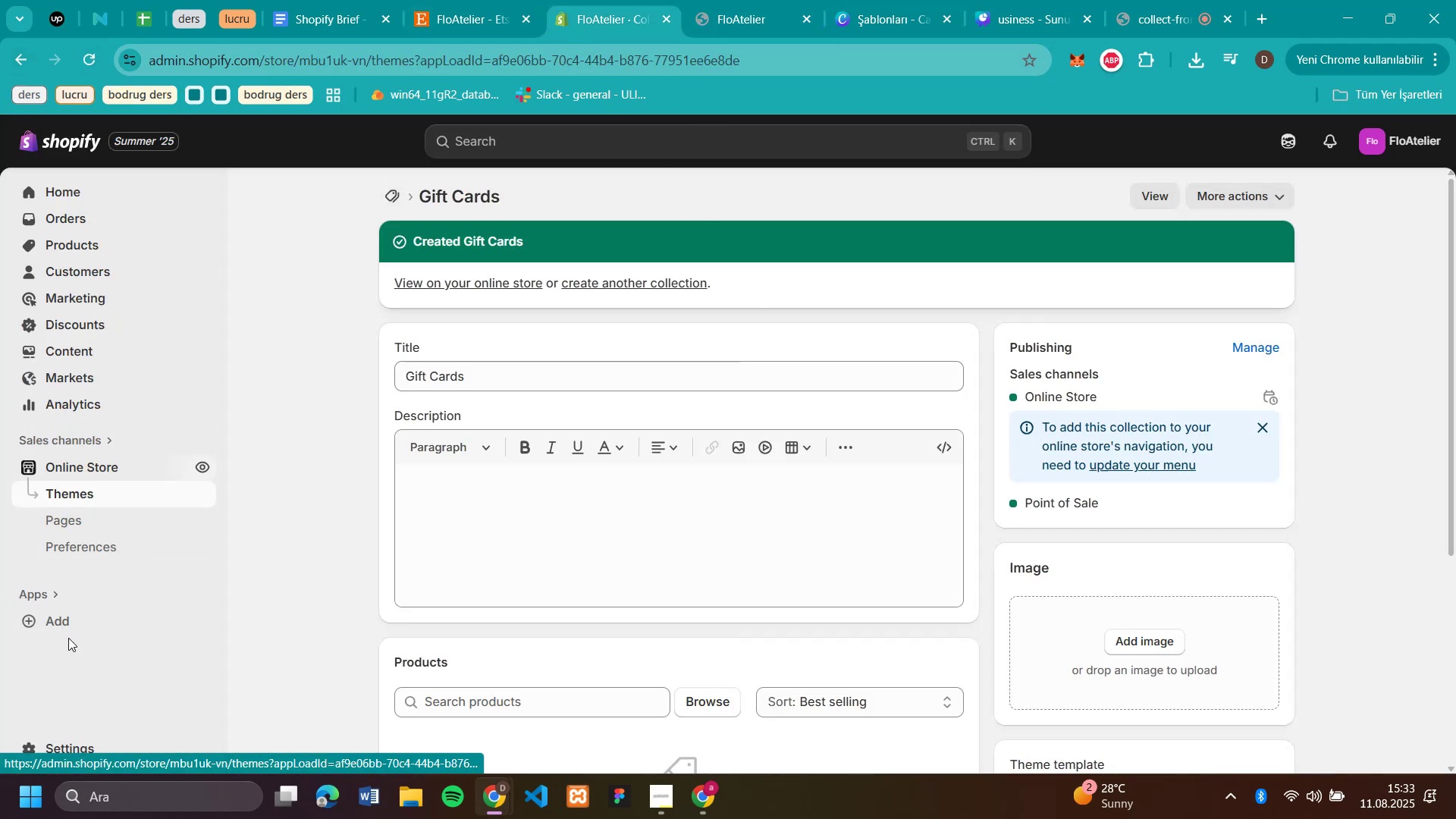 
left_click([80, 519])
 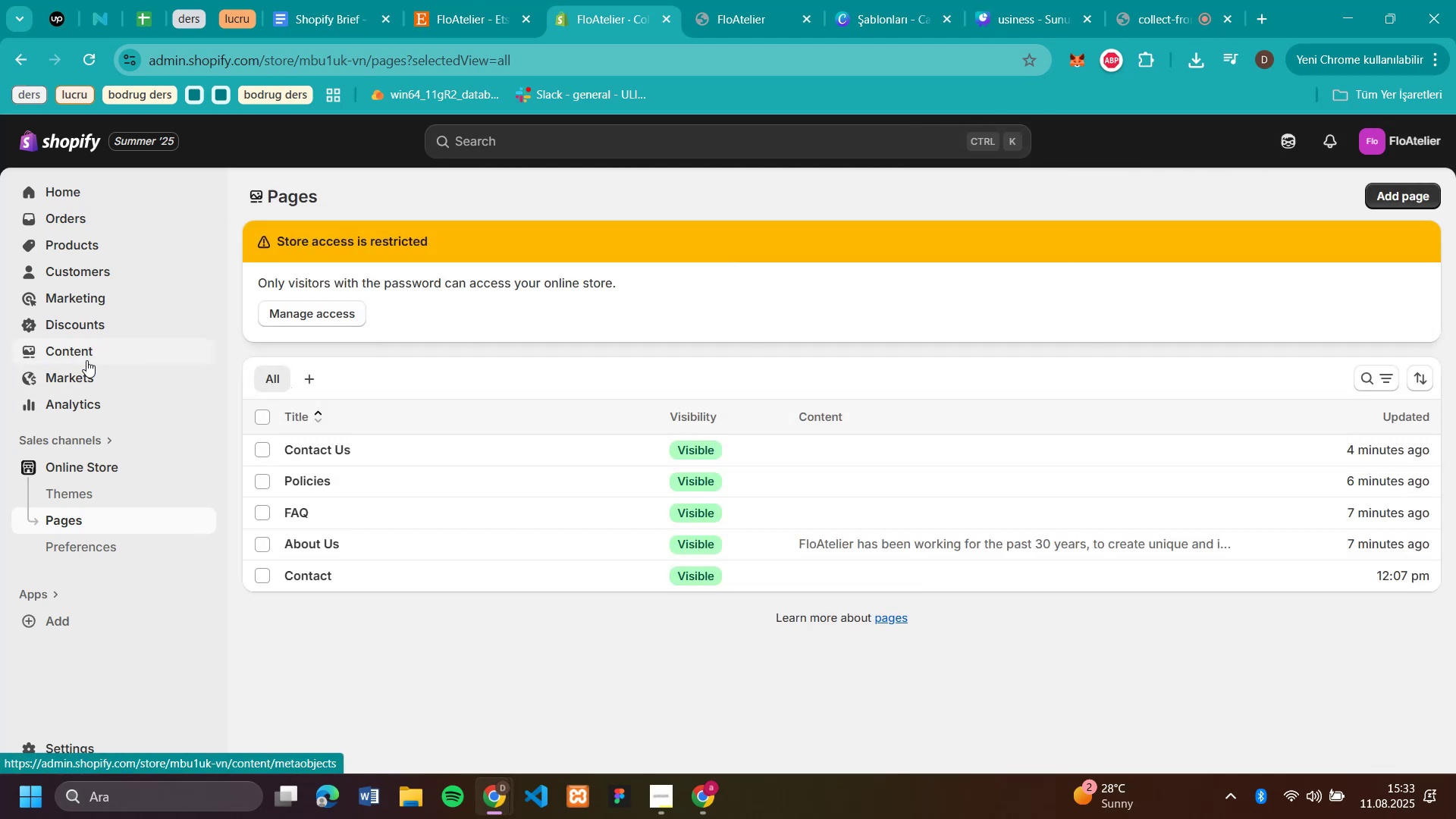 
left_click([83, 356])
 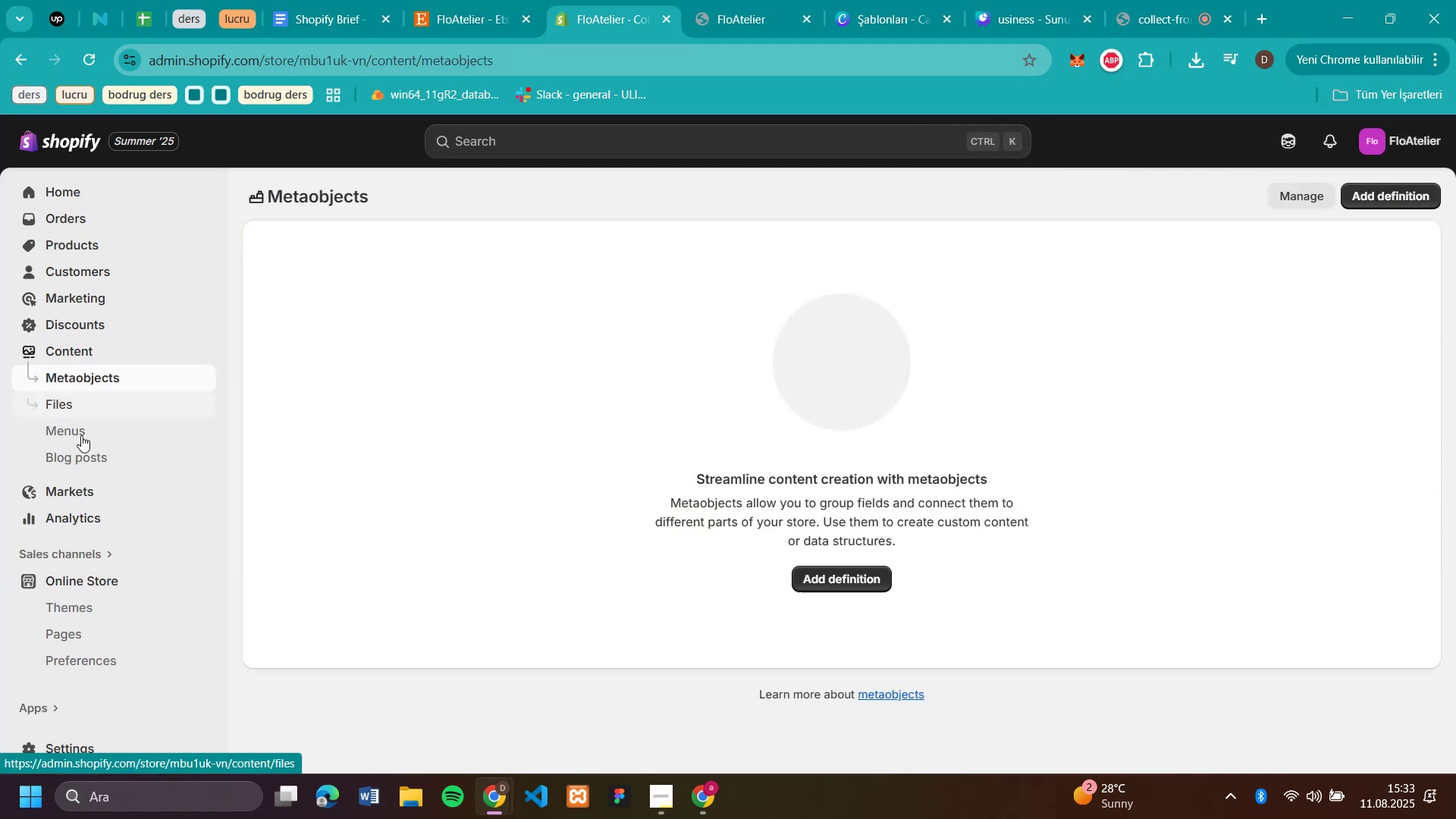 
left_click([80, 436])
 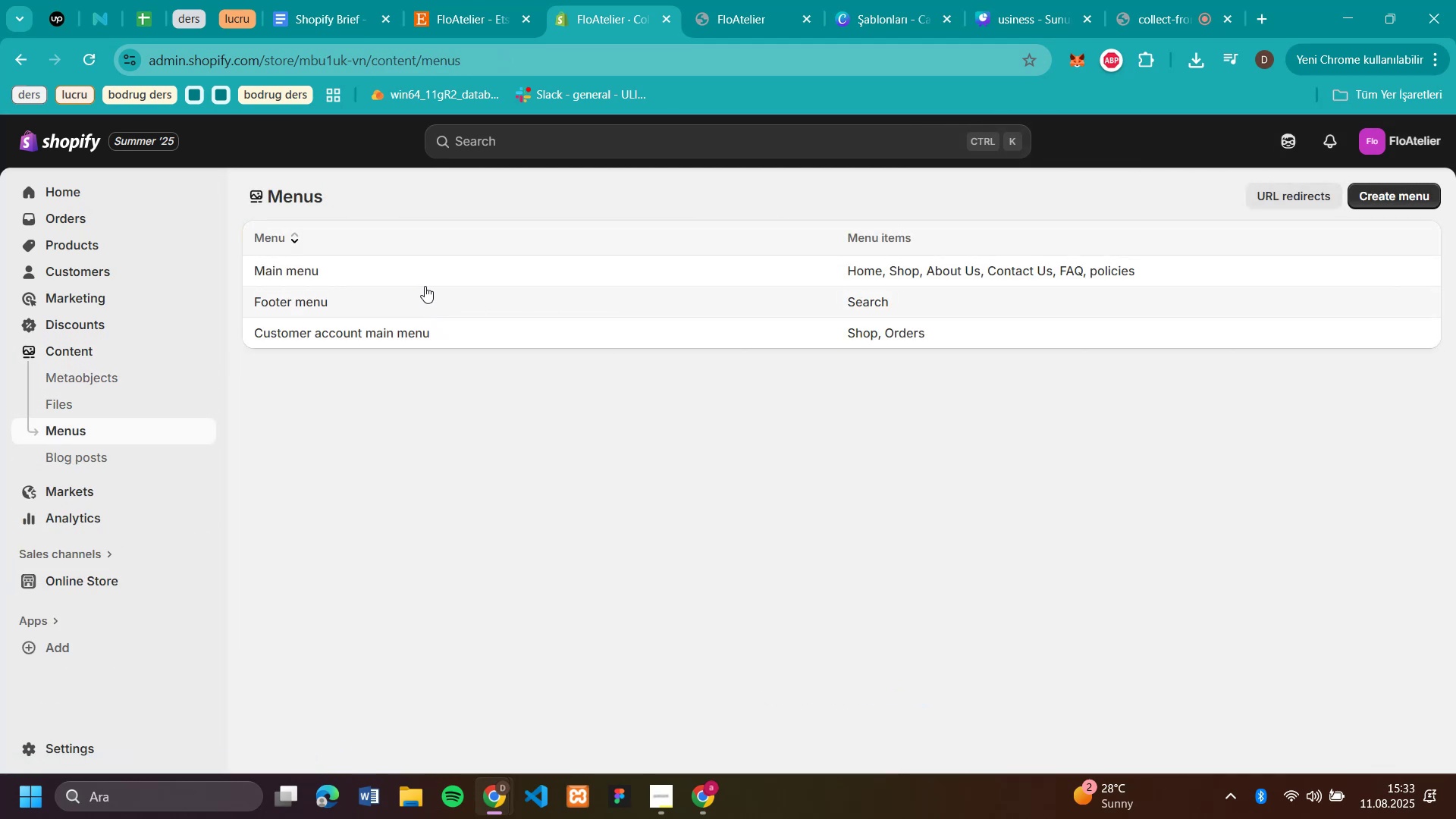 
left_click([427, 276])
 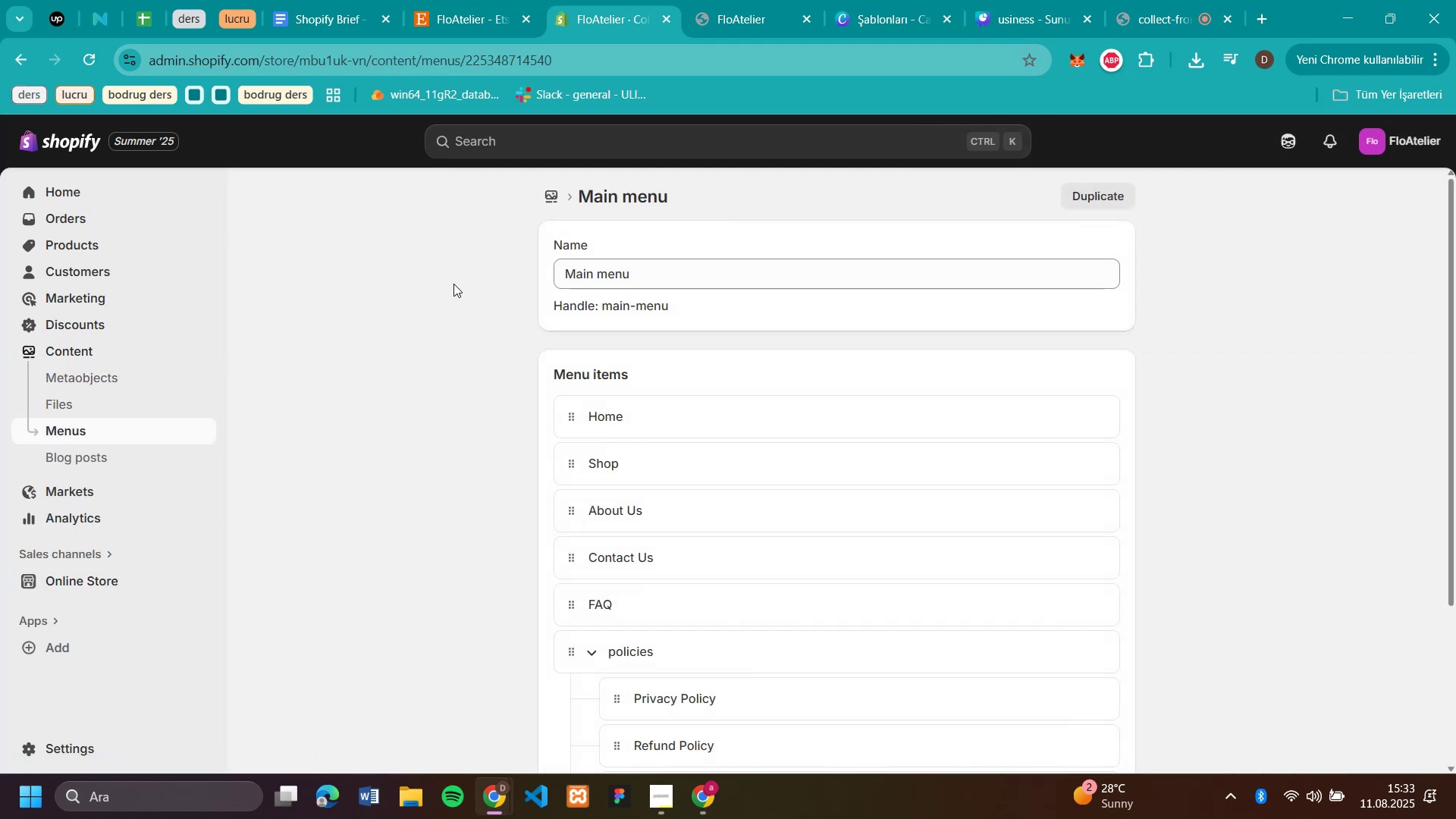 
scroll: coordinate [752, 431], scroll_direction: down, amount: 2.0
 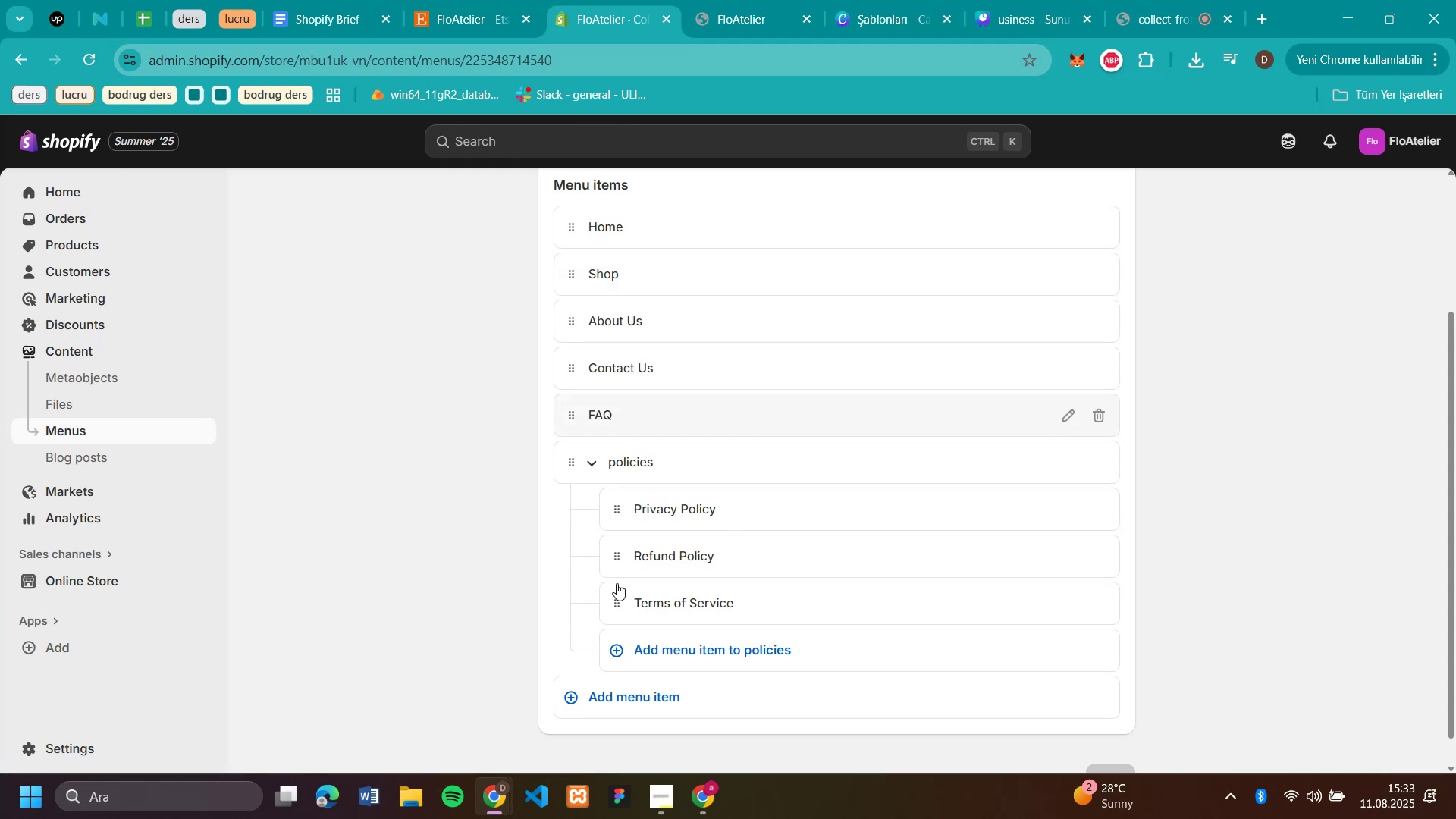 
left_click([610, 699])
 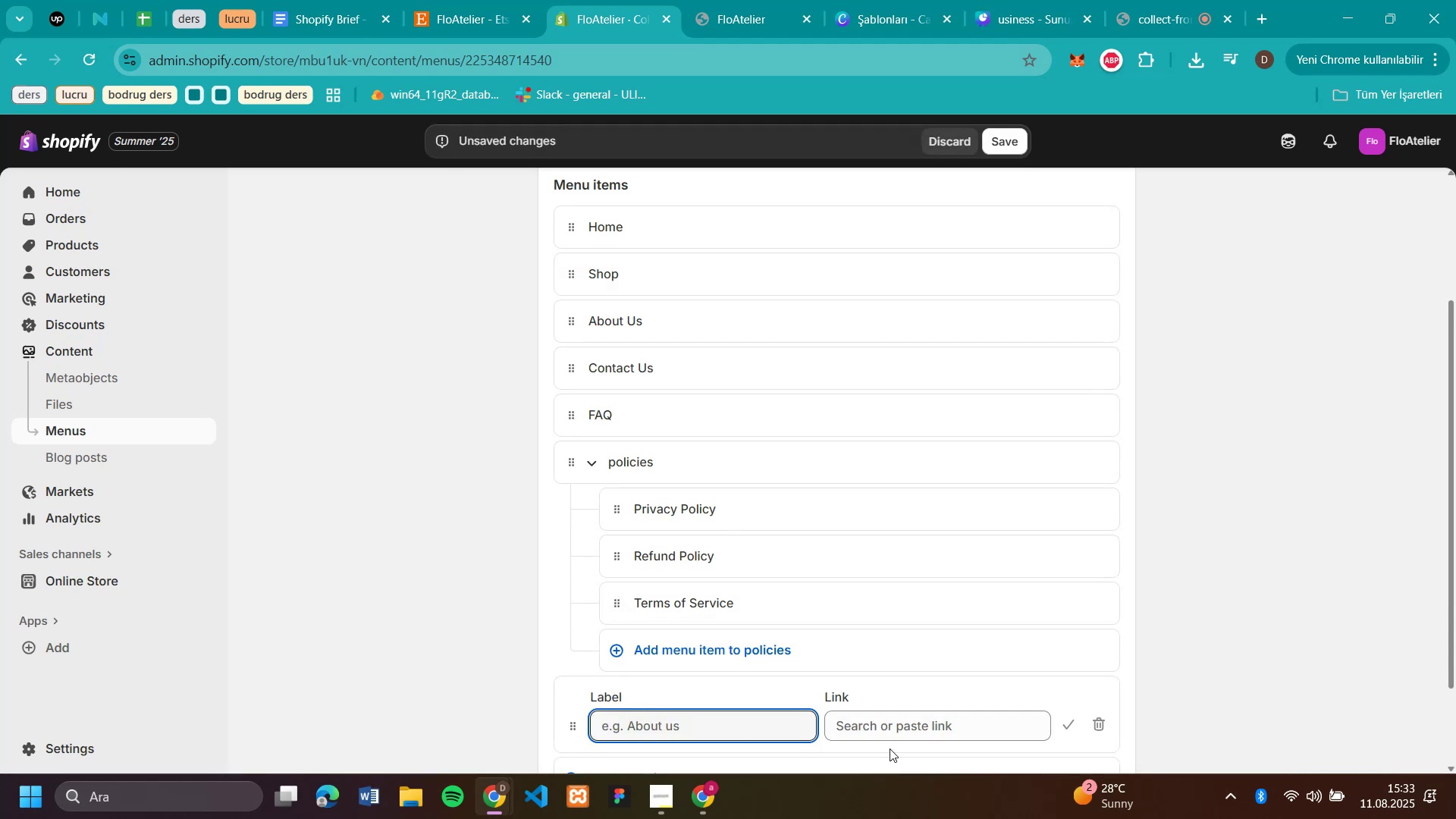 
left_click([895, 727])
 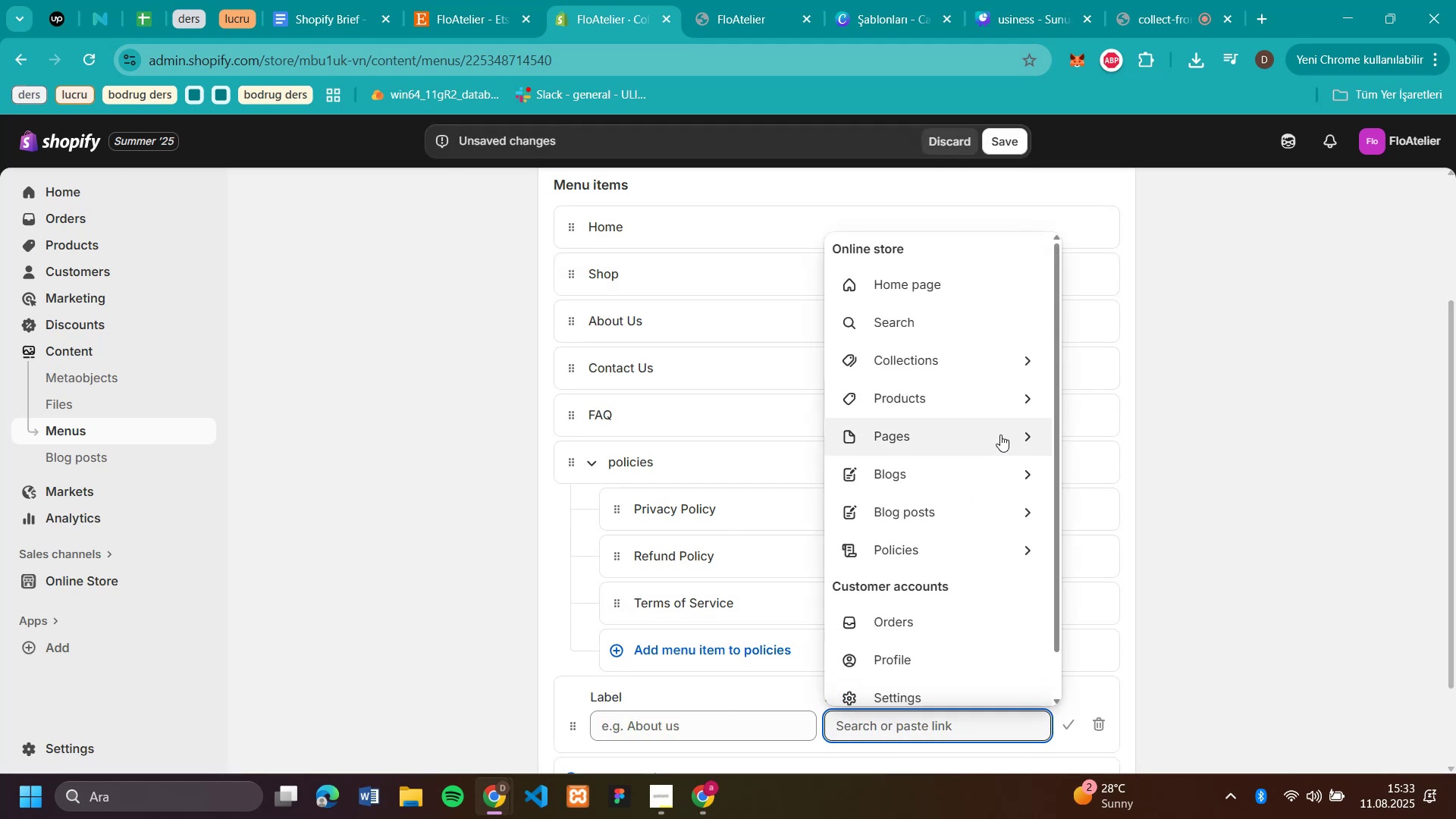 
left_click([1023, 433])
 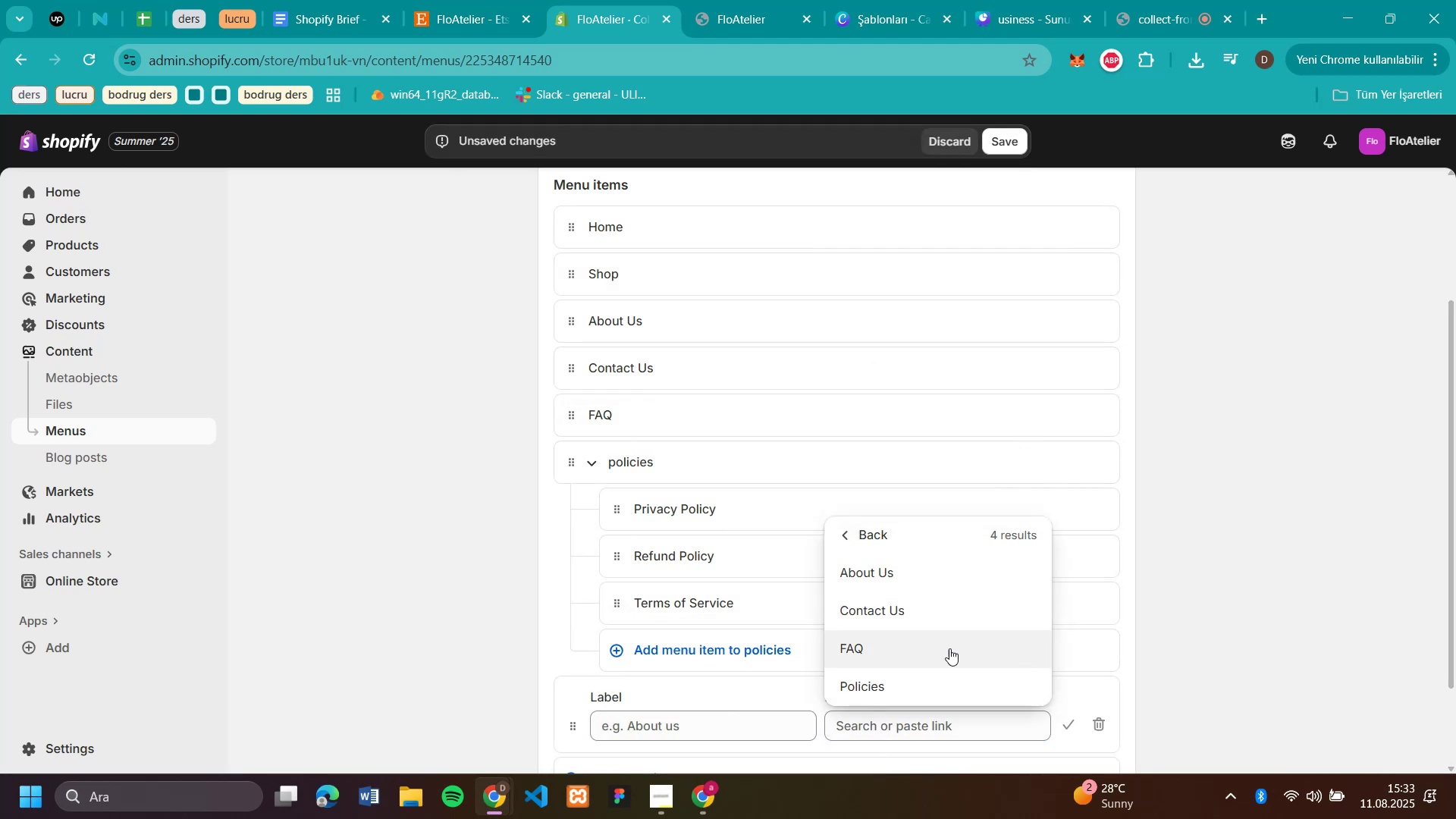 
left_click([841, 538])
 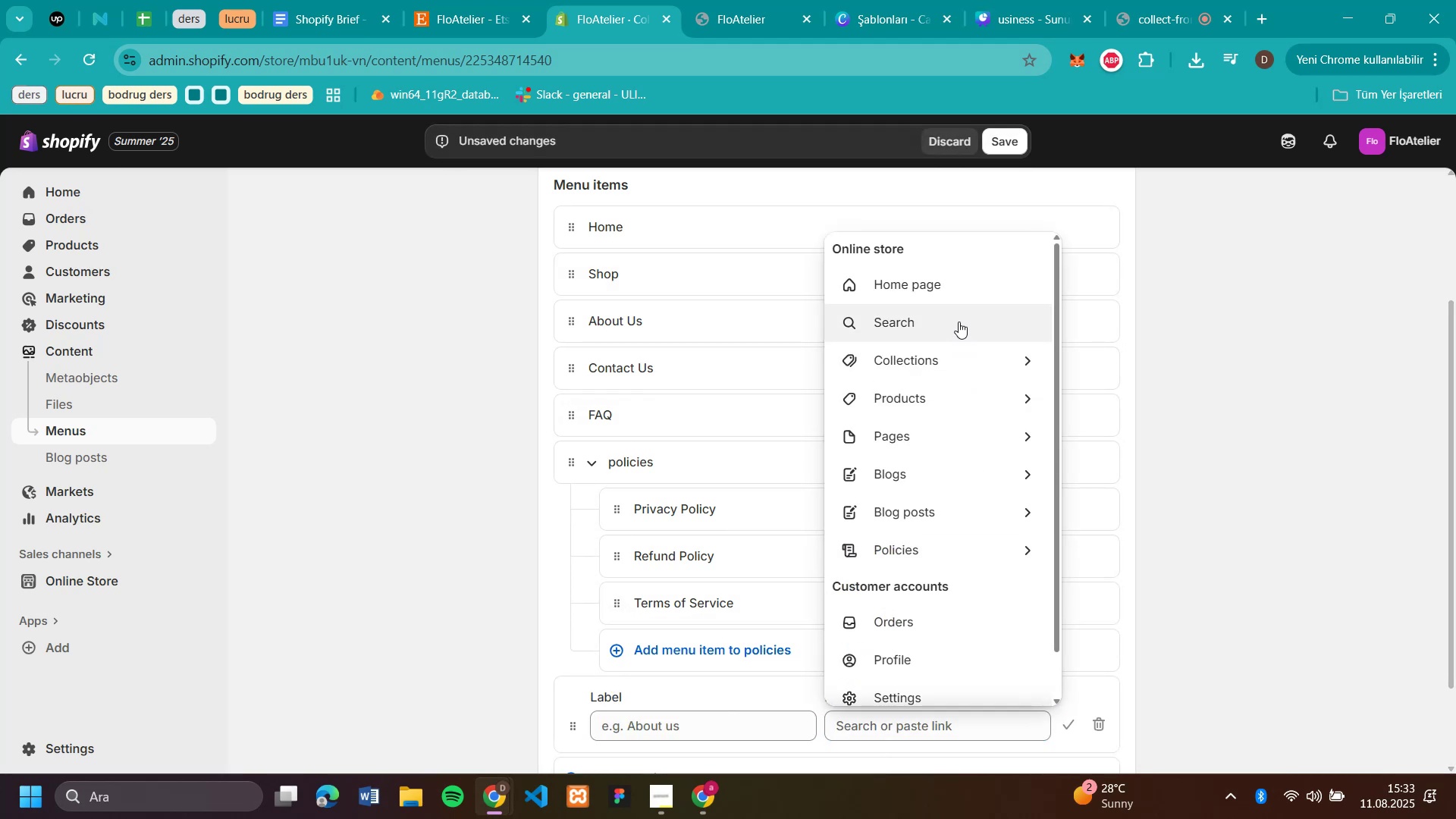 
left_click([971, 360])
 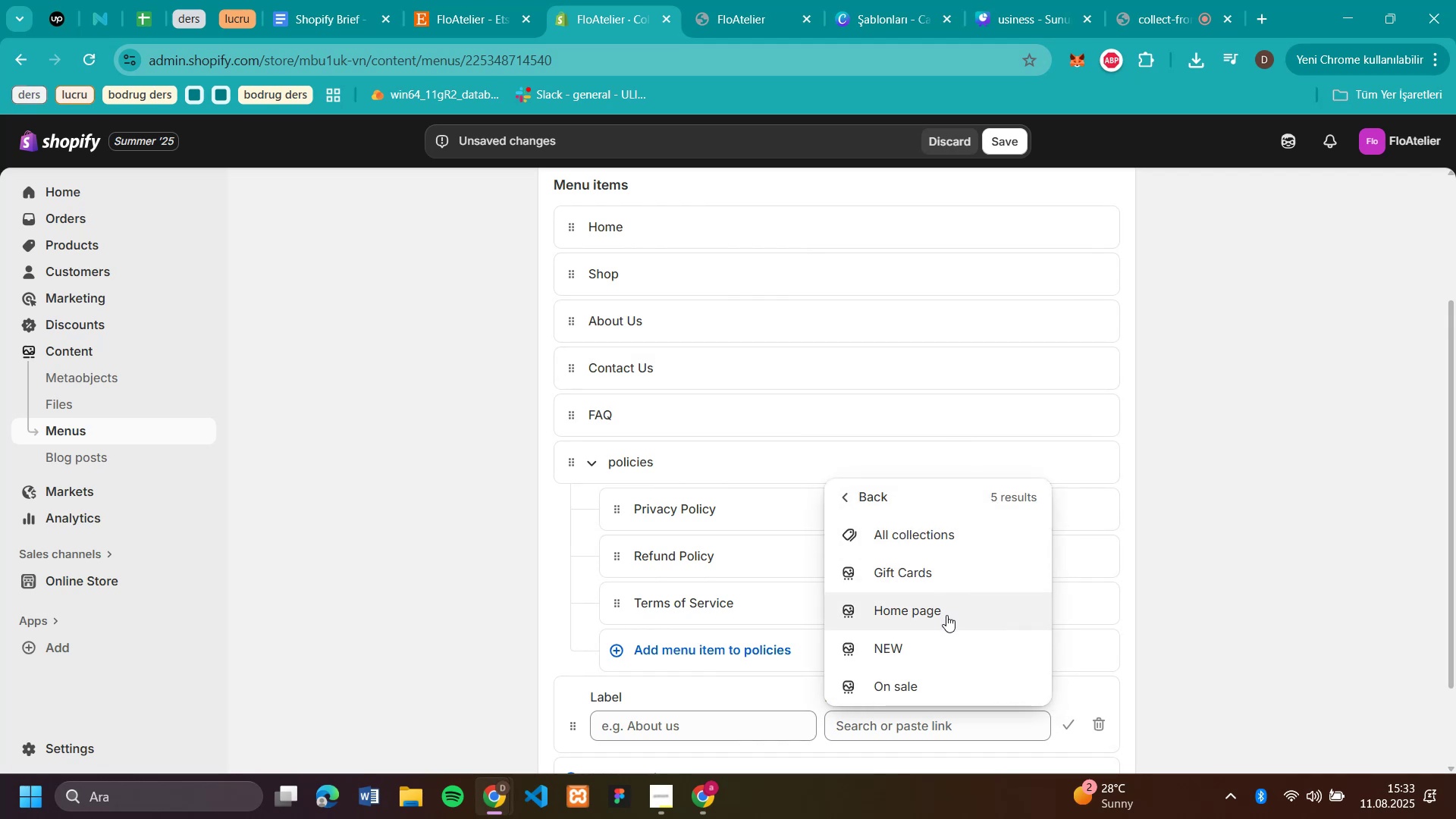 
wait(5.27)
 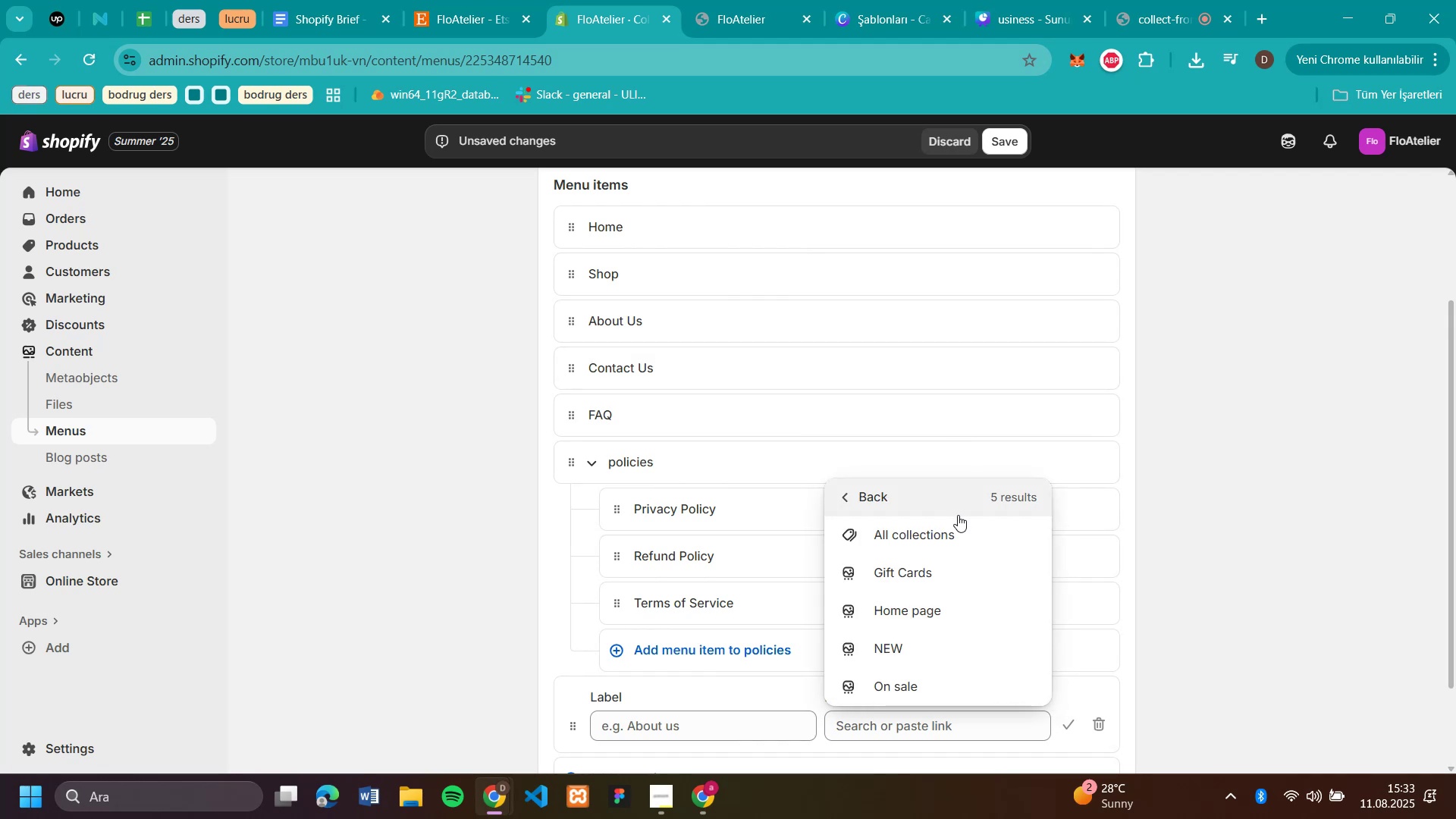 
left_click([938, 646])
 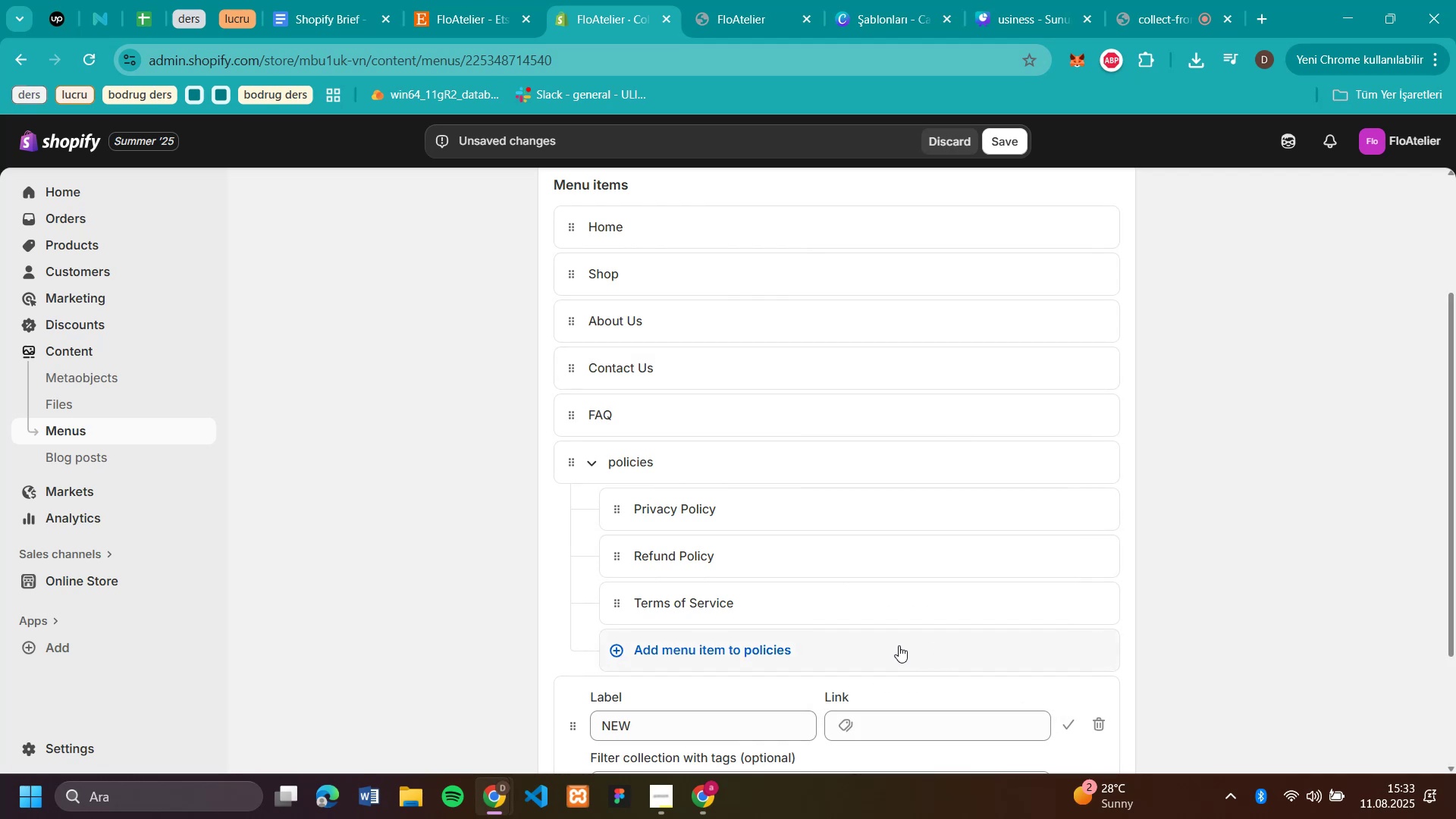 
scroll: coordinate [894, 629], scroll_direction: down, amount: 4.0
 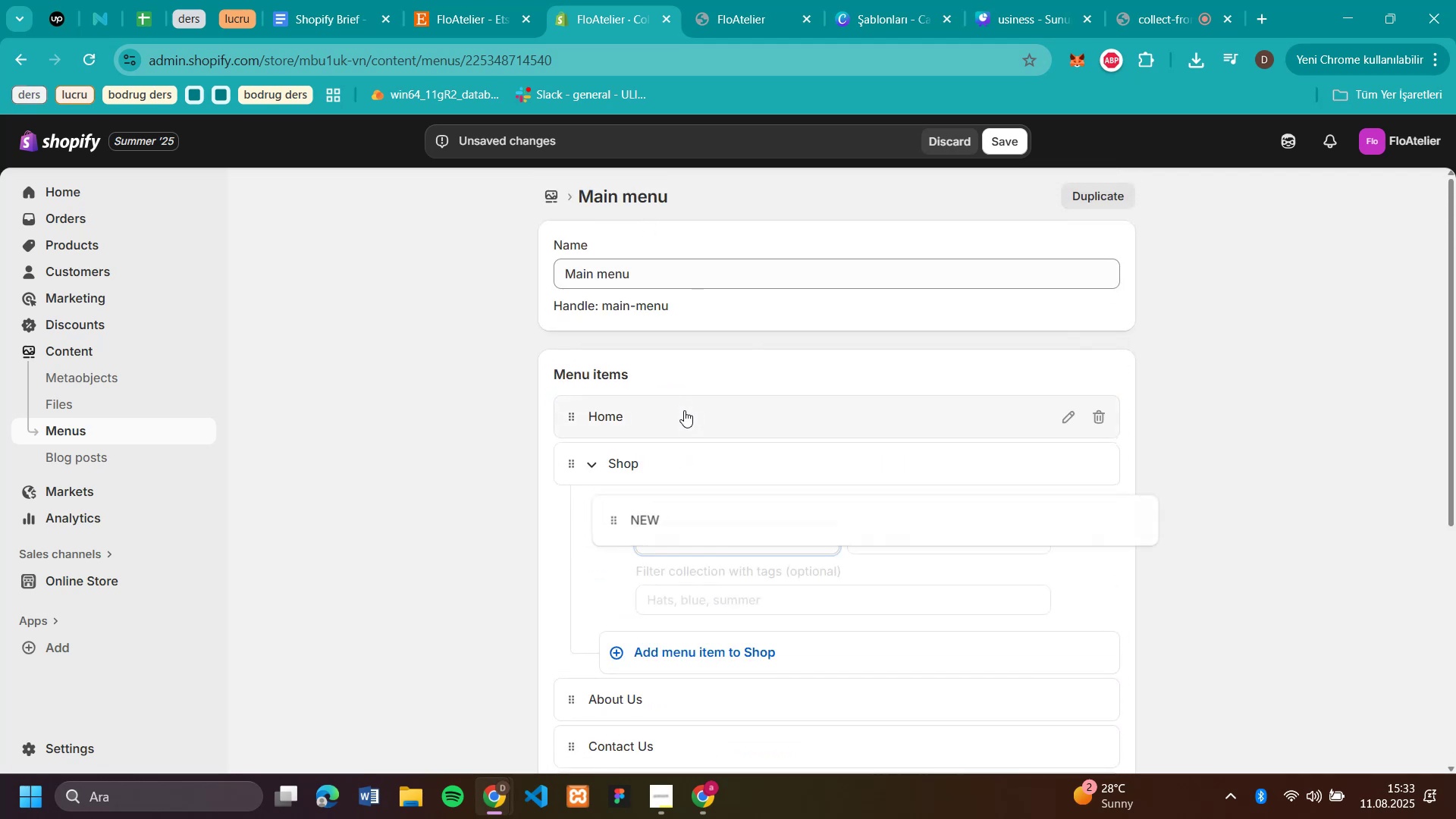 
wait(5.28)
 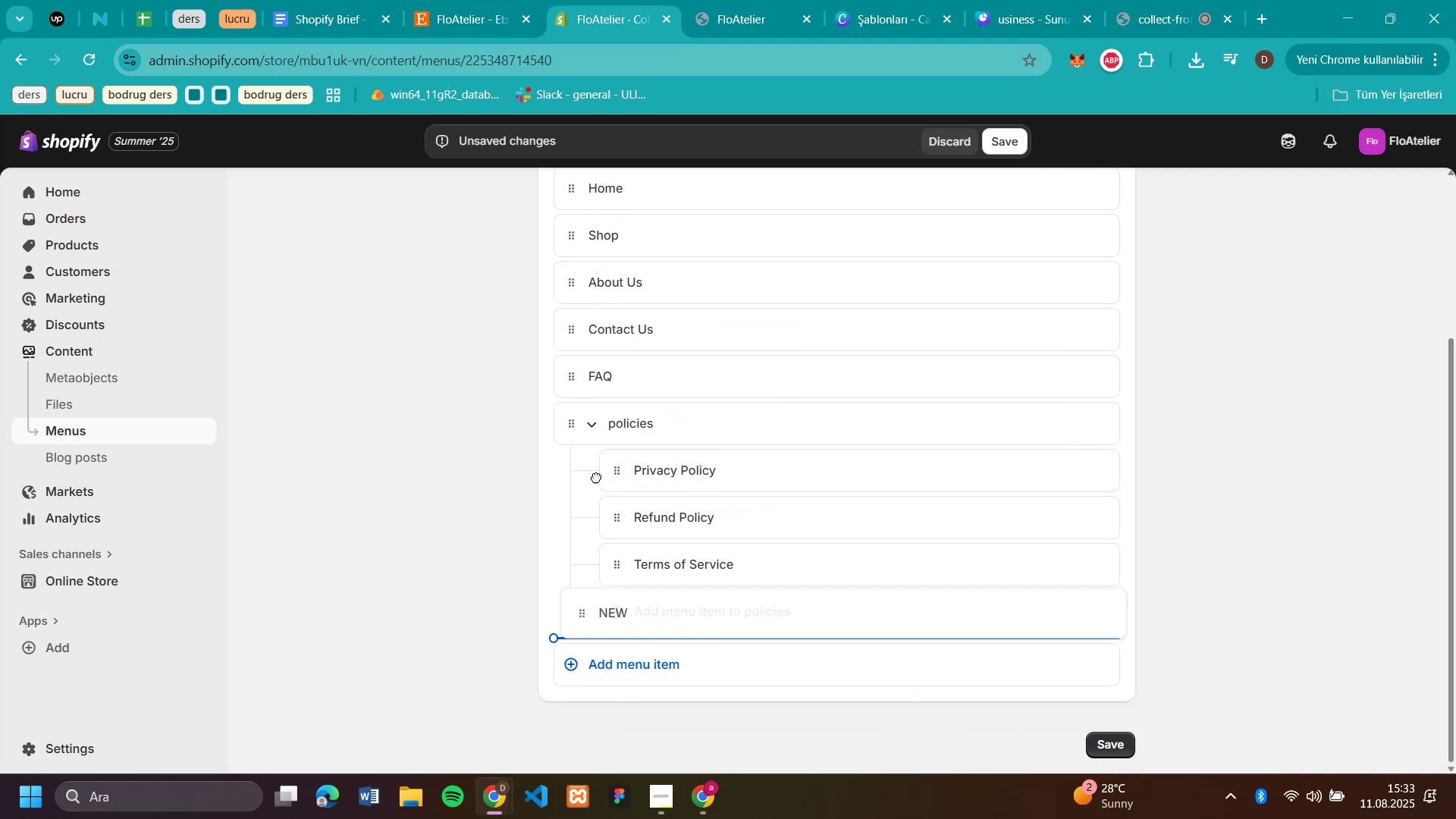 
left_click([680, 651])
 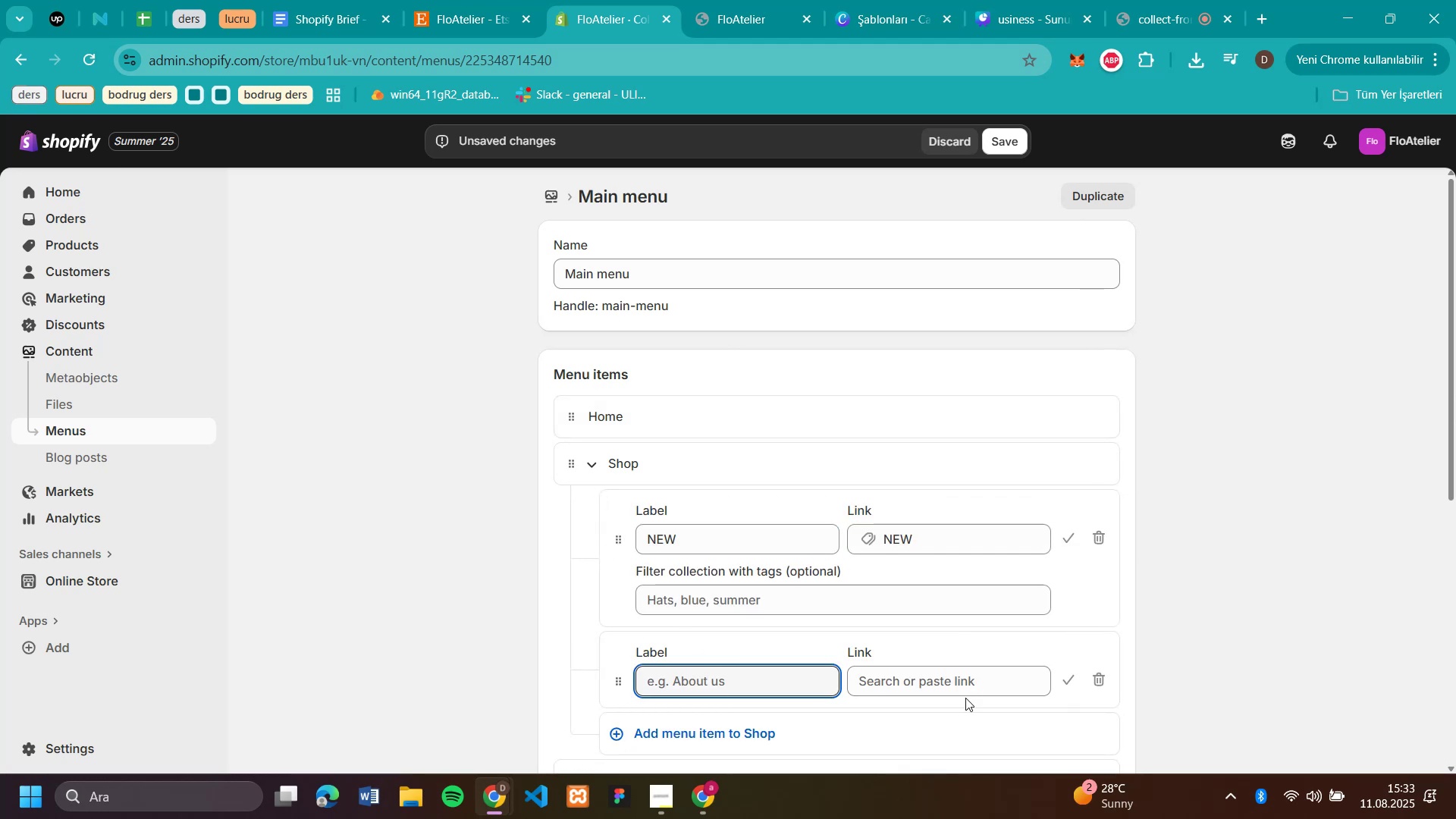 
left_click([963, 687])
 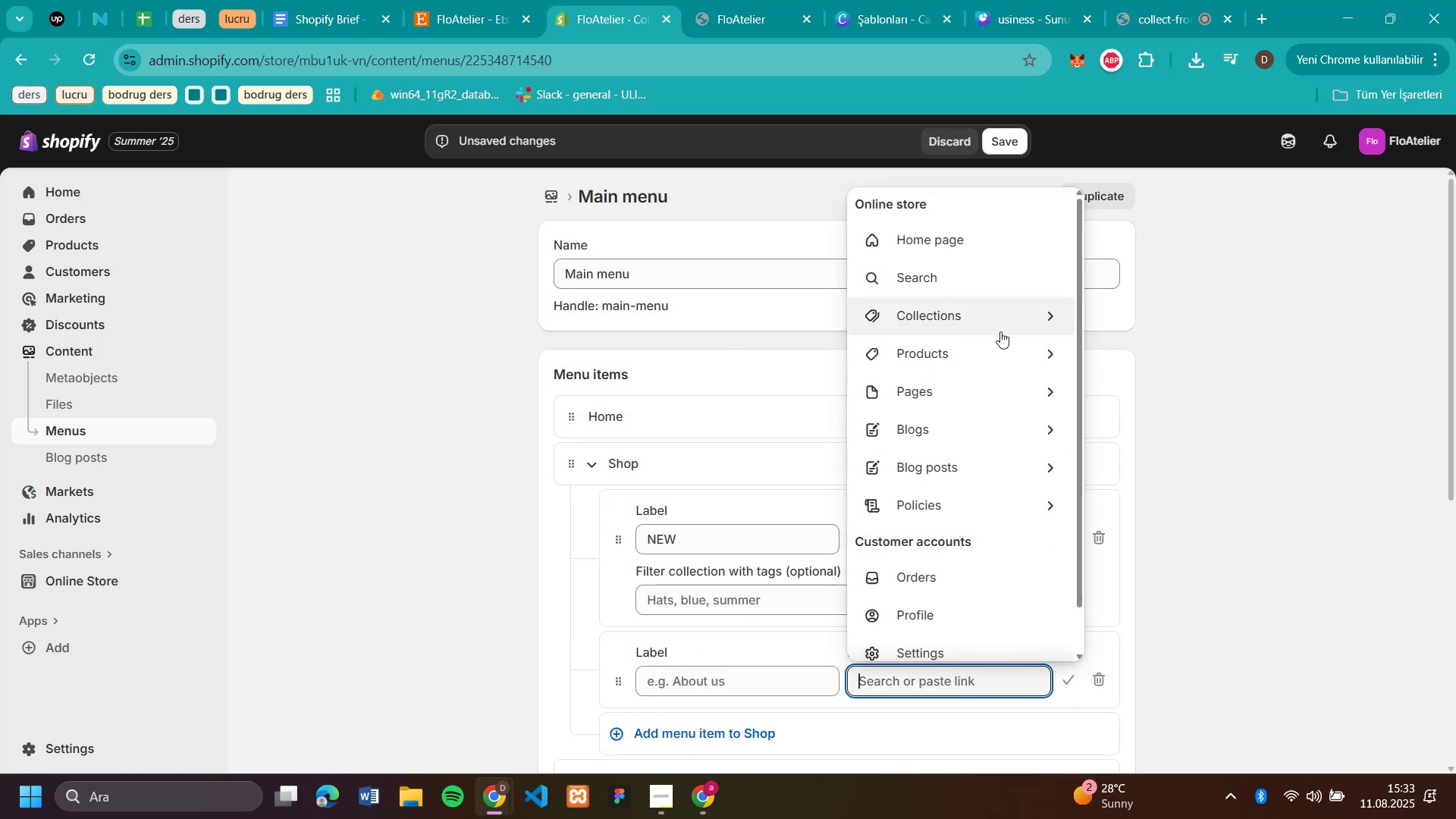 
left_click([1021, 322])
 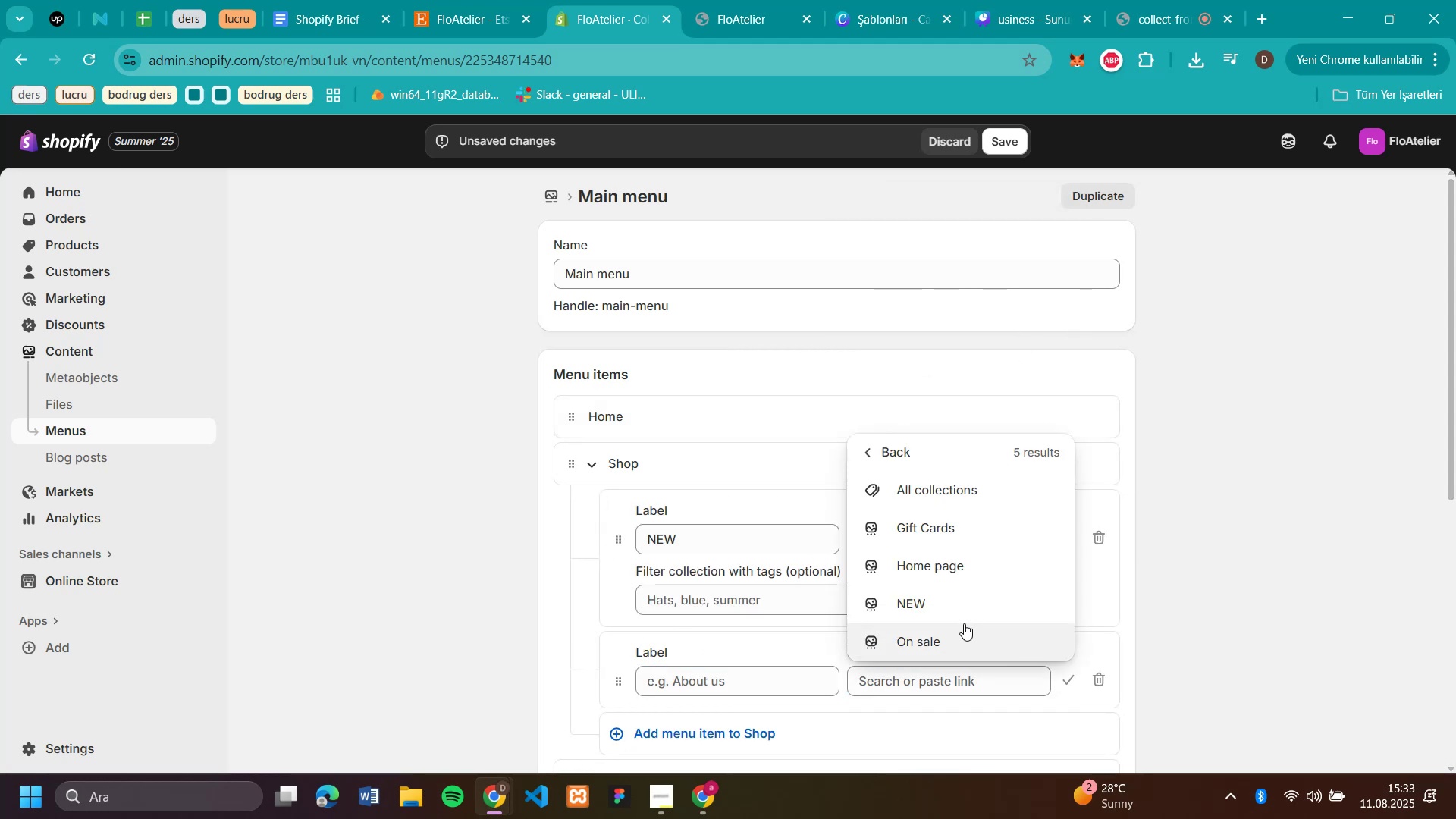 
left_click([964, 623])
 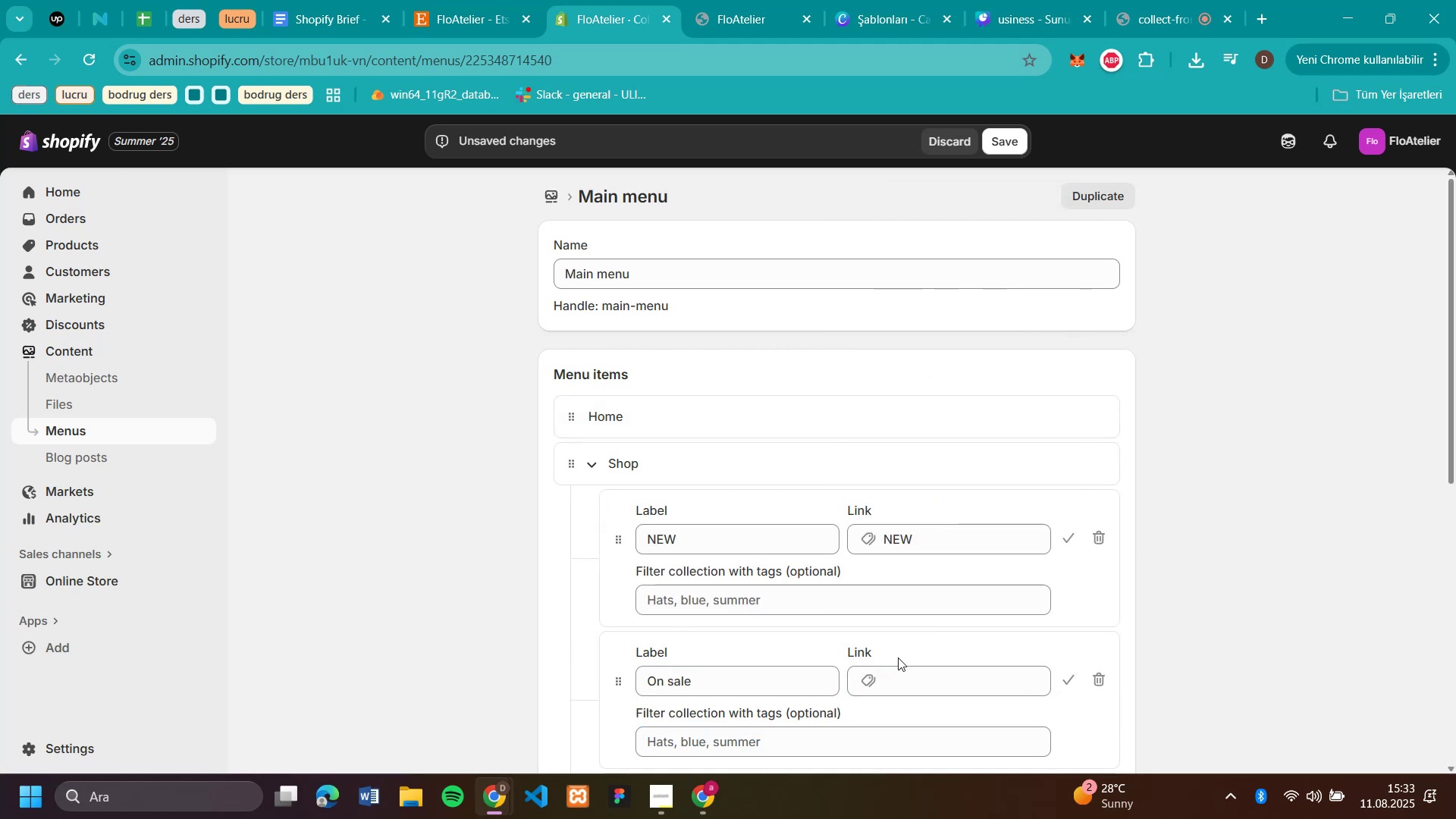 
scroll: coordinate [933, 660], scroll_direction: down, amount: 3.0
 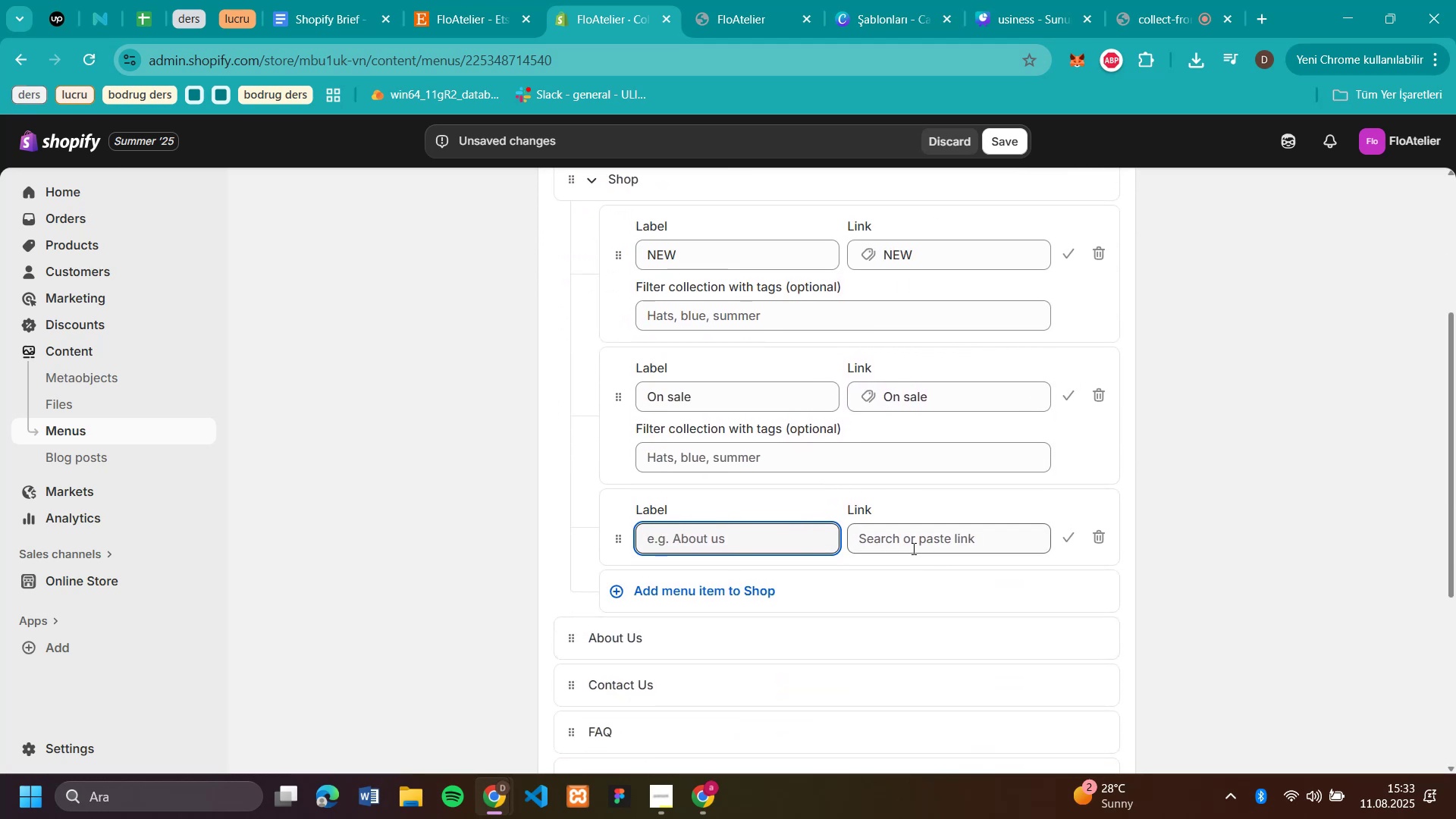 
left_click([912, 544])
 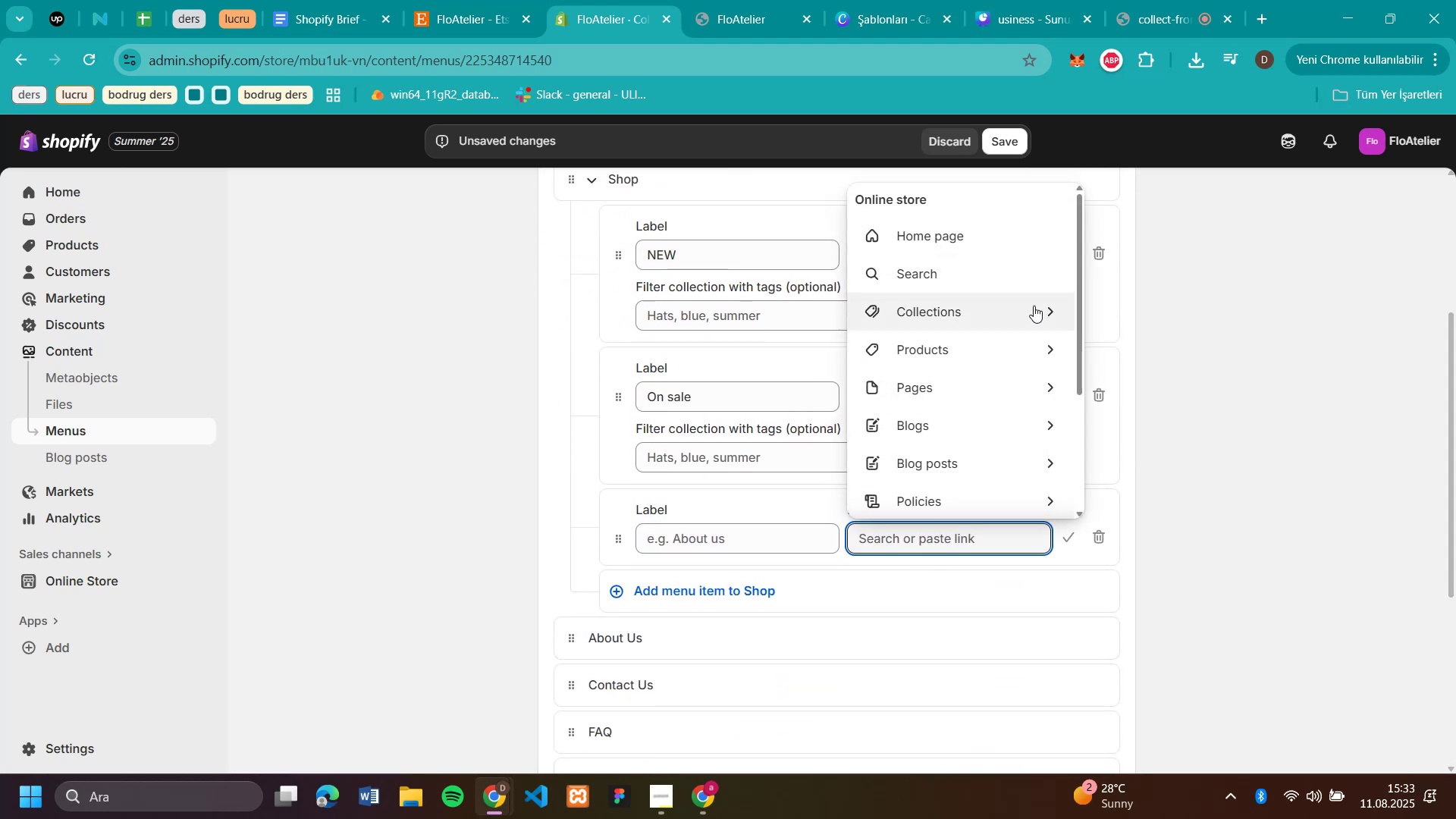 
left_click([1035, 320])
 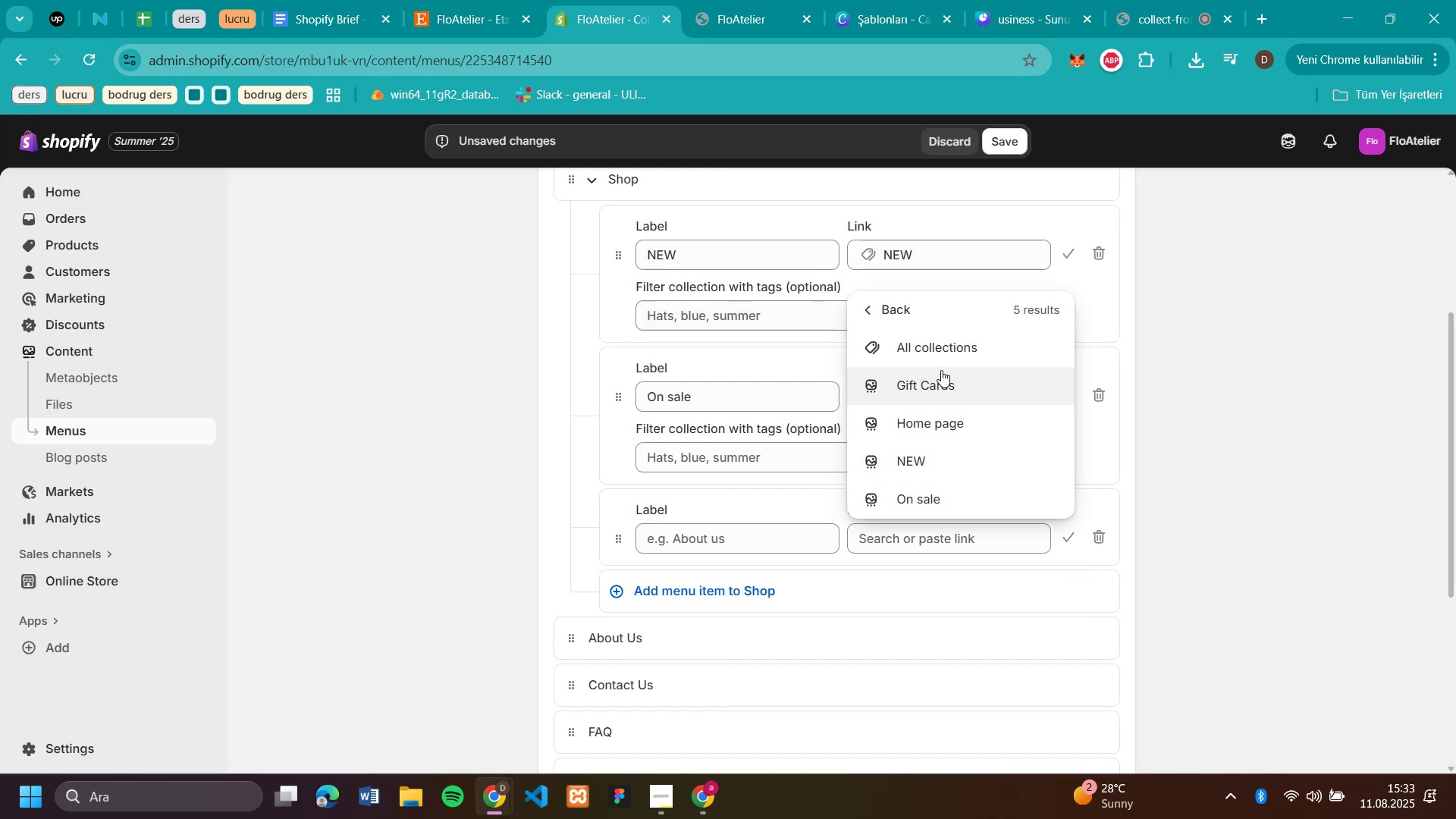 
left_click([942, 379])
 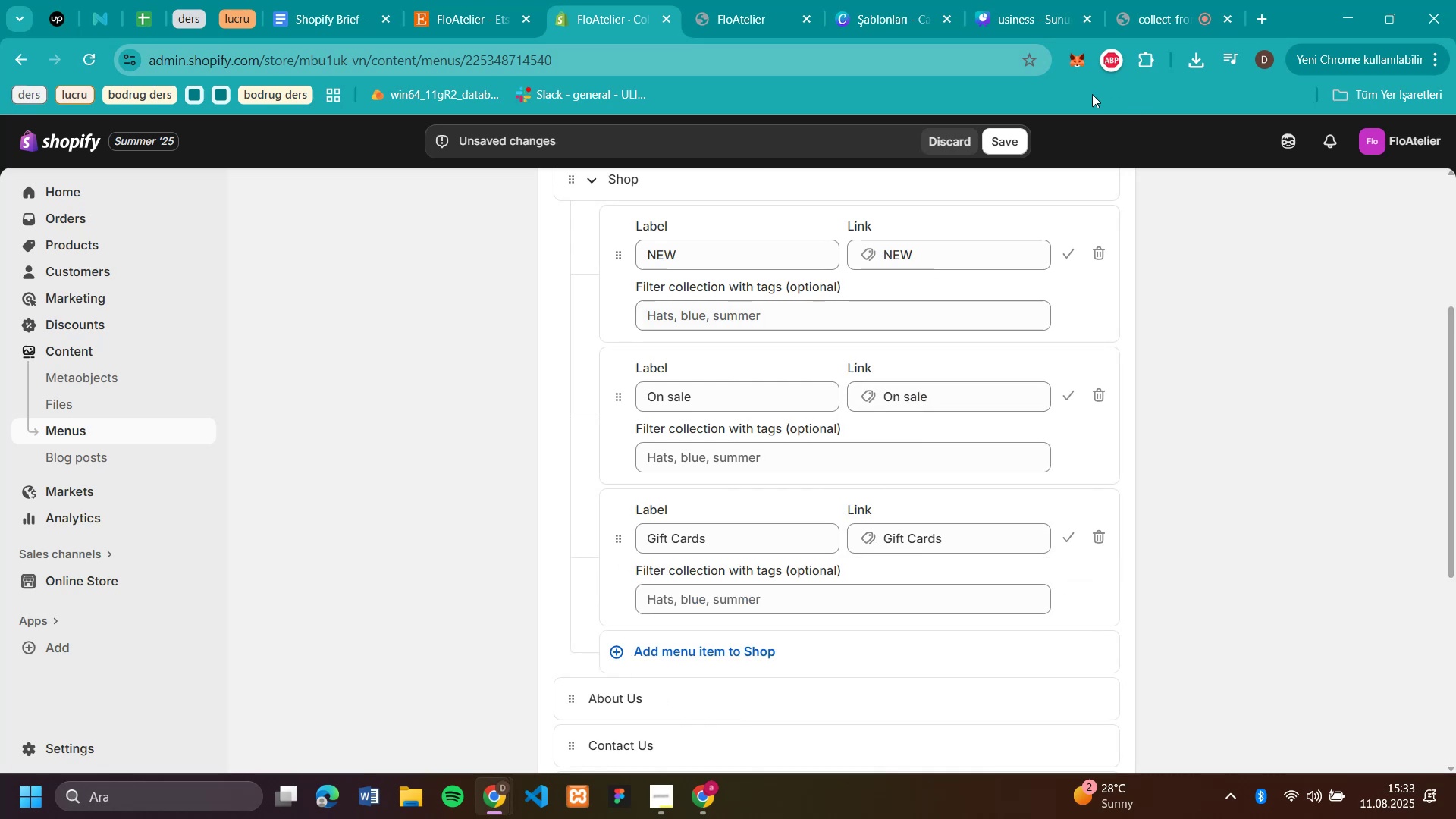 
left_click([1018, 133])
 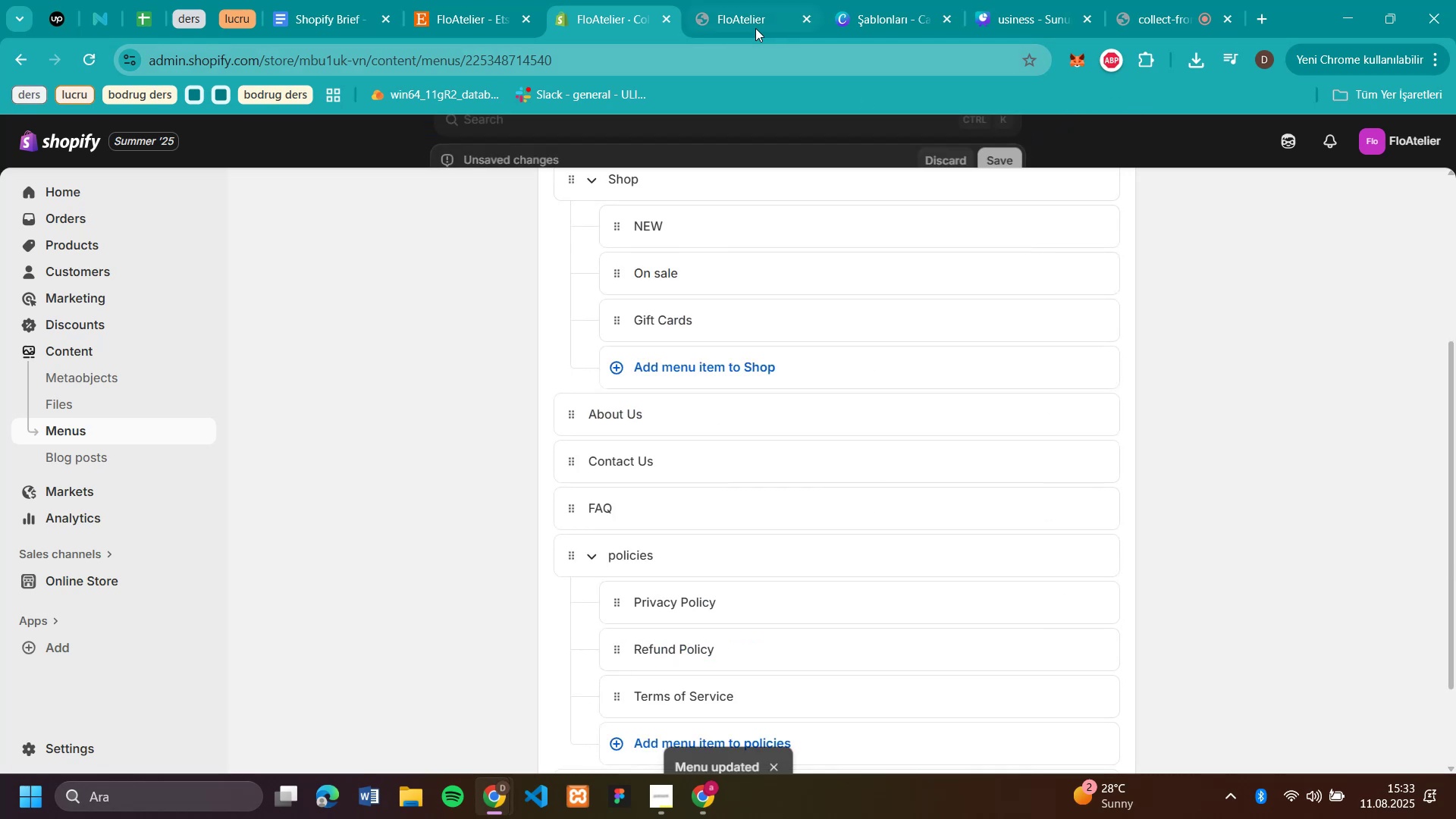 
left_click([730, 23])
 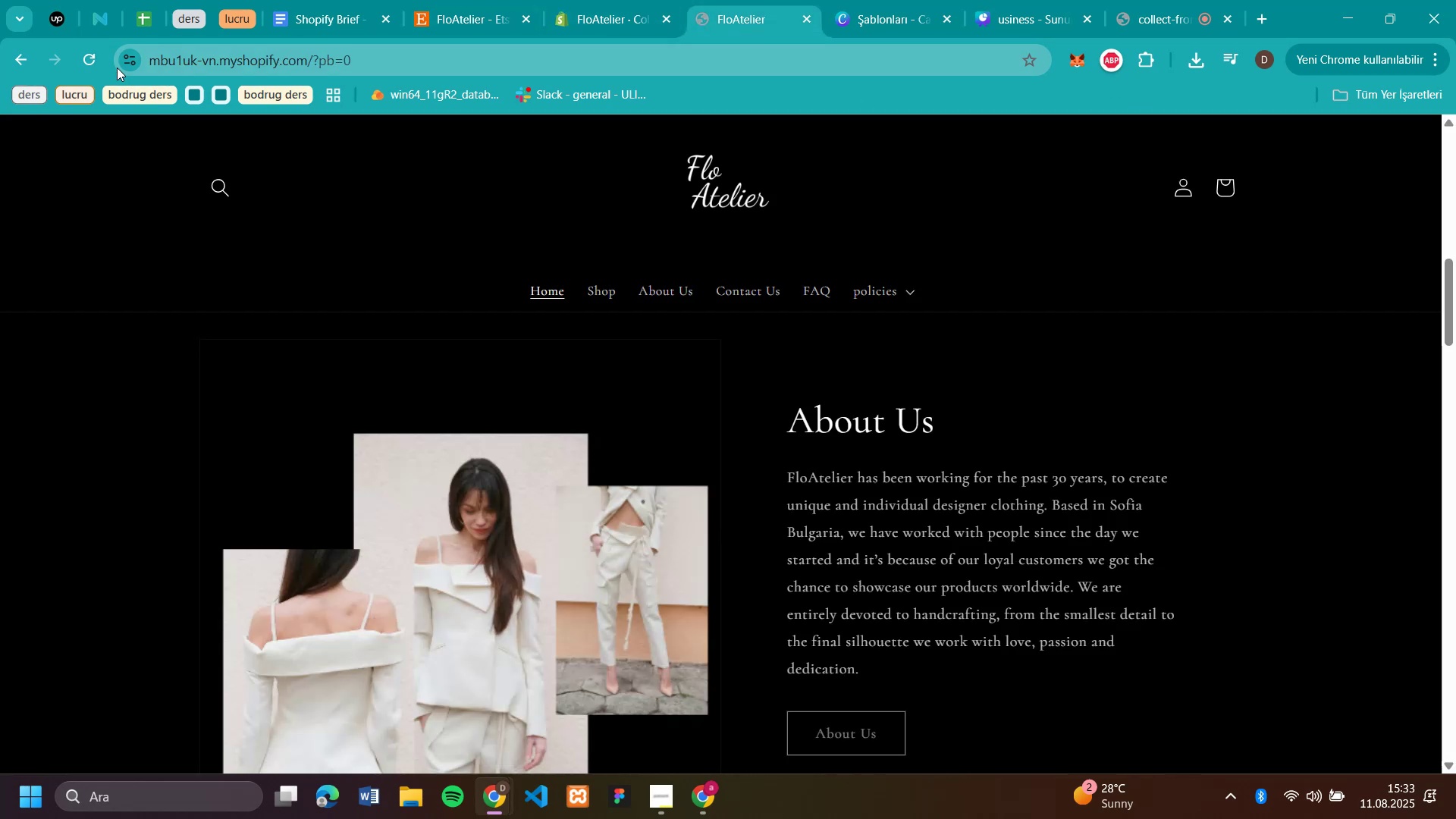 
left_click([89, 64])
 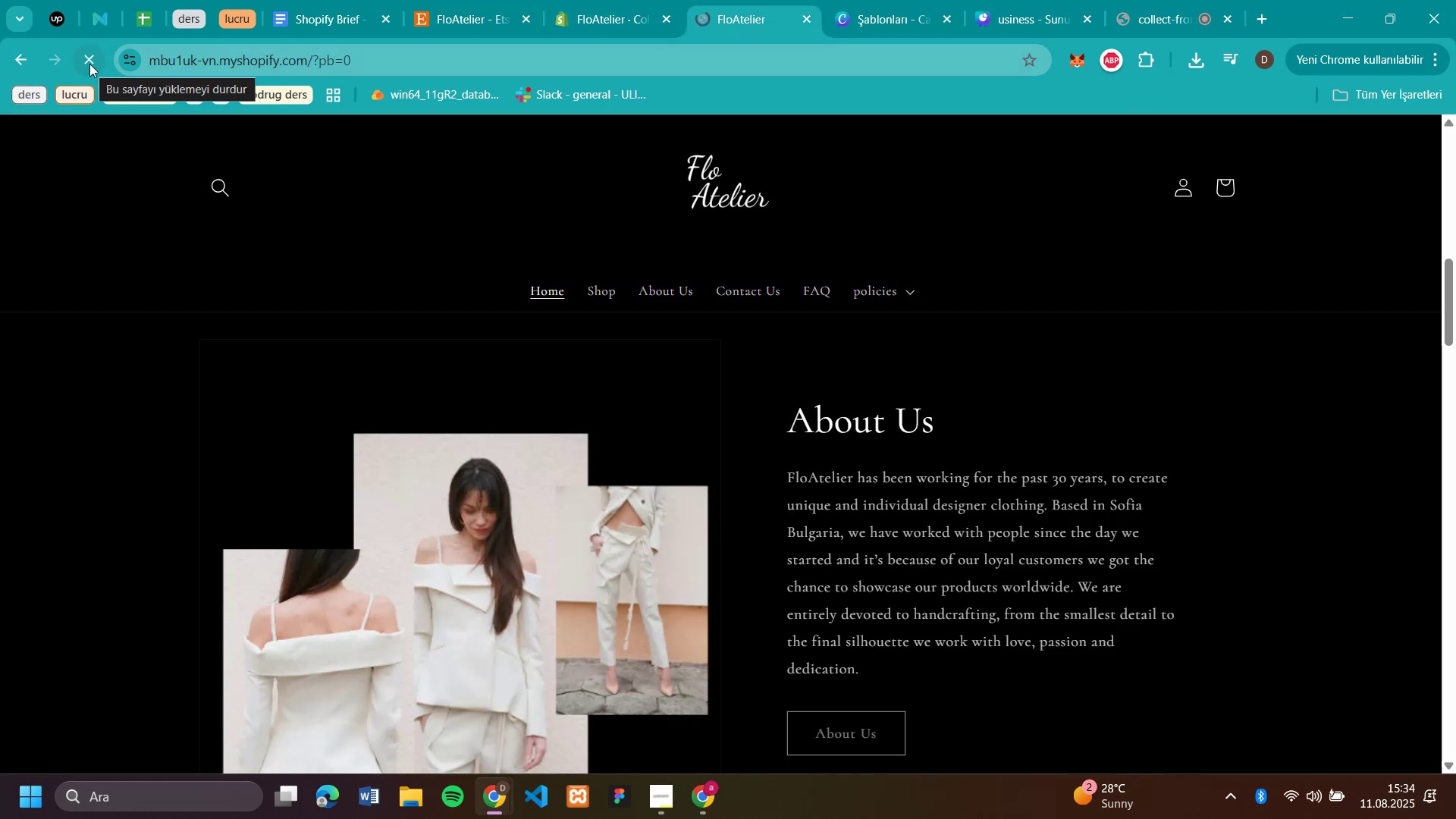 
scroll: coordinate [893, 315], scroll_direction: up, amount: 9.0
 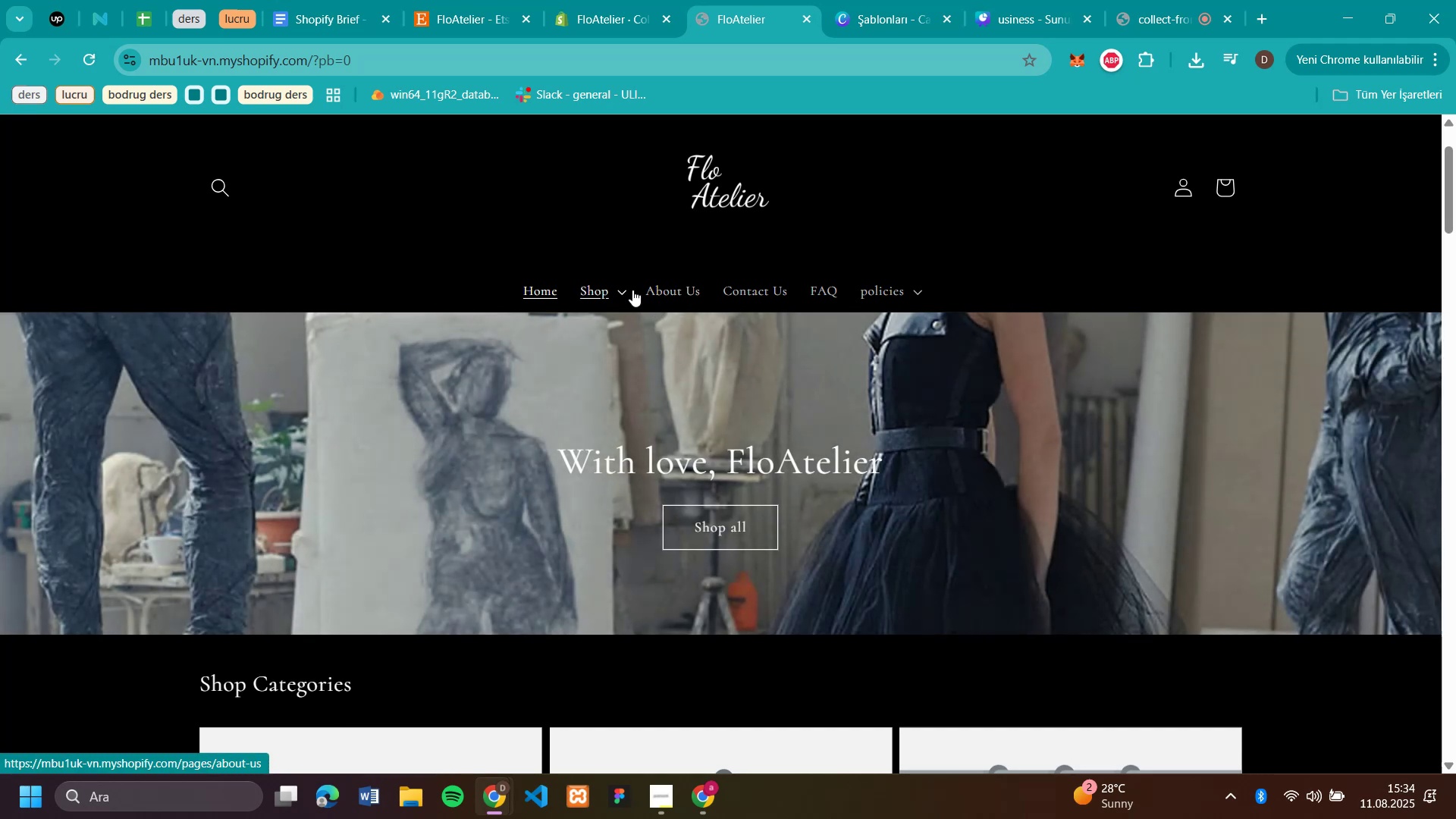 
left_click([628, 287])
 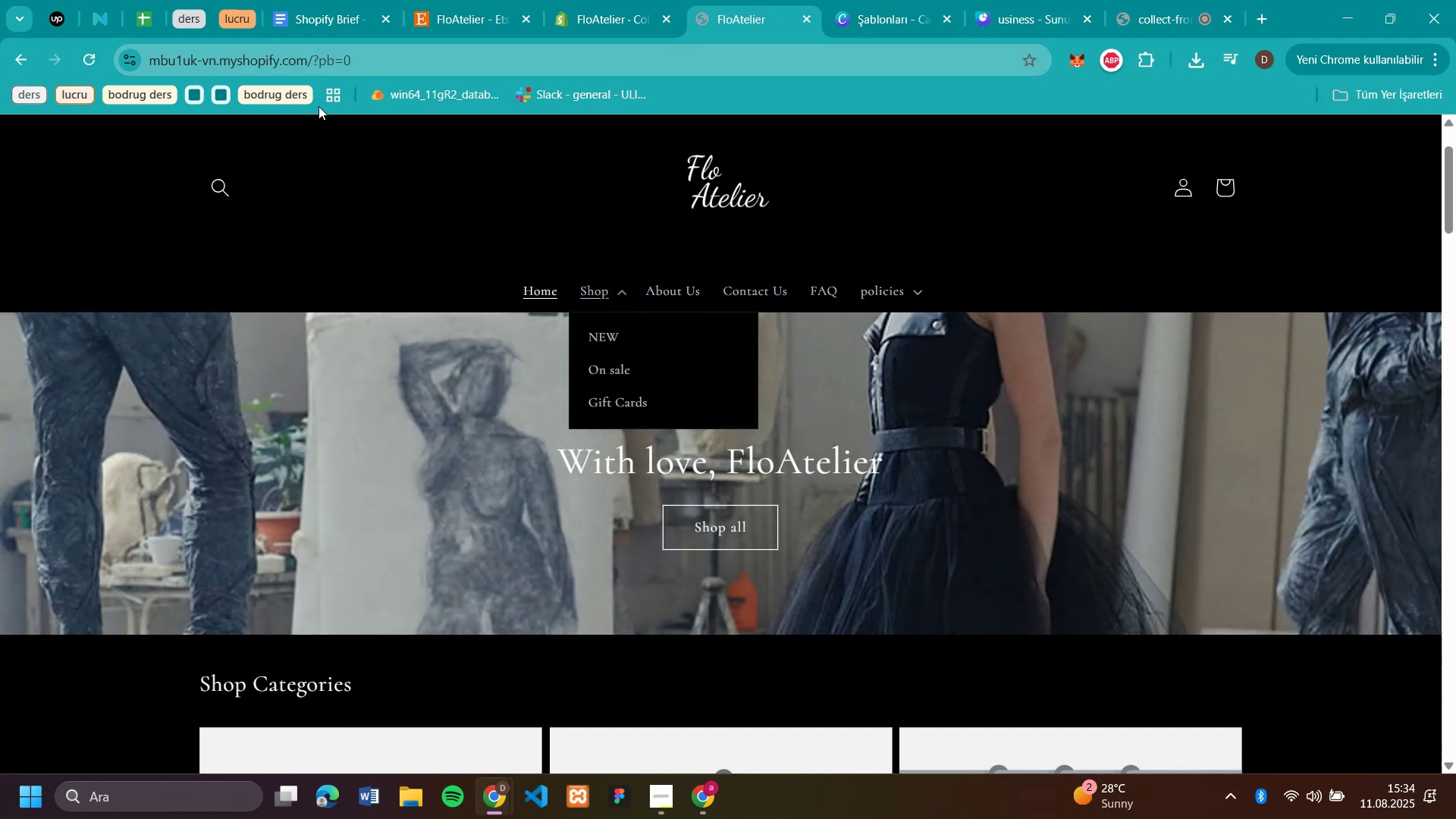 
left_click([600, 18])
 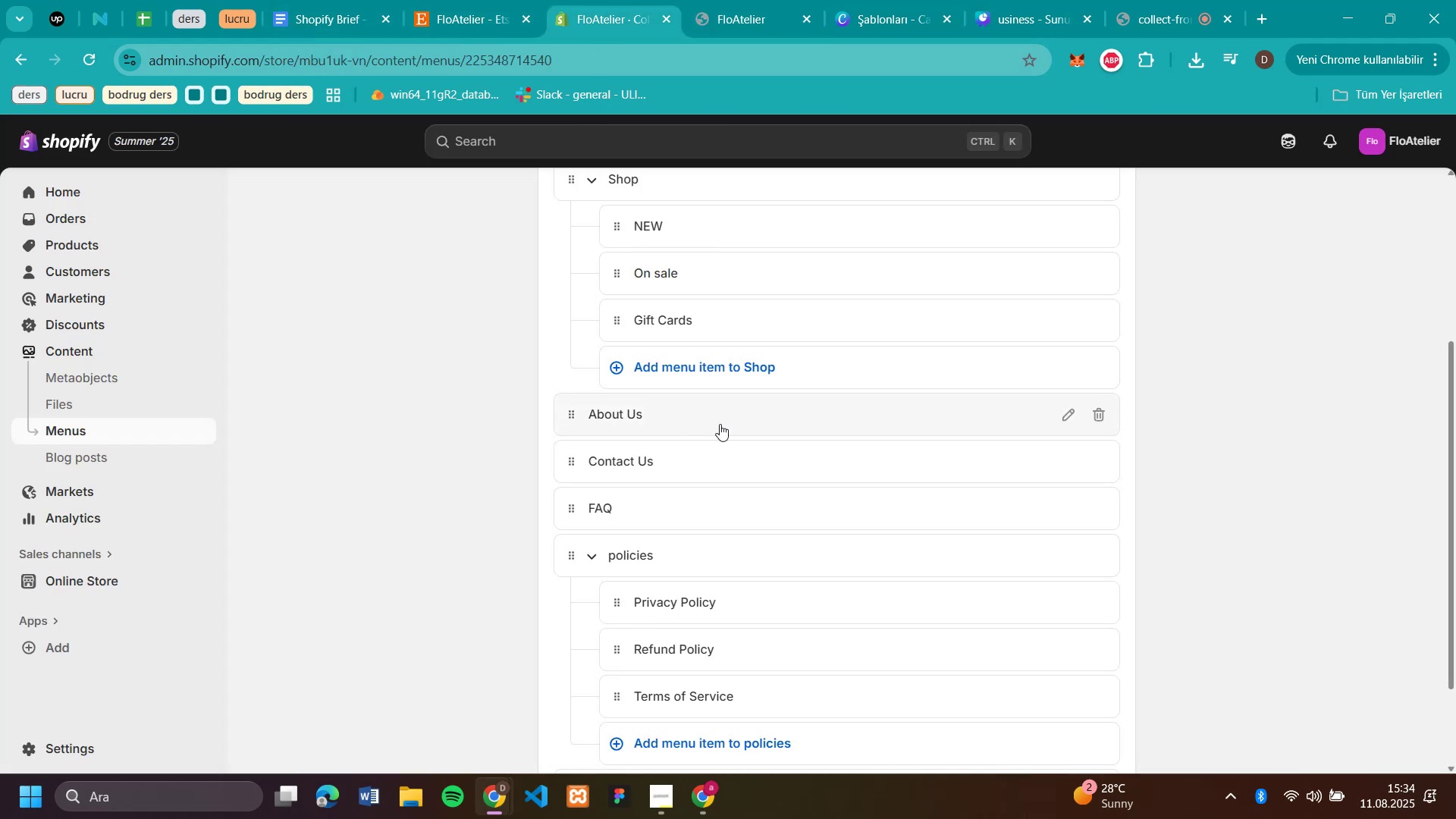 
scroll: coordinate [745, 355], scroll_direction: up, amount: 3.0
 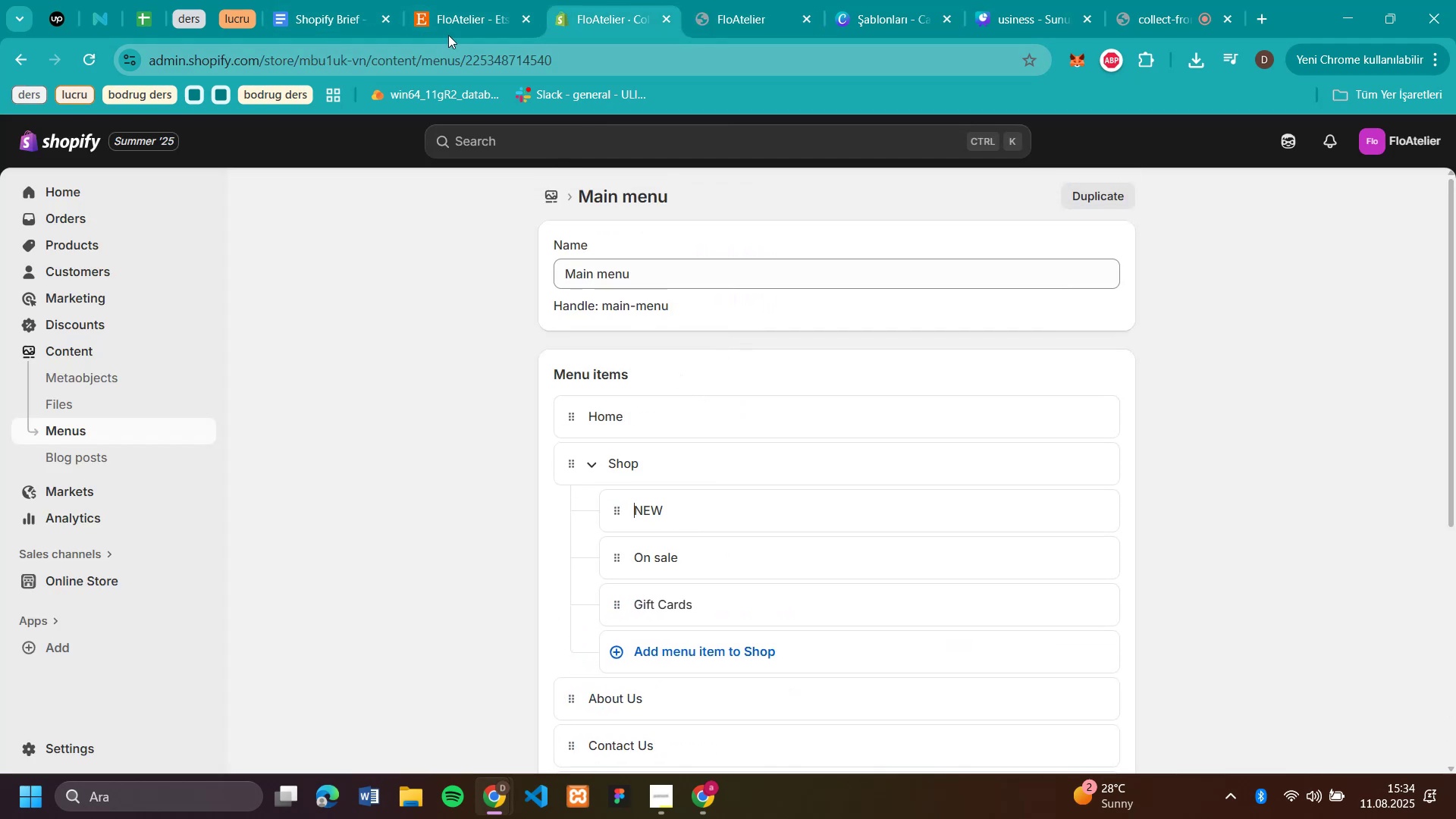 
left_click([477, 15])
 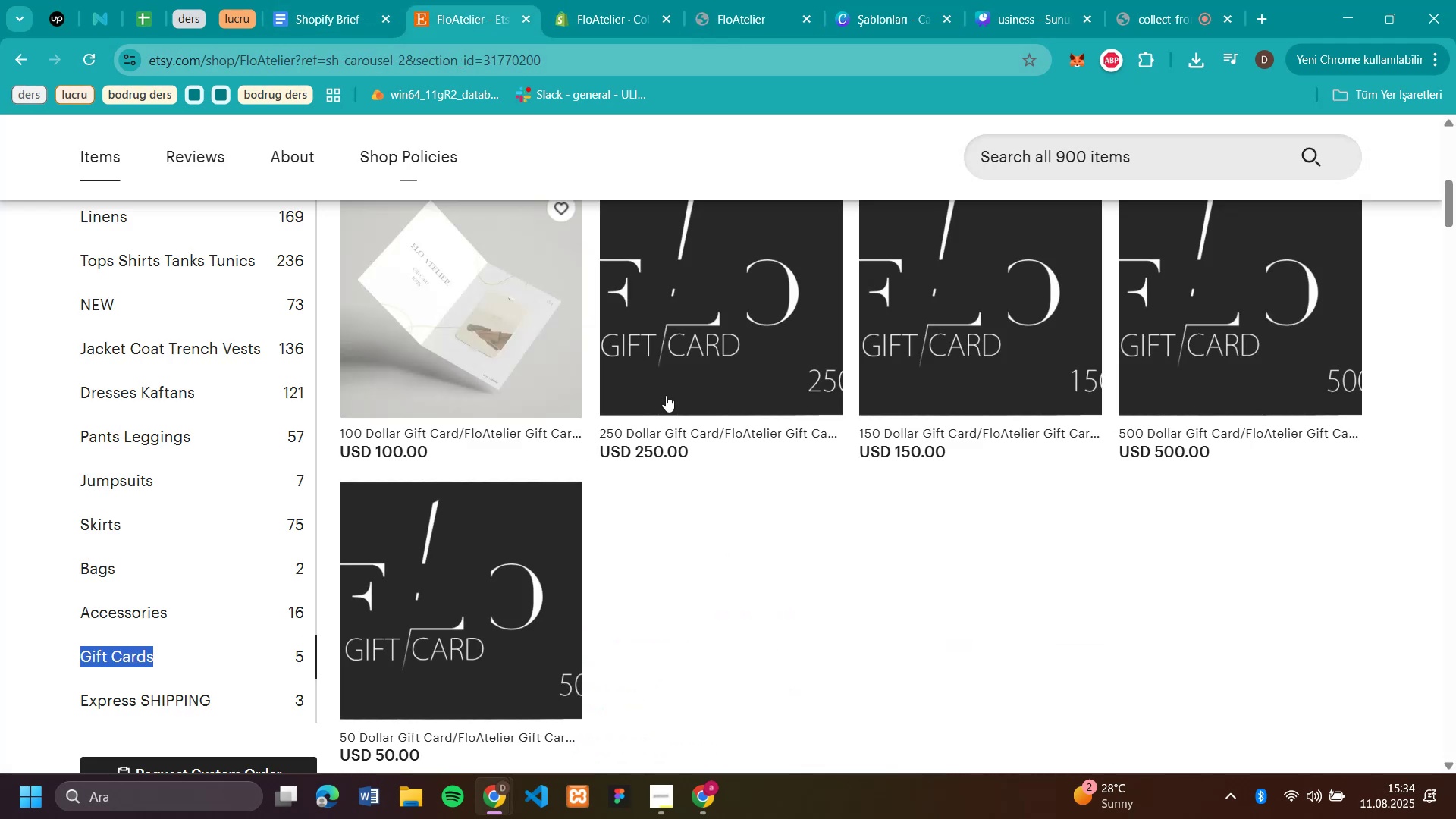 
scroll: coordinate [704, 391], scroll_direction: up, amount: 1.0
 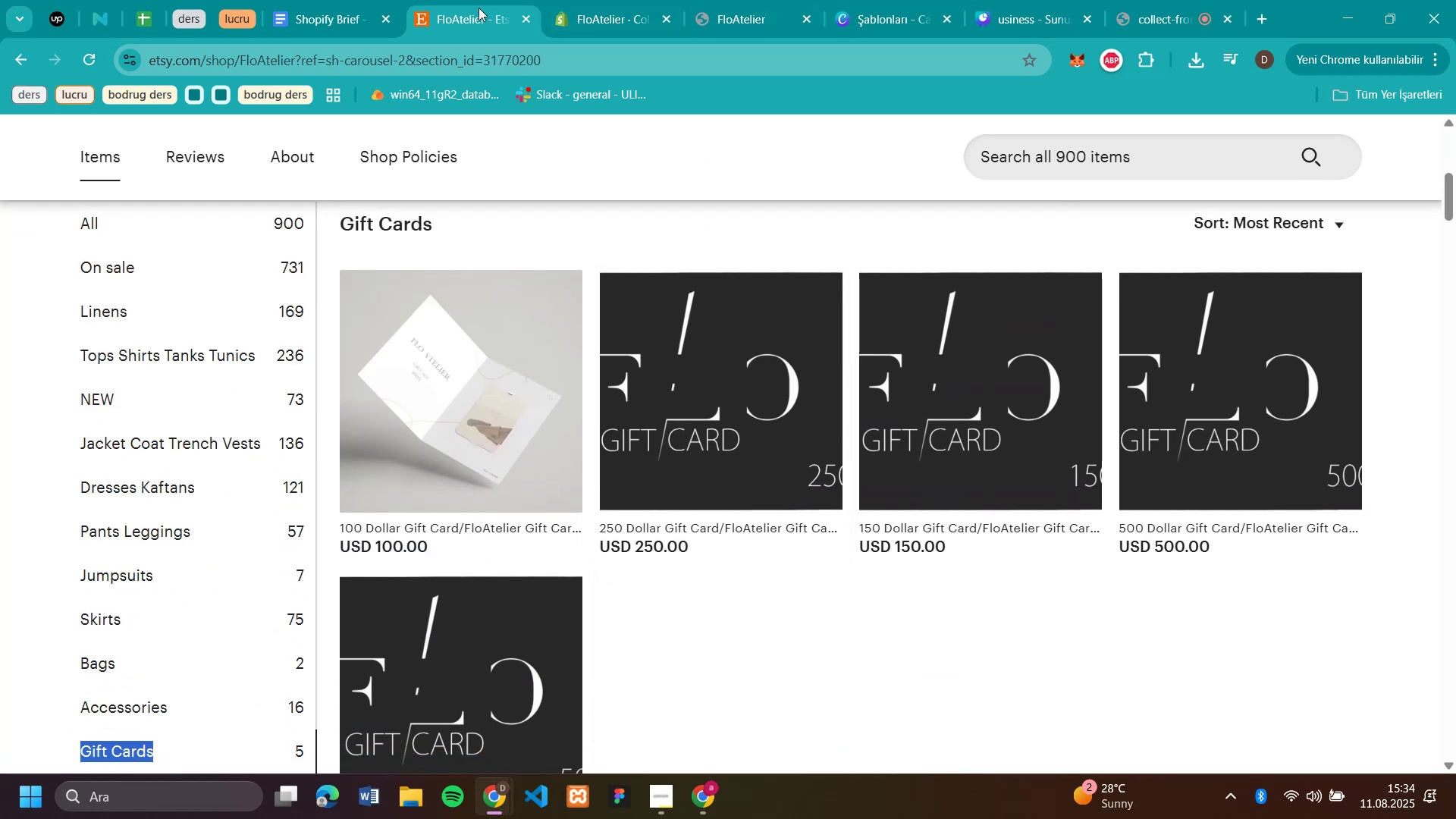 
left_click([602, 12])
 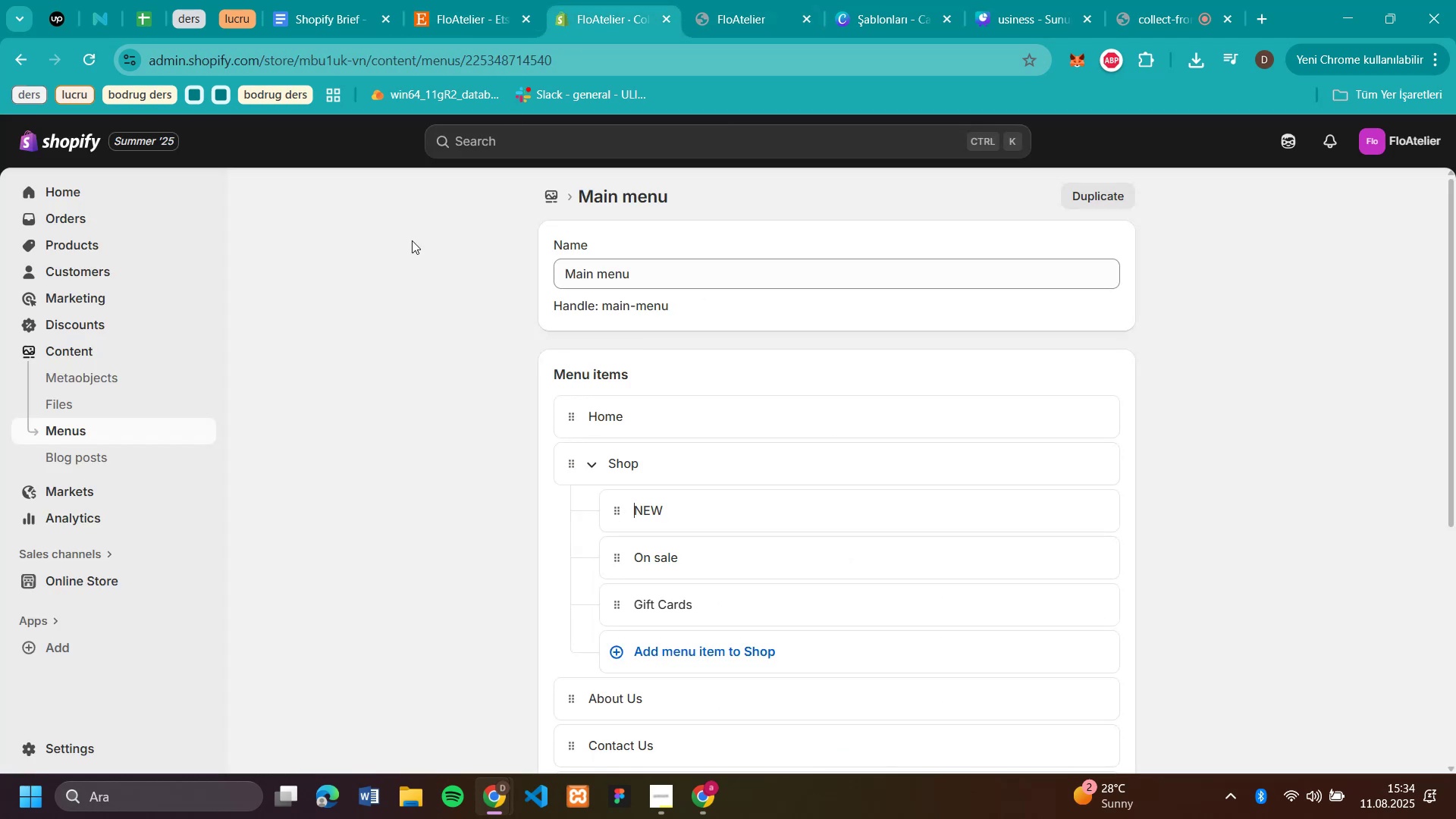 
scroll: coordinate [156, 598], scroll_direction: down, amount: 4.0
 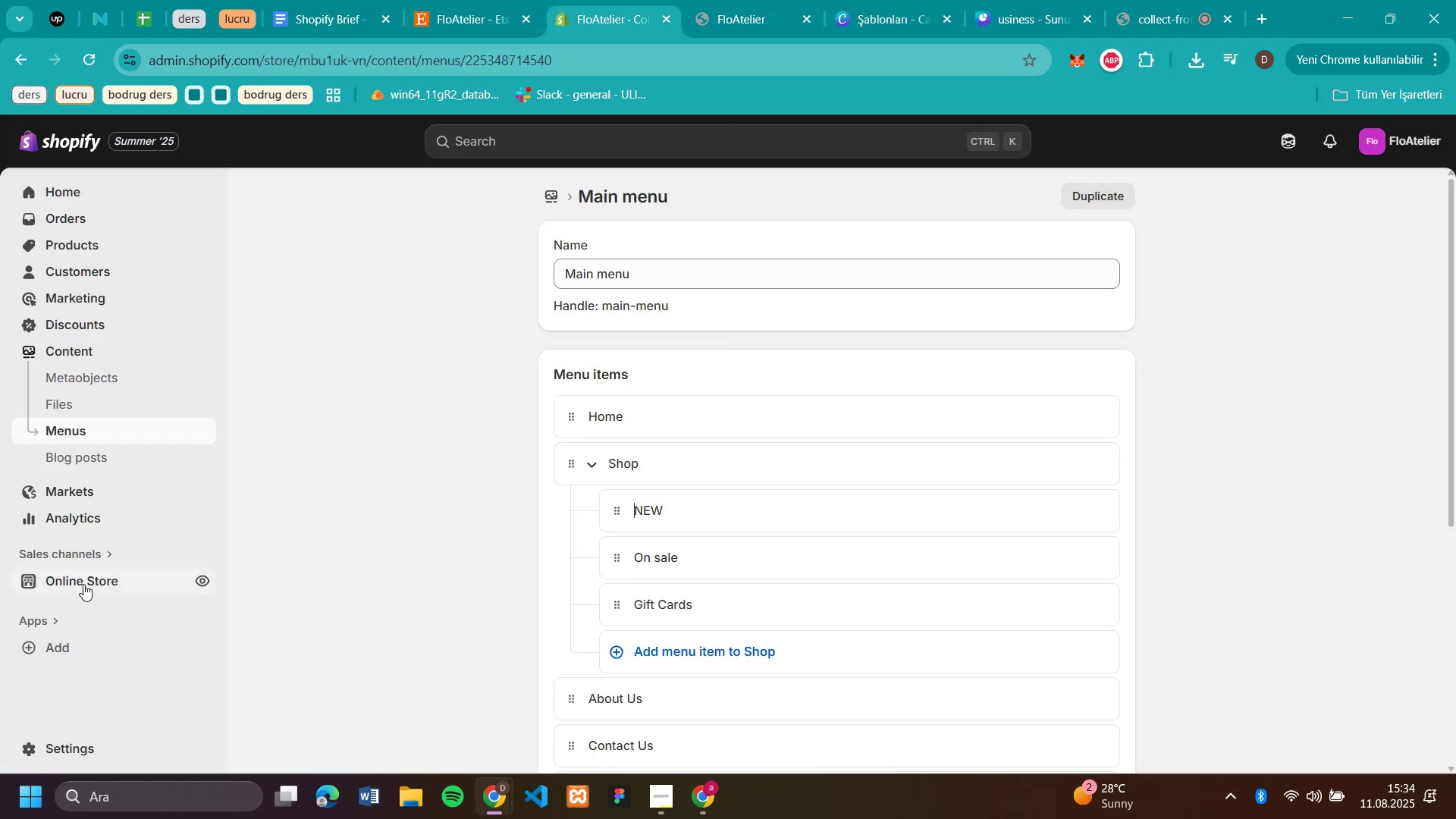 
left_click([82, 578])
 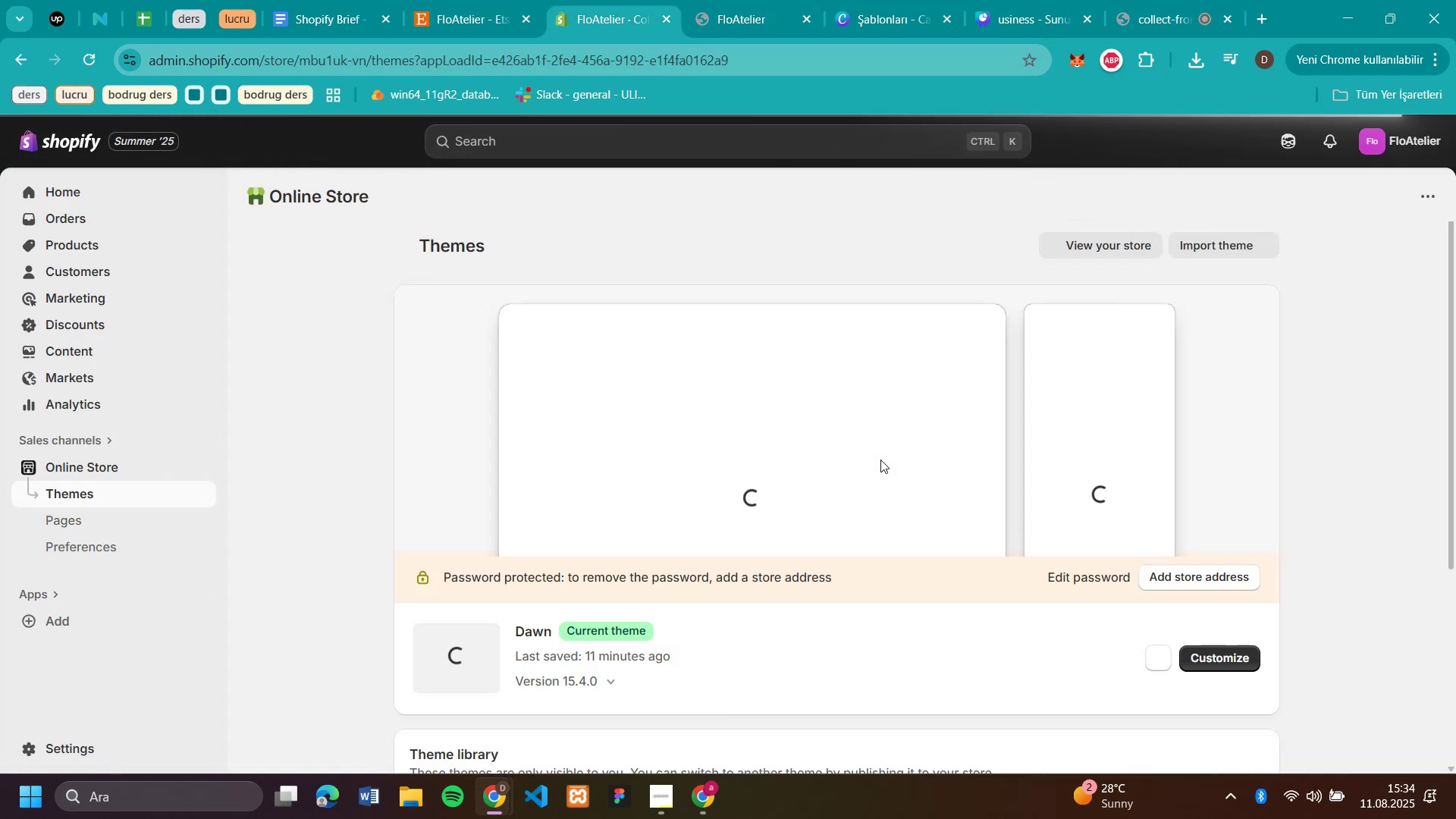 
left_click([1235, 659])
 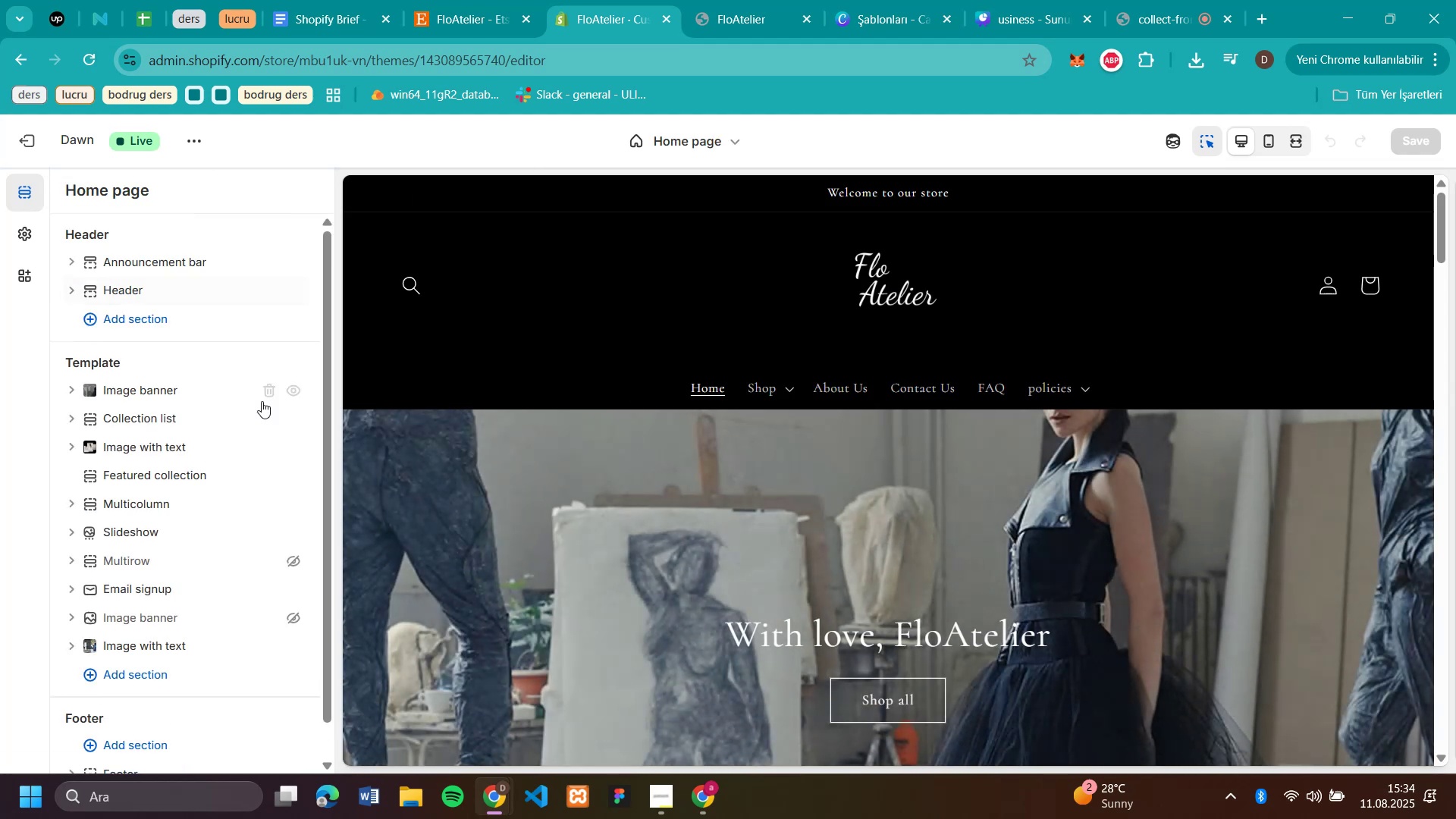 
wait(5.37)
 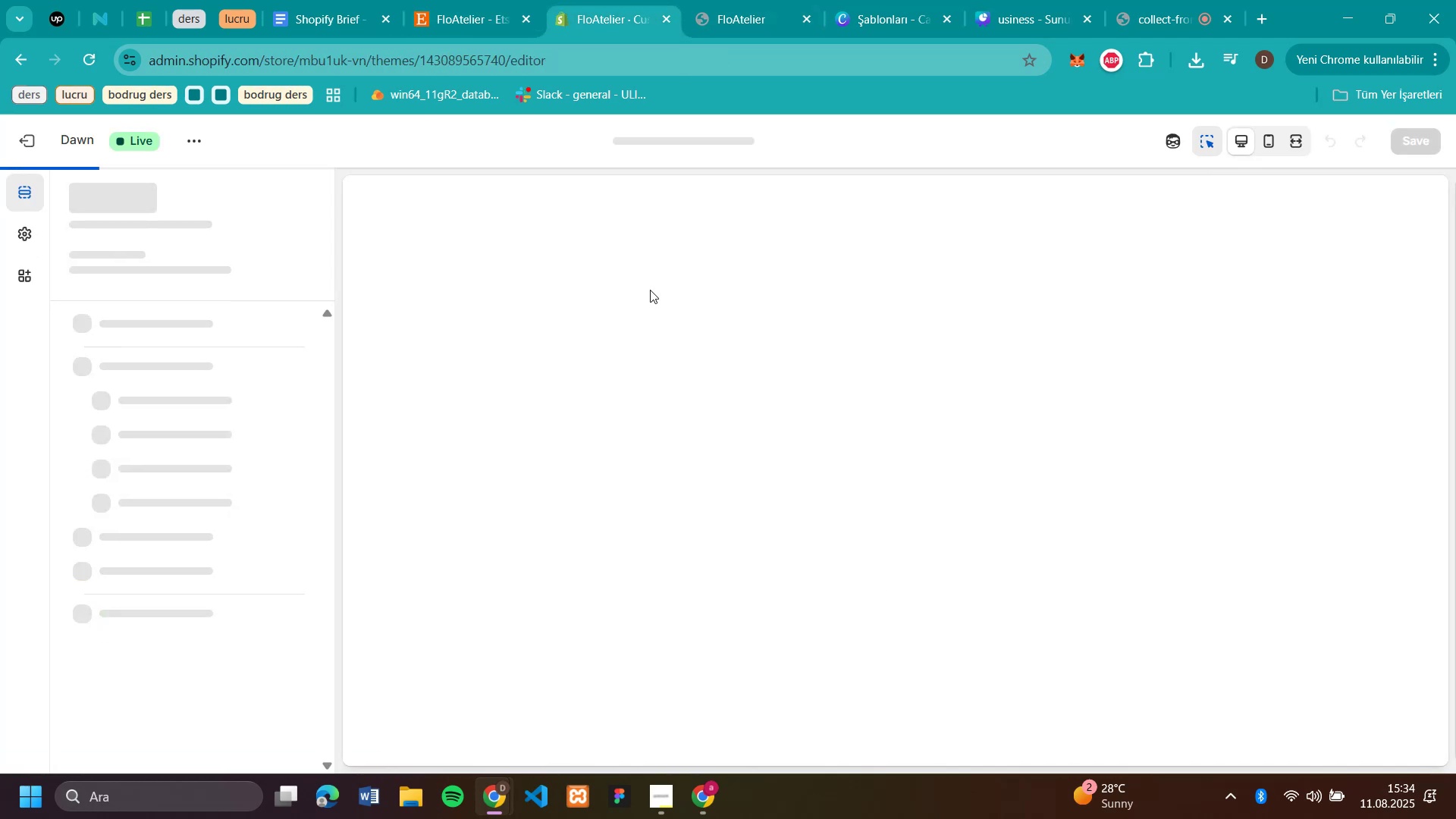 
left_click([792, 390])
 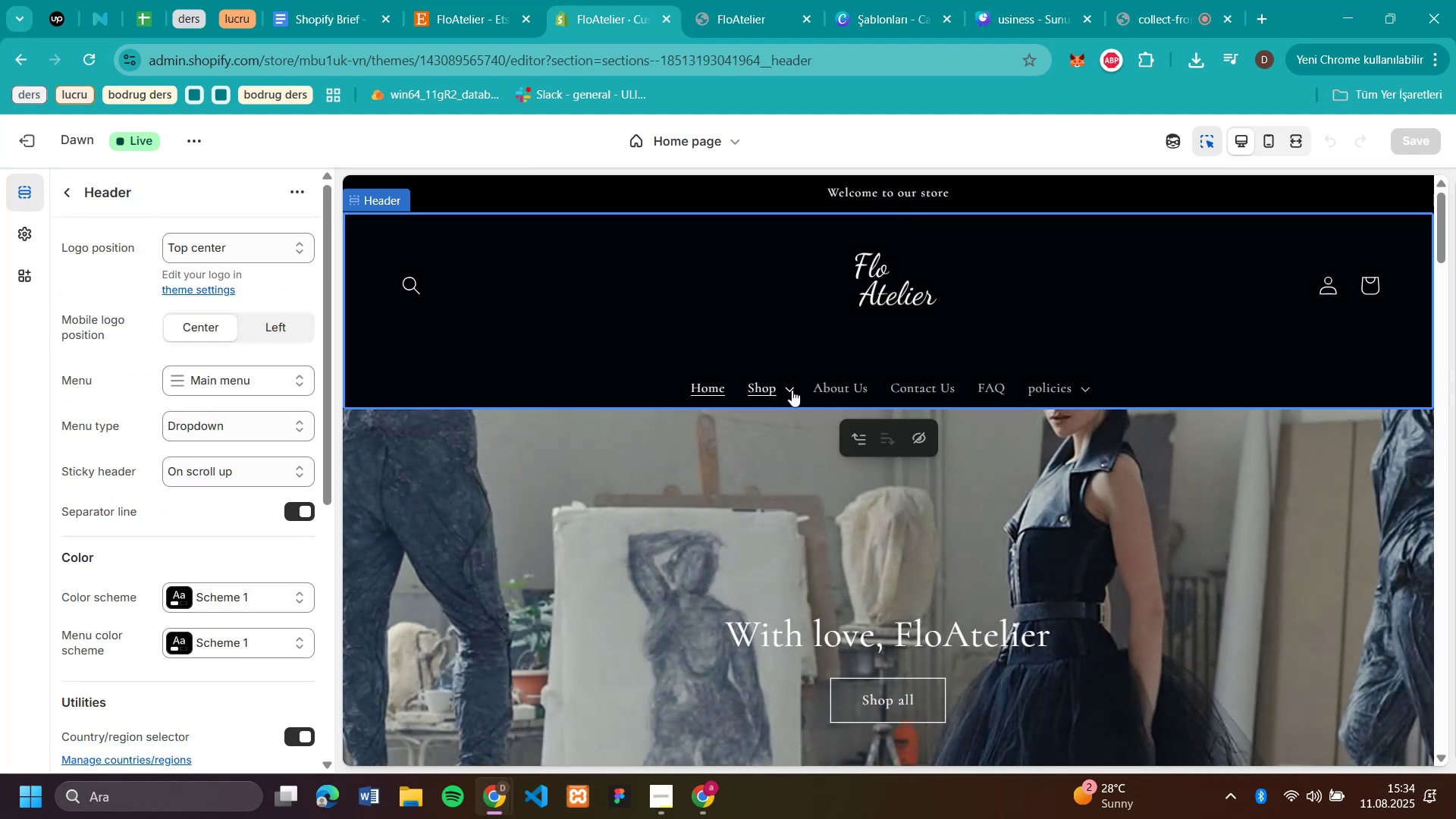 
left_click([792, 390])
 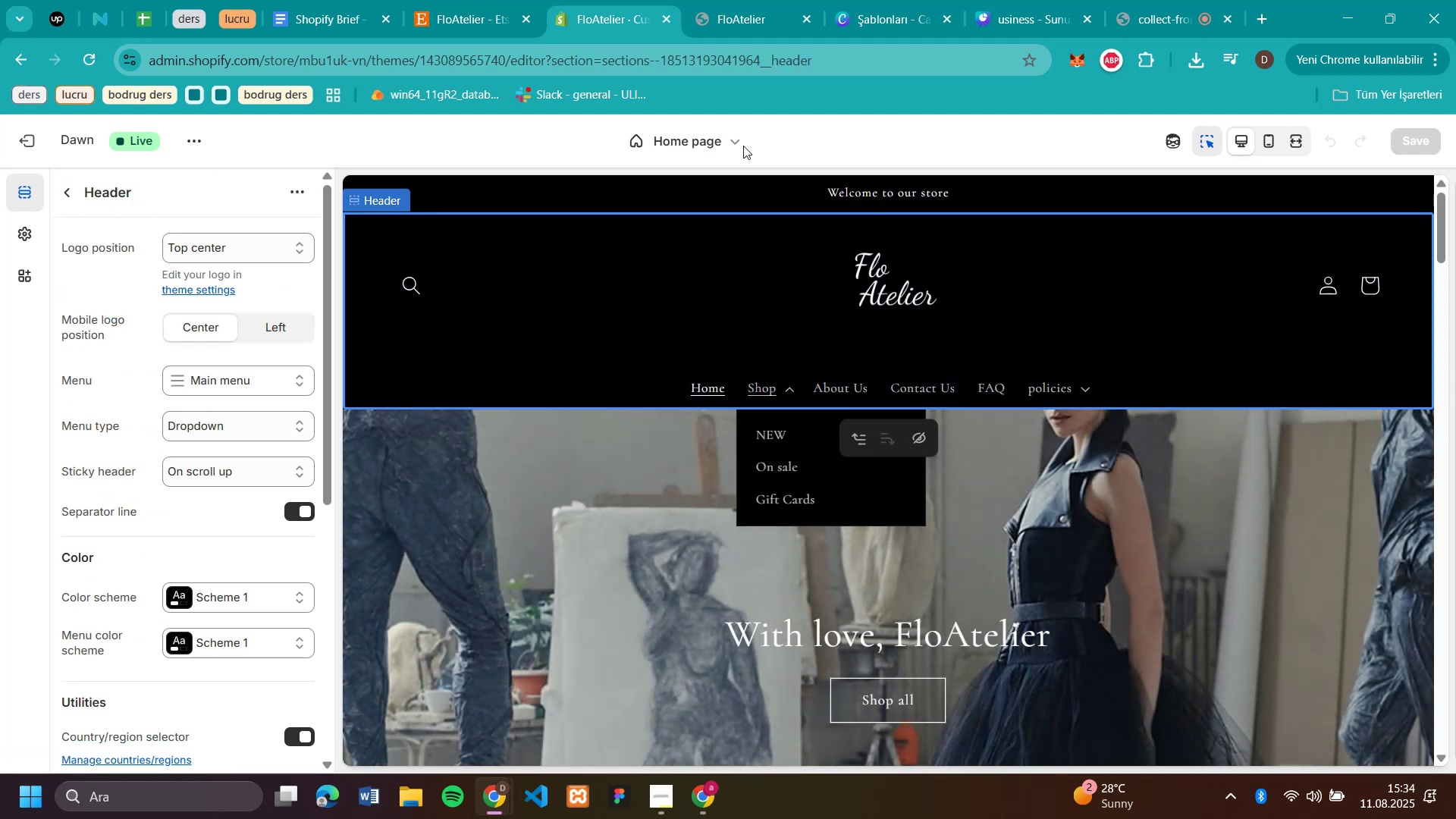 
left_click([748, 138])
 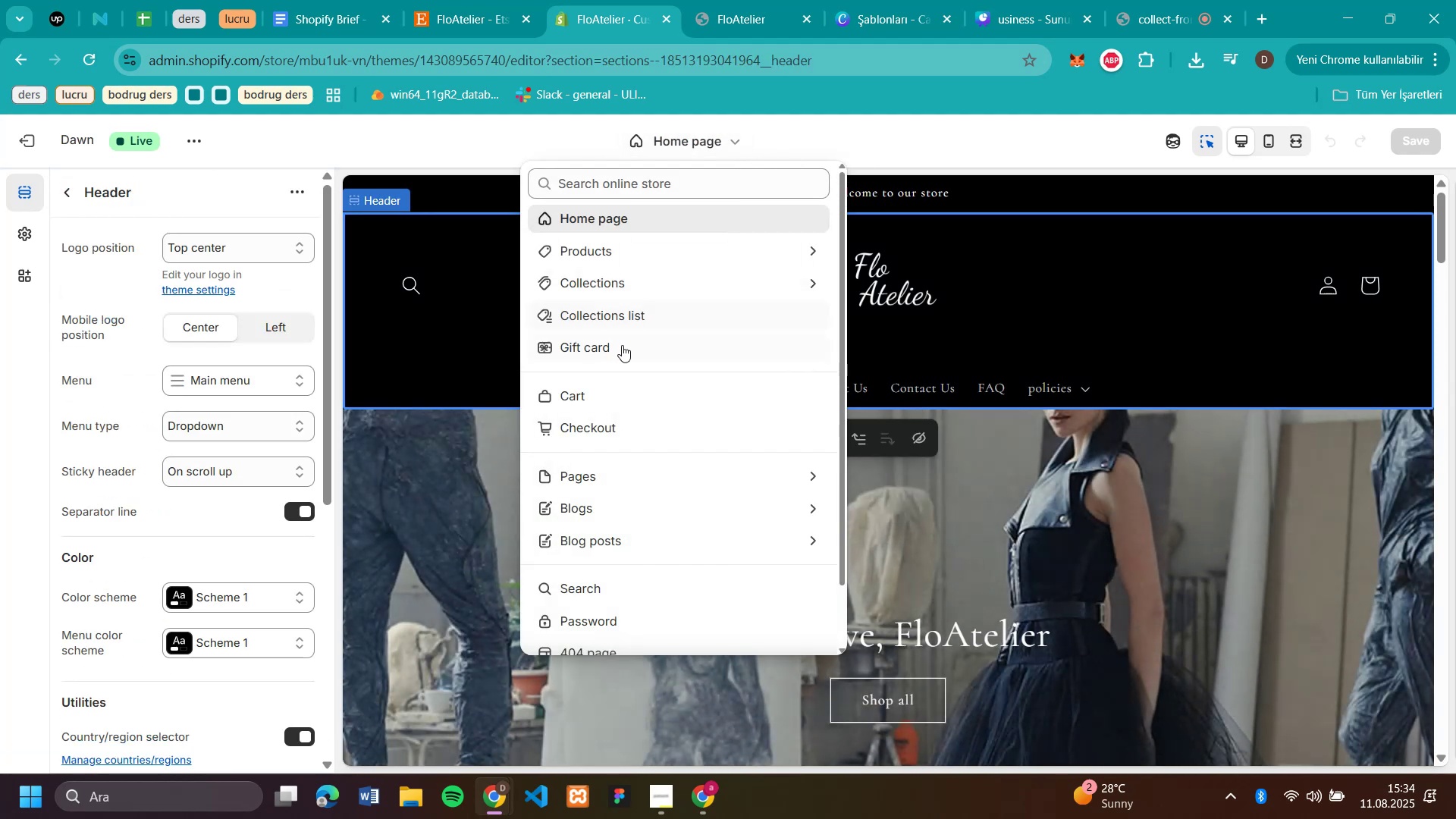 
left_click([622, 345])
 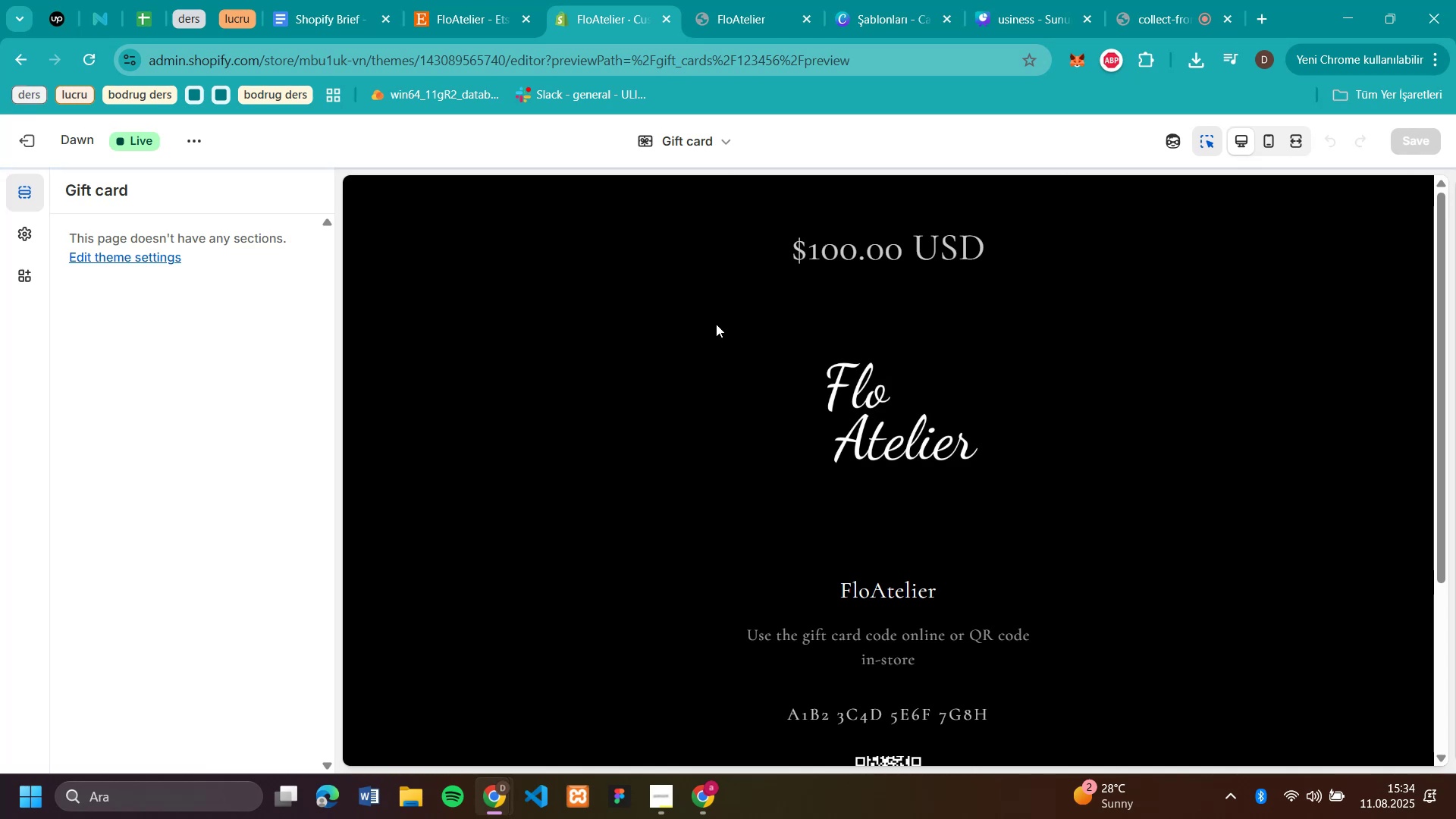 
scroll: coordinate [1038, 440], scroll_direction: none, amount: 0.0
 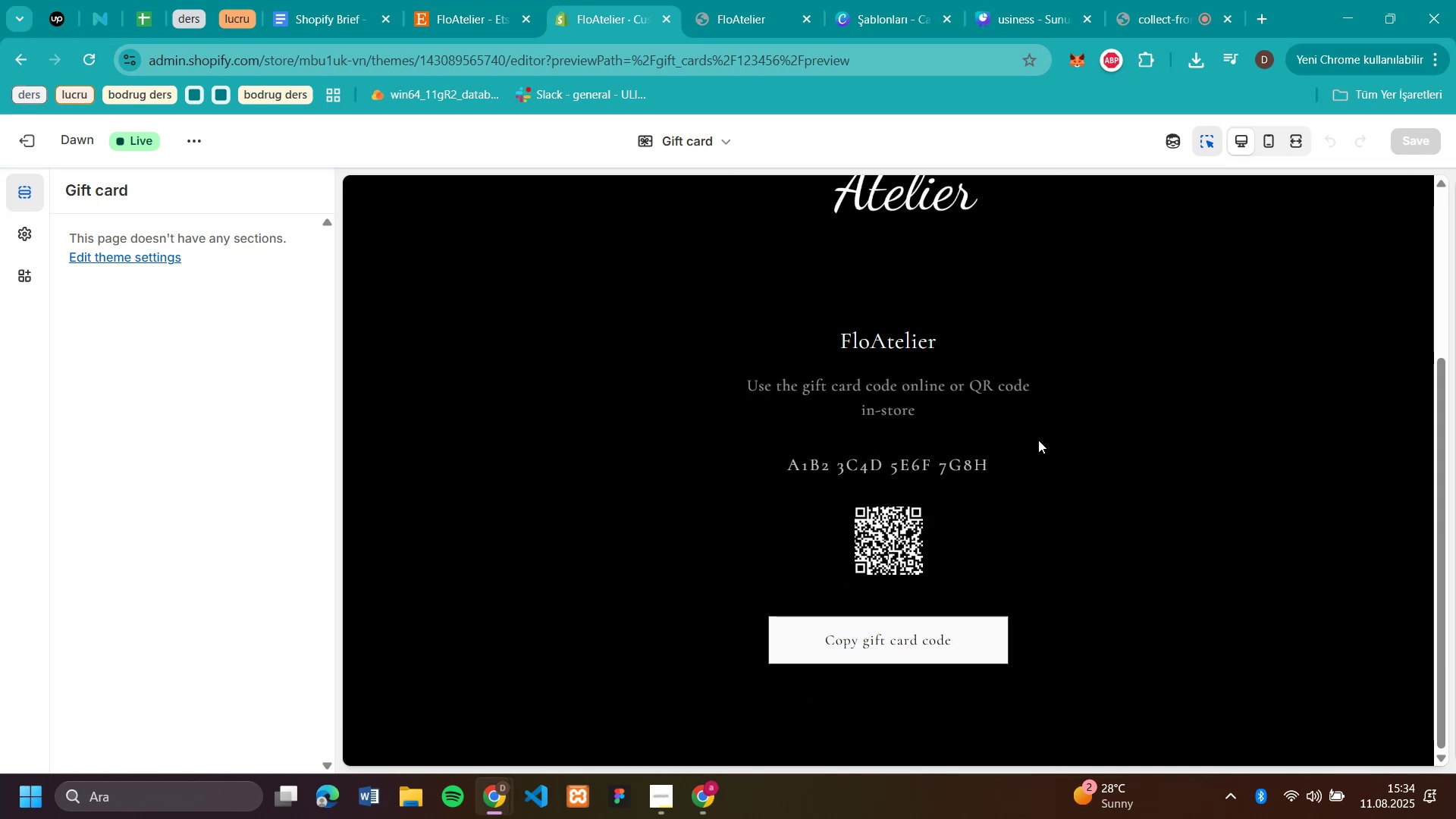 
scroll: coordinate [1038, 440], scroll_direction: up, amount: 5.0
 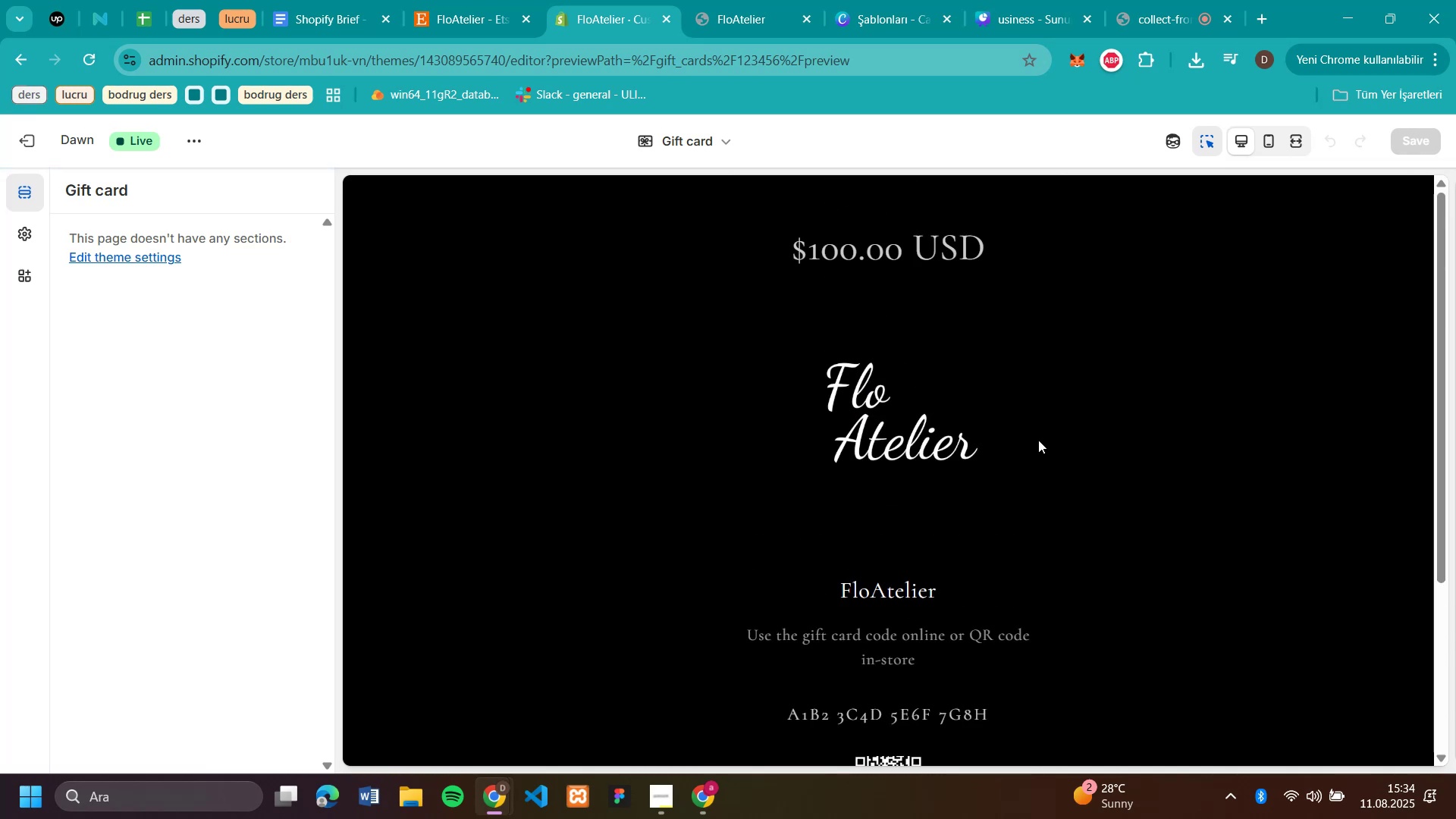 
scroll: coordinate [1039, 440], scroll_direction: down, amount: 3.0
 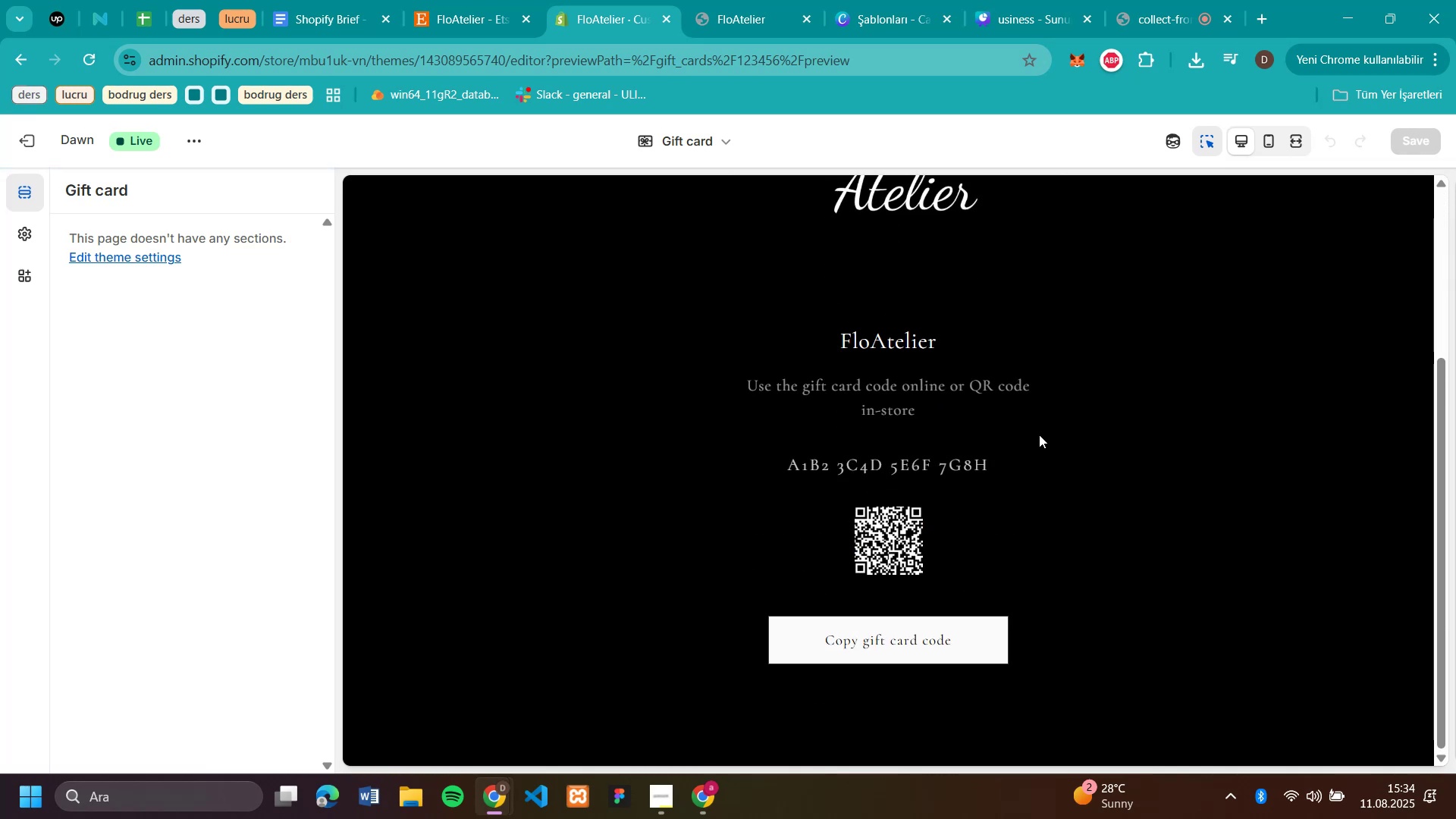 
scroll: coordinate [1044, 422], scroll_direction: up, amount: 16.0
 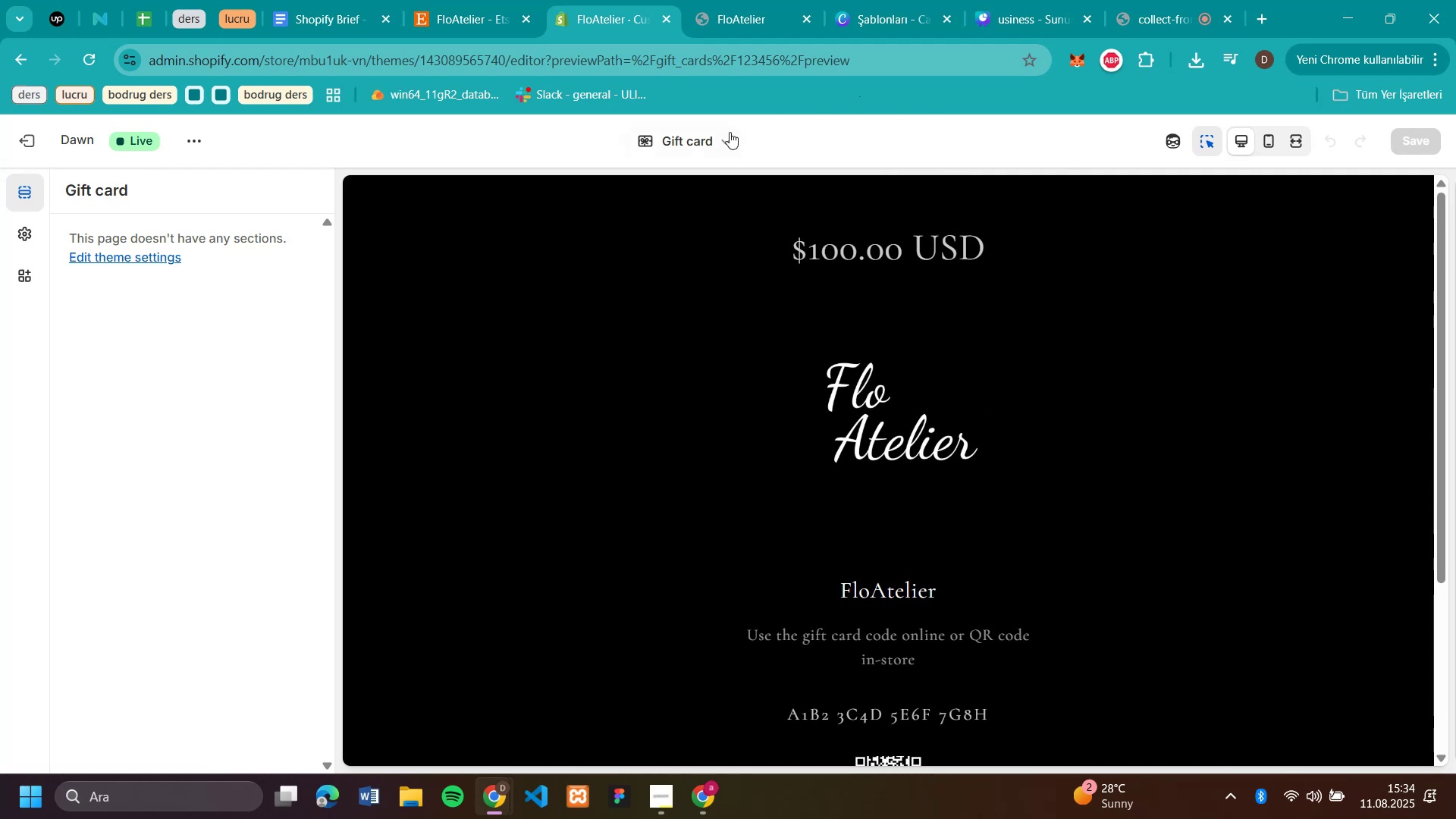 
left_click([730, 132])
 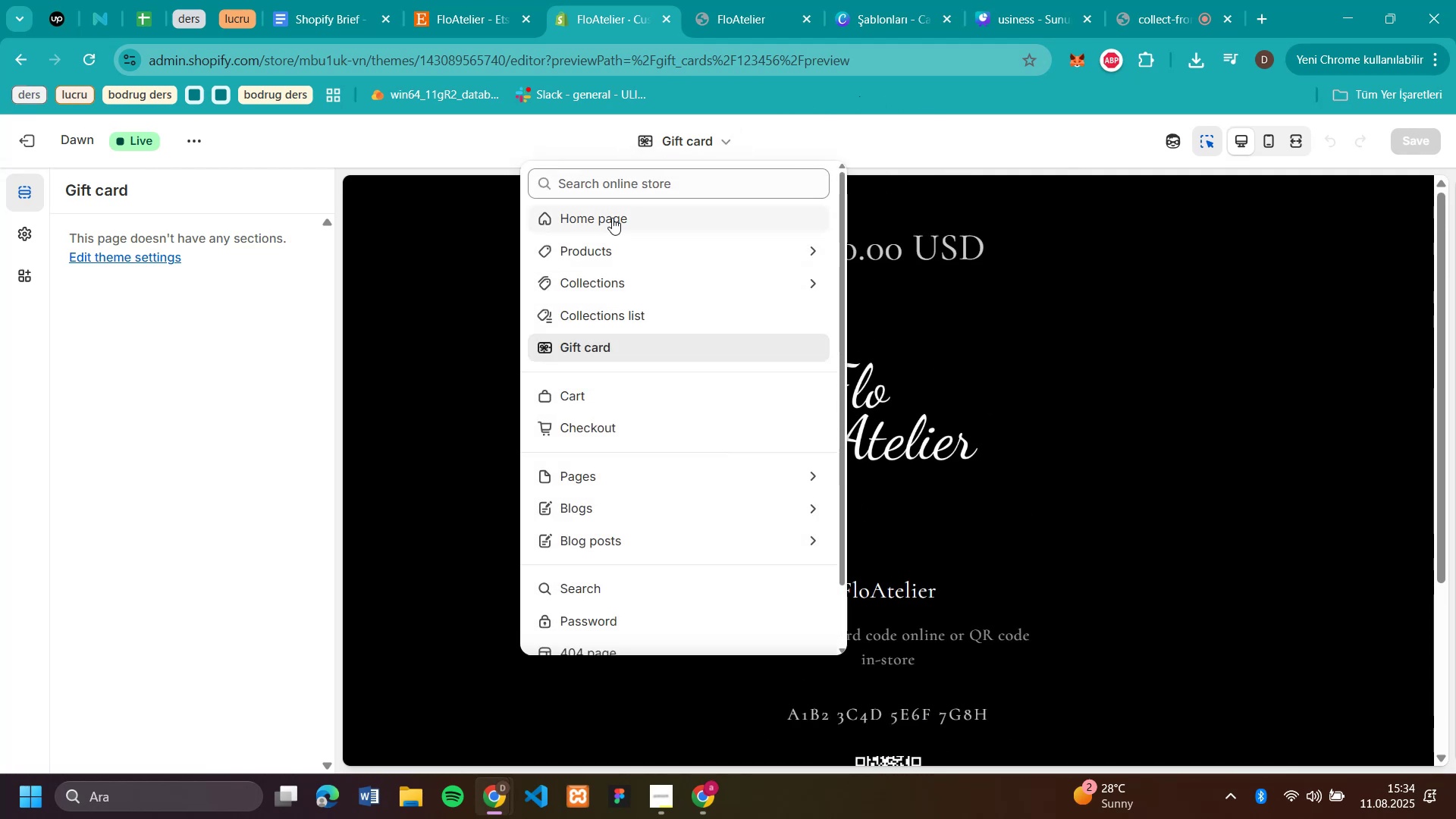 
left_click([607, 220])
 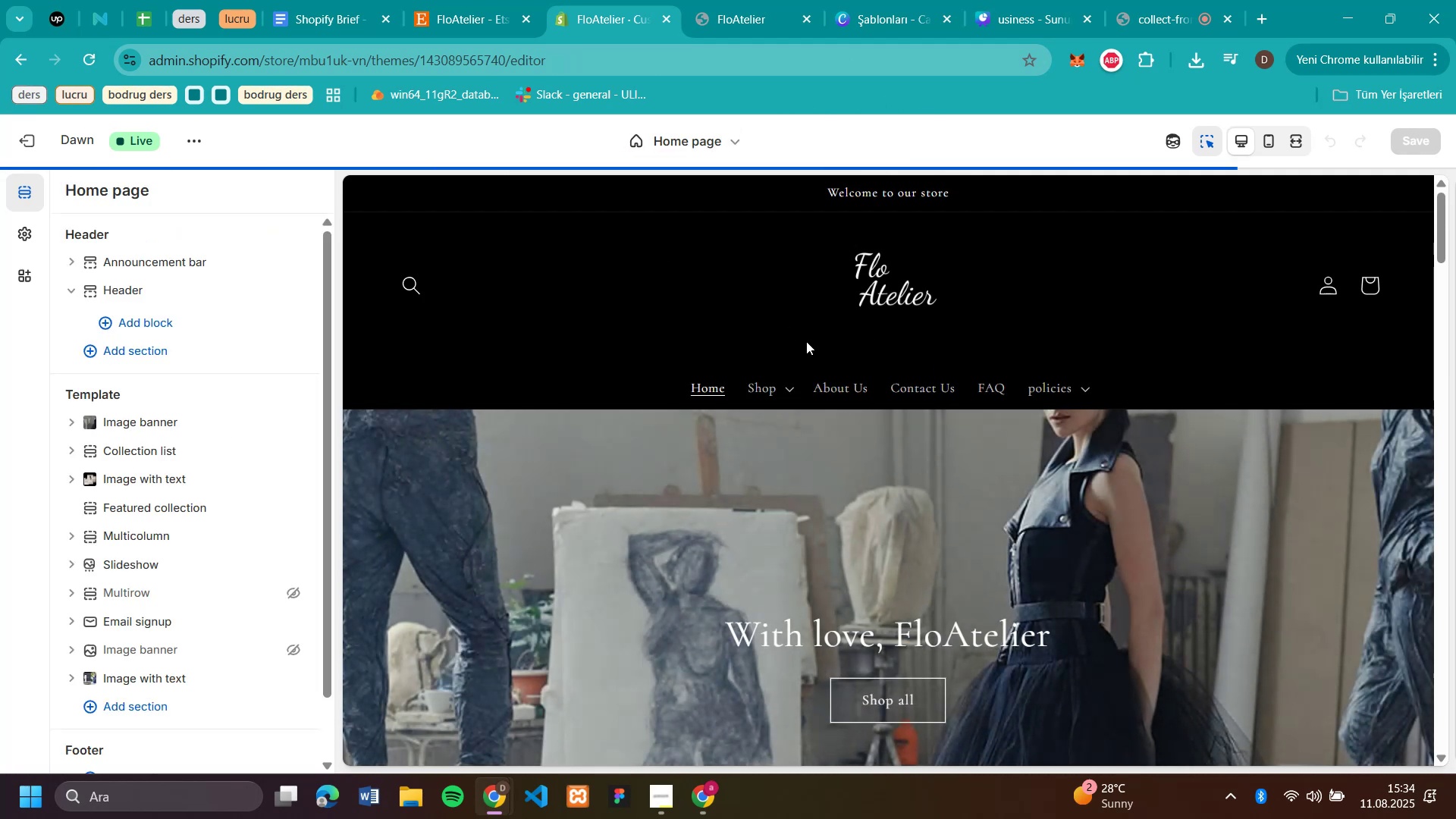 
left_click([787, 388])
 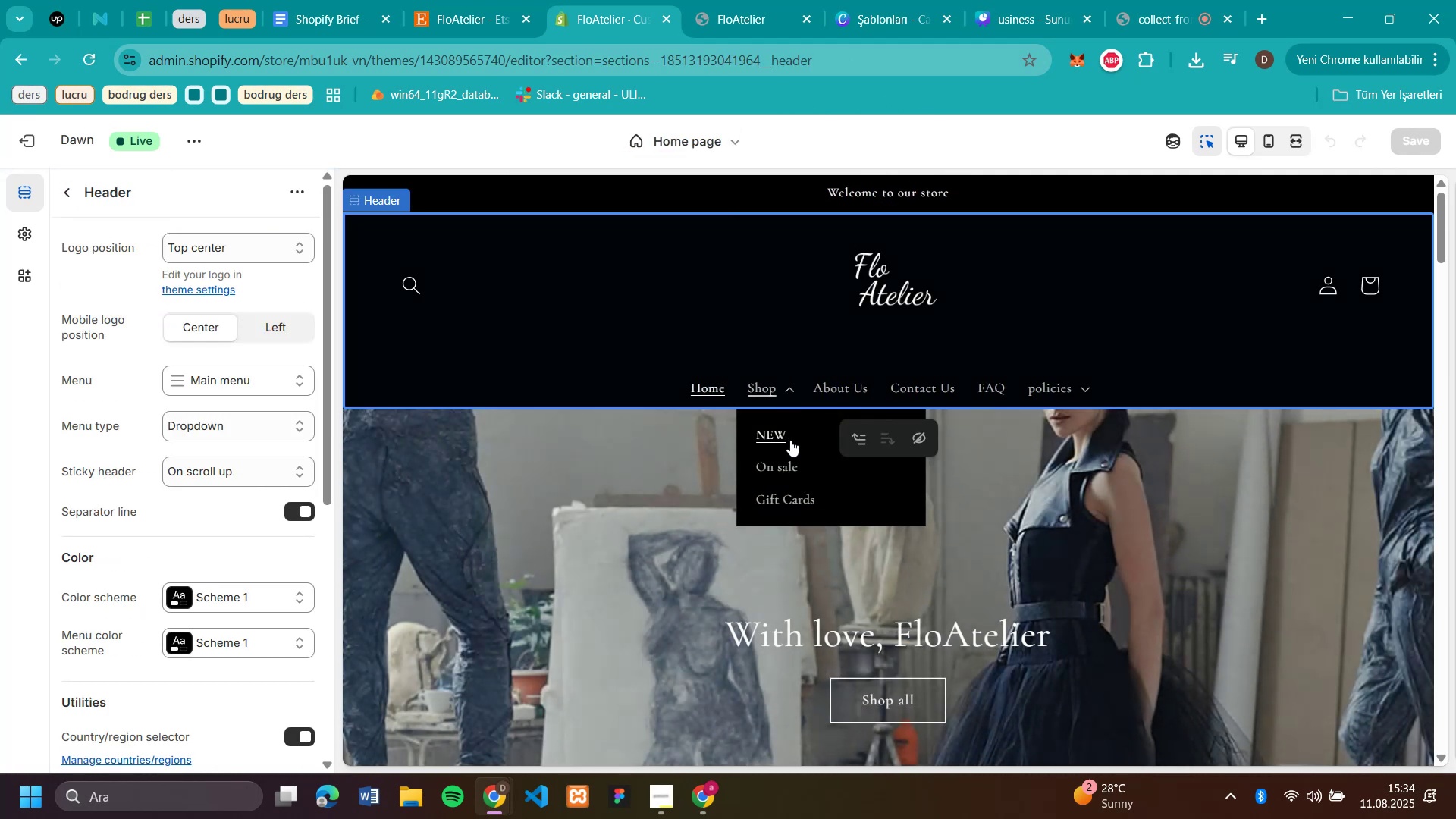 
left_click([792, 494])
 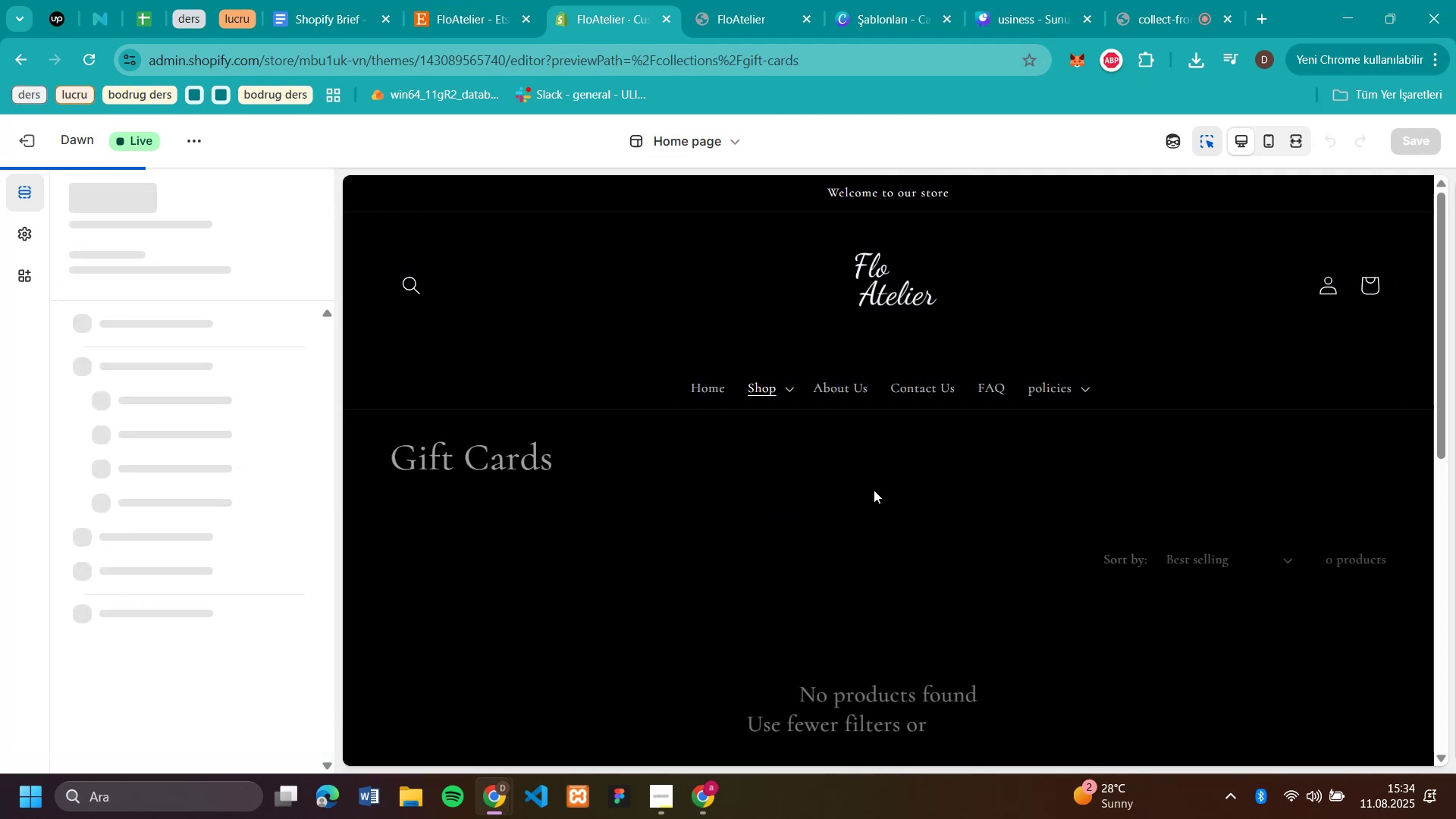 
scroll: coordinate [1066, 487], scroll_direction: down, amount: 4.0
 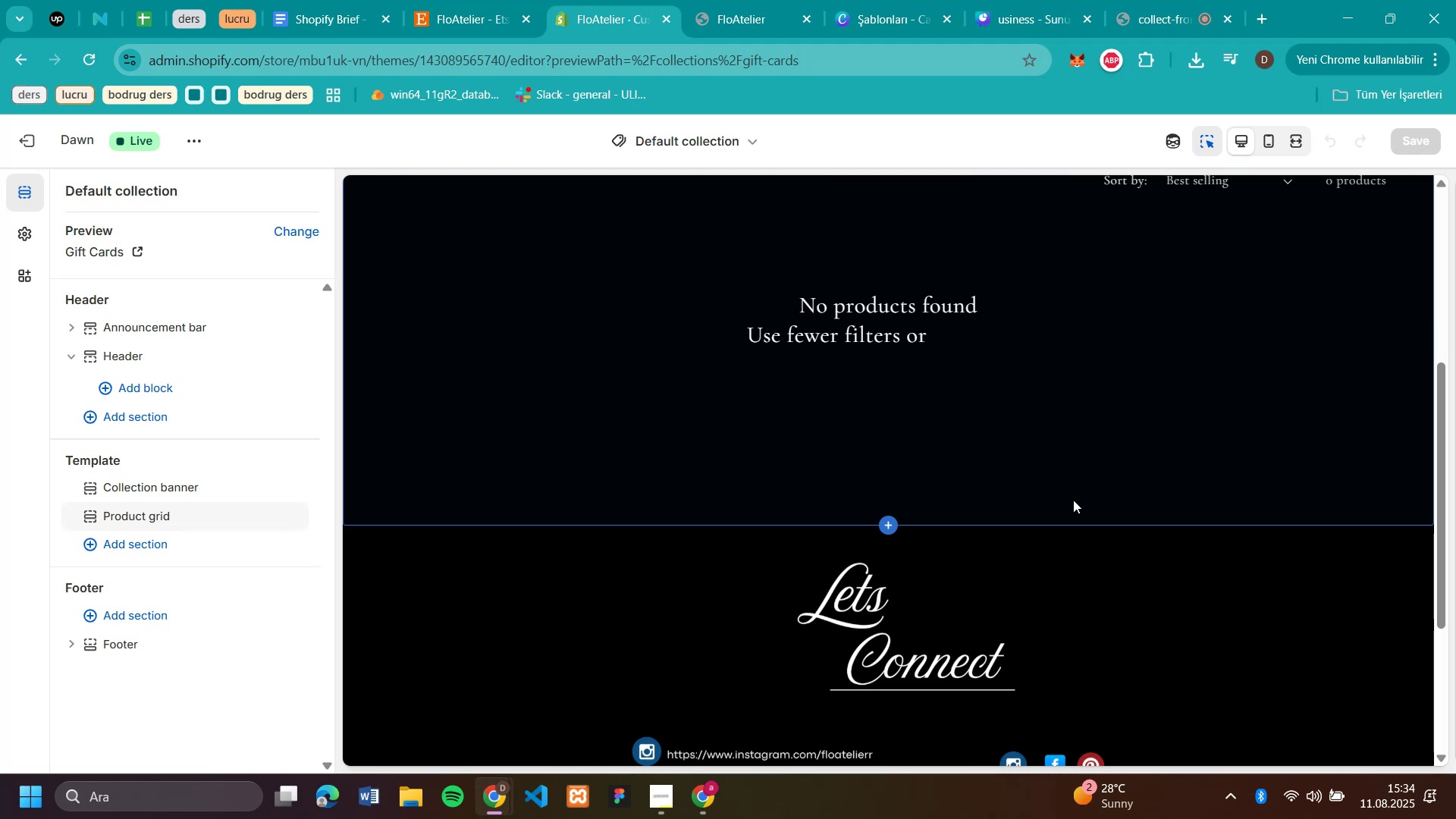 
scroll: coordinate [1063, 480], scroll_direction: up, amount: 4.0
 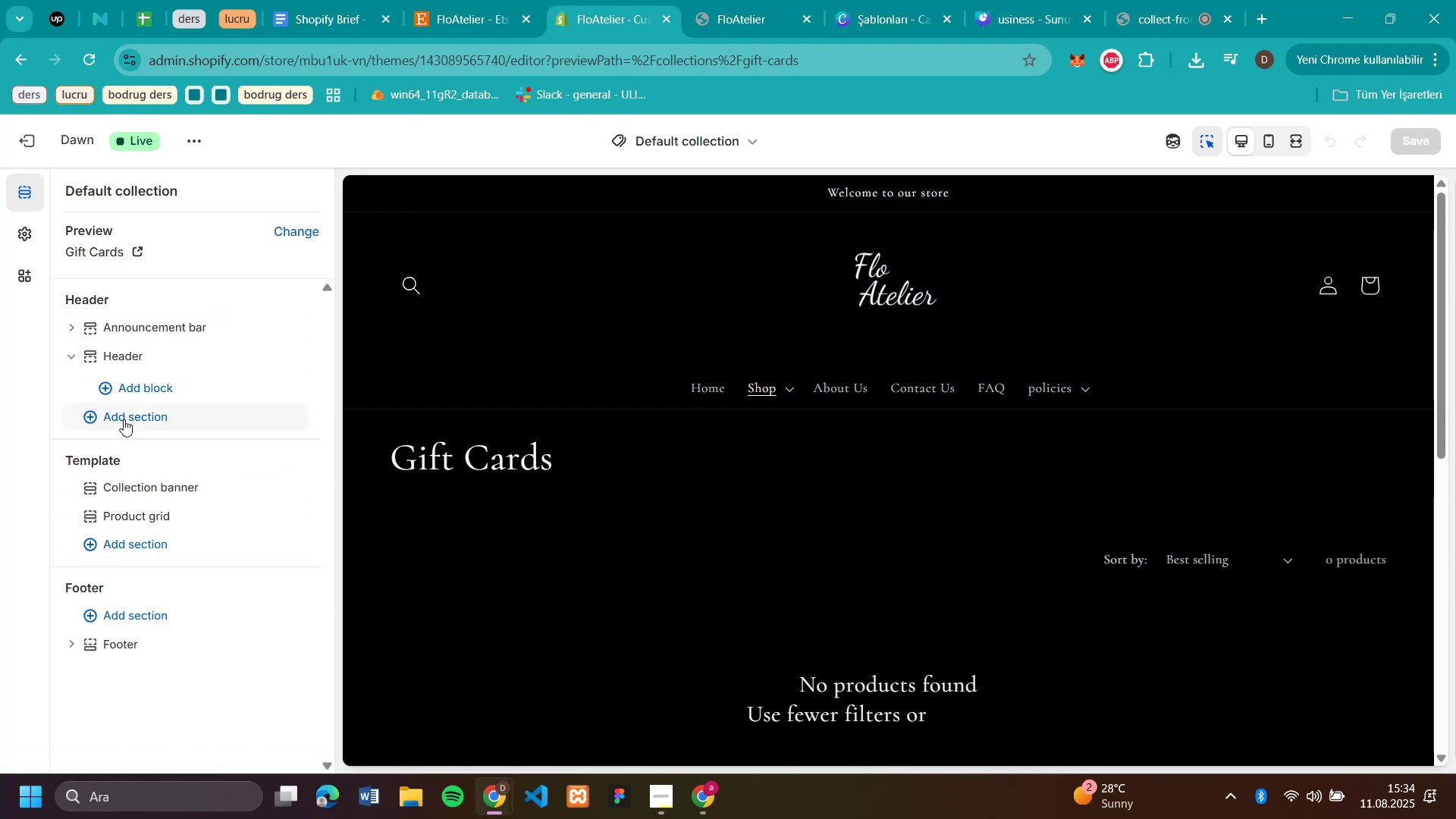 
left_click([142, 416])
 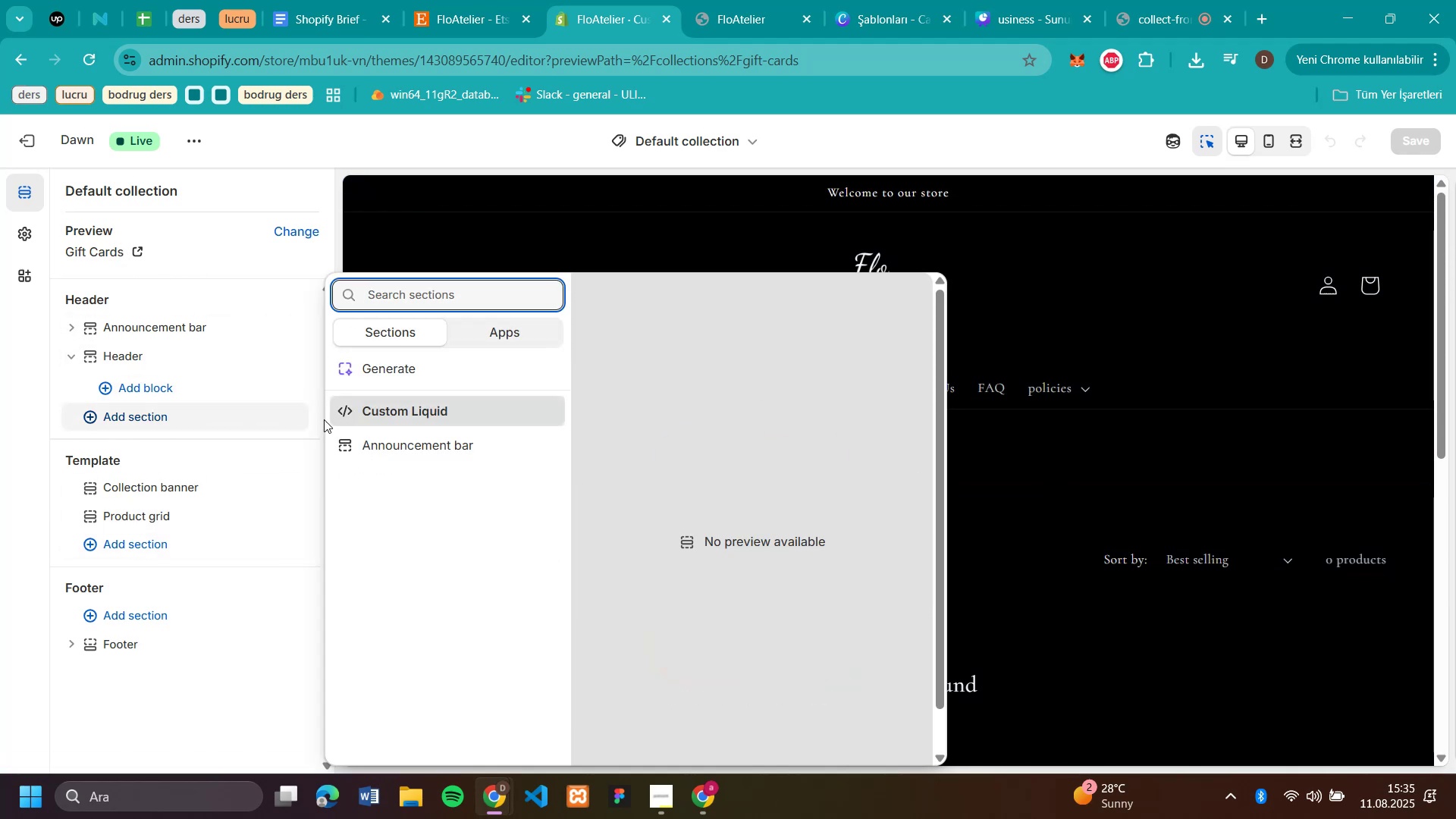 
left_click([149, 541])
 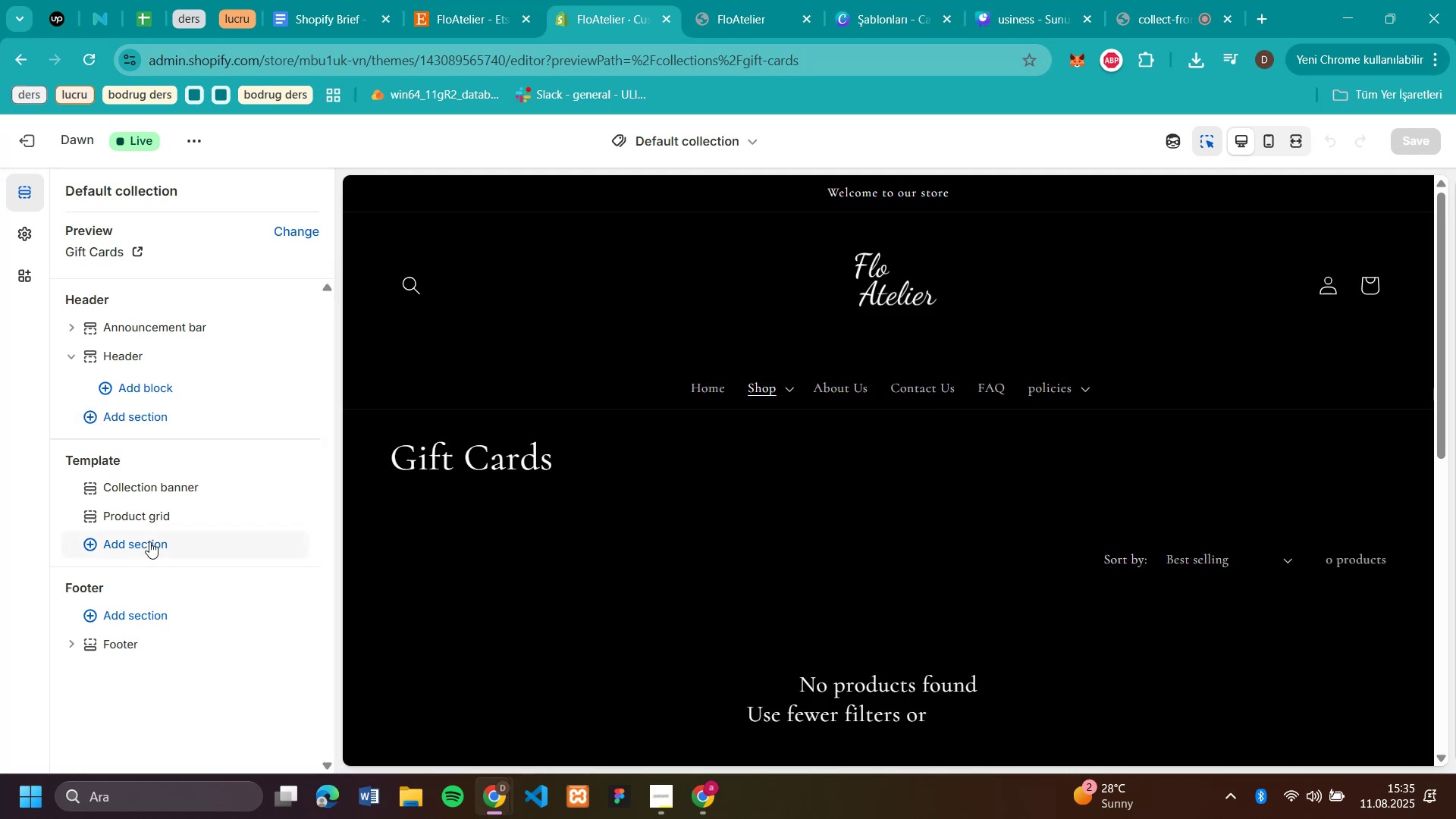 
left_click([149, 541])
 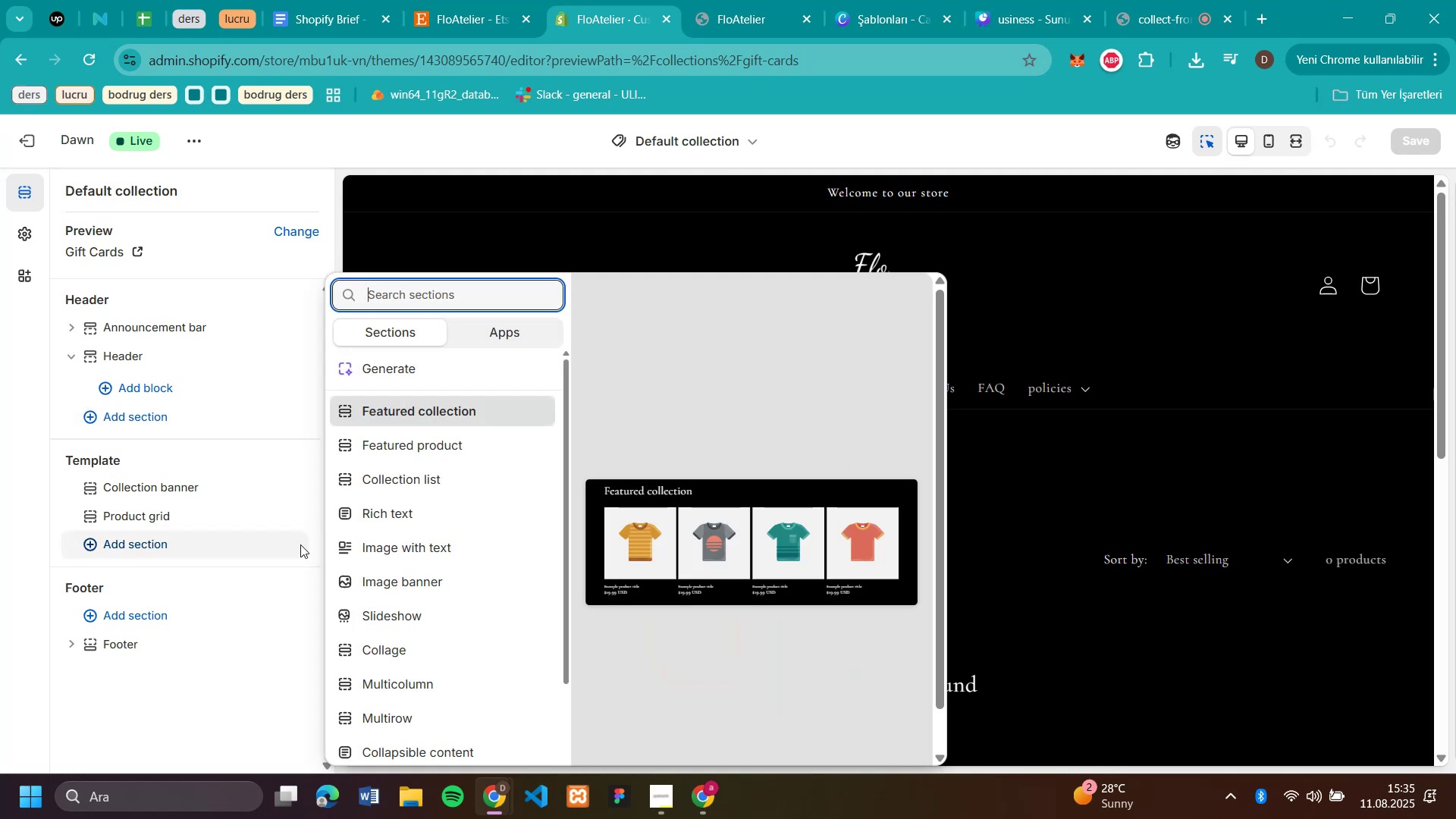 
scroll: coordinate [517, 441], scroll_direction: down, amount: 7.0
 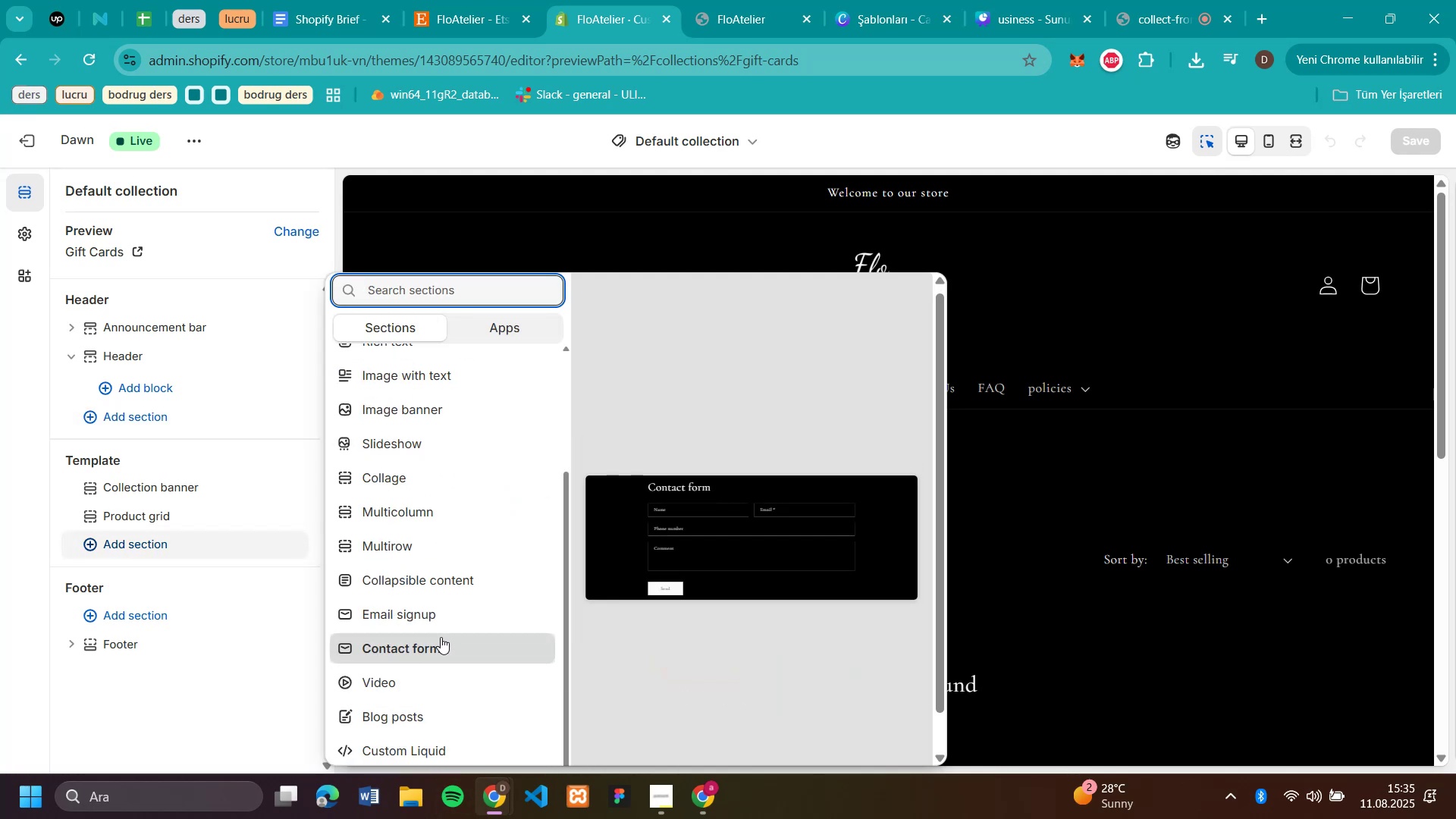 
scroll: coordinate [443, 598], scroll_direction: up, amount: 5.0
 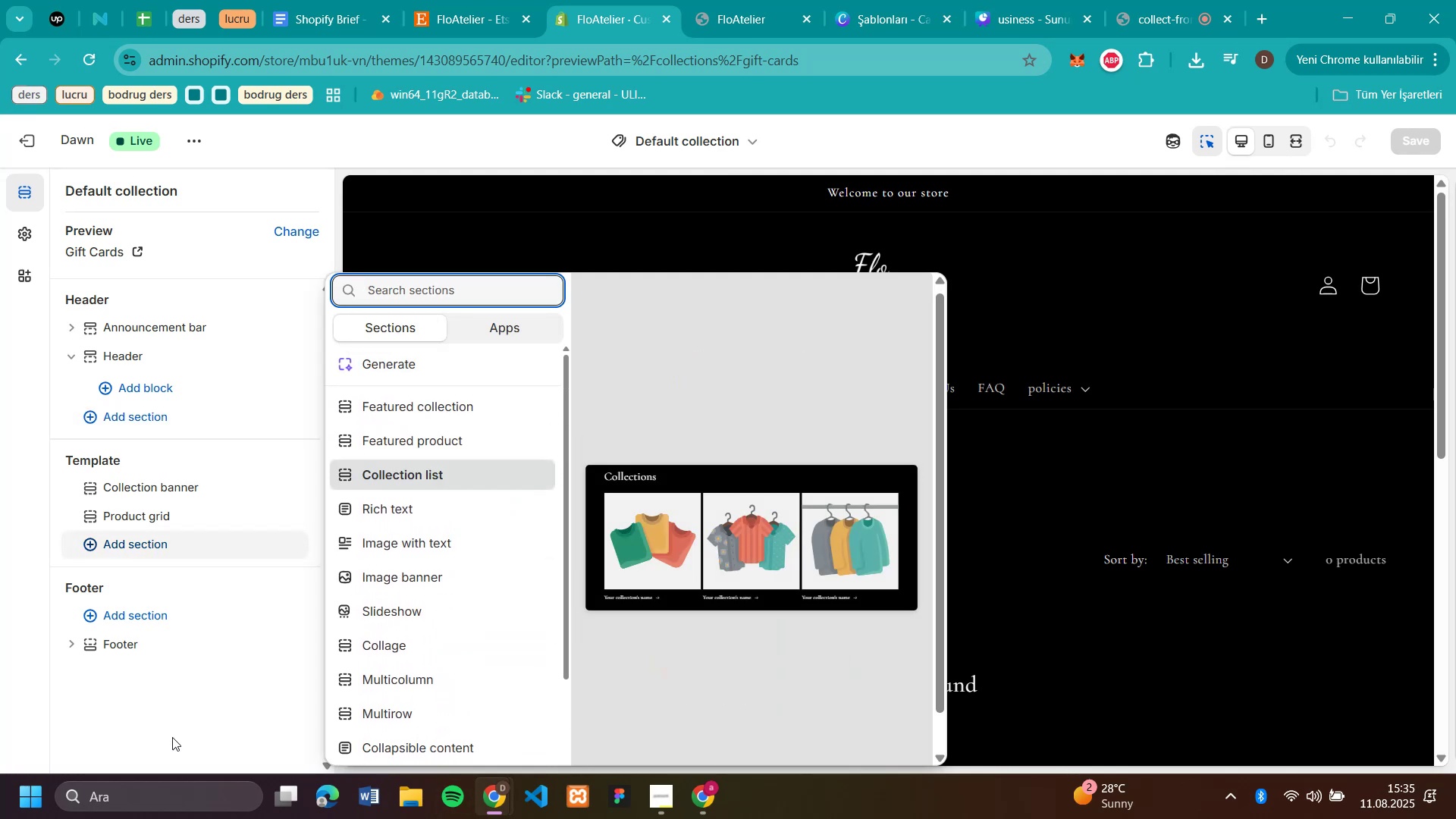 
left_click([172, 697])
 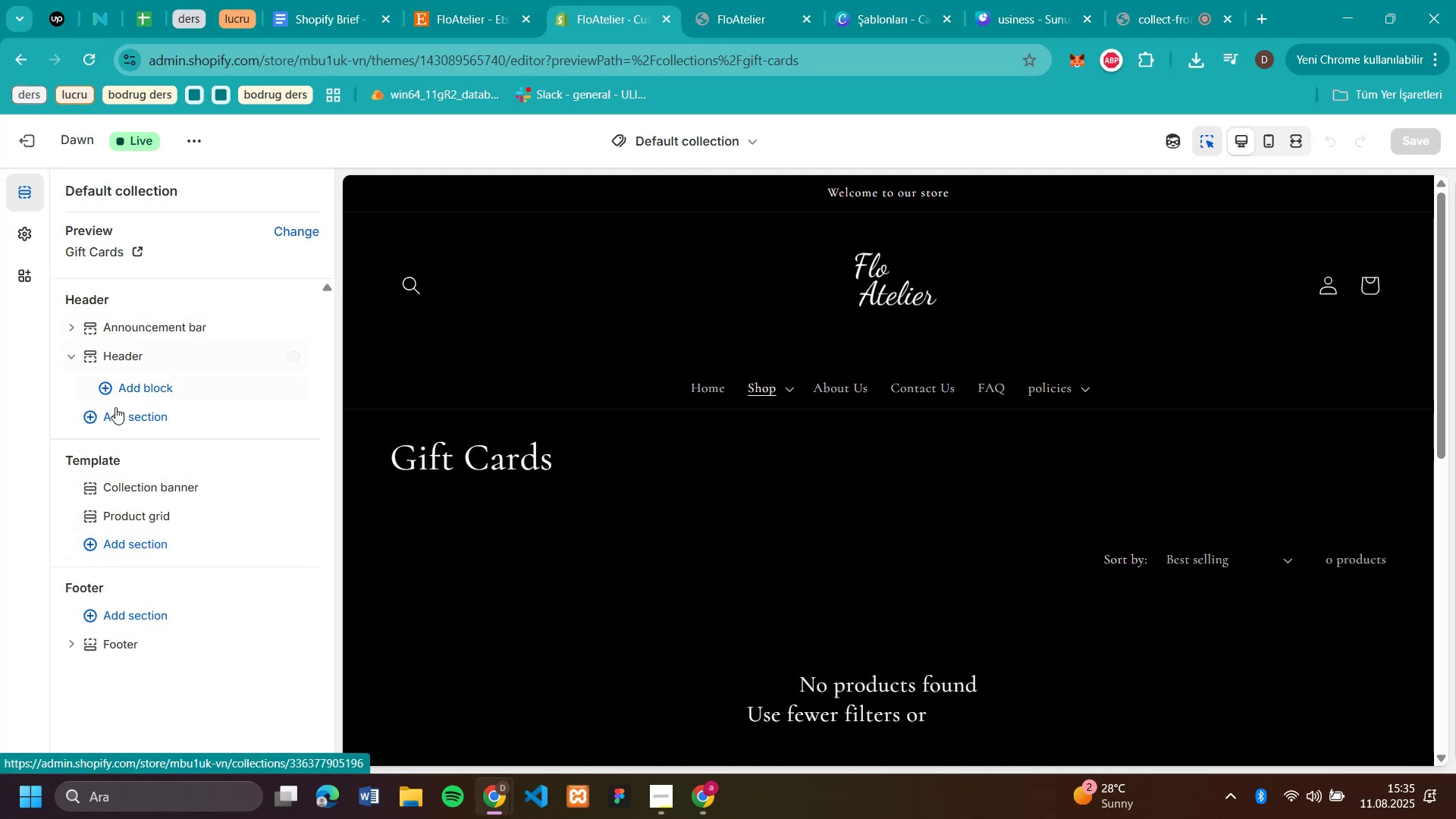 
wait(6.5)
 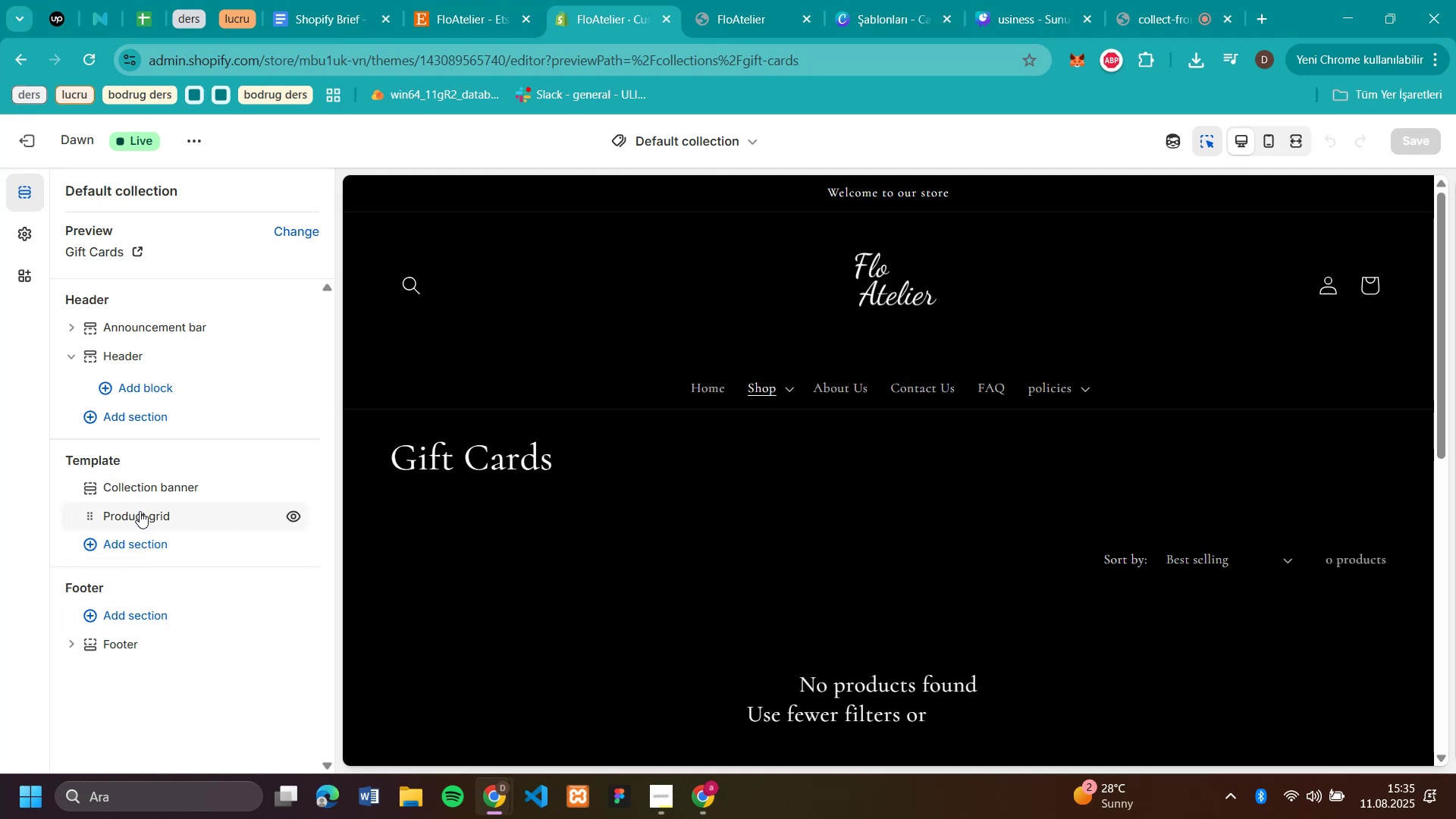 
left_click([151, 391])
 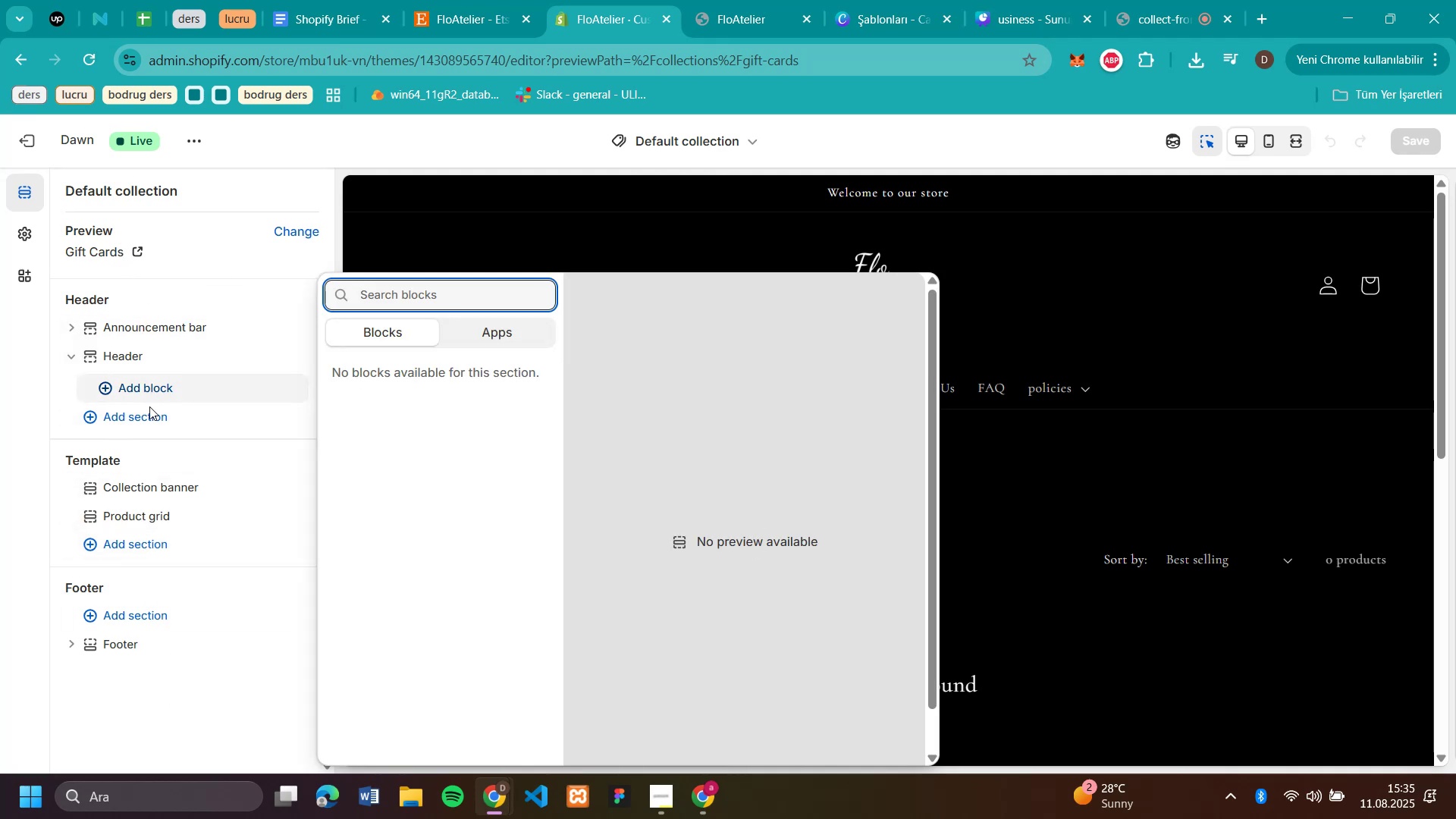 
left_click([146, 421])
 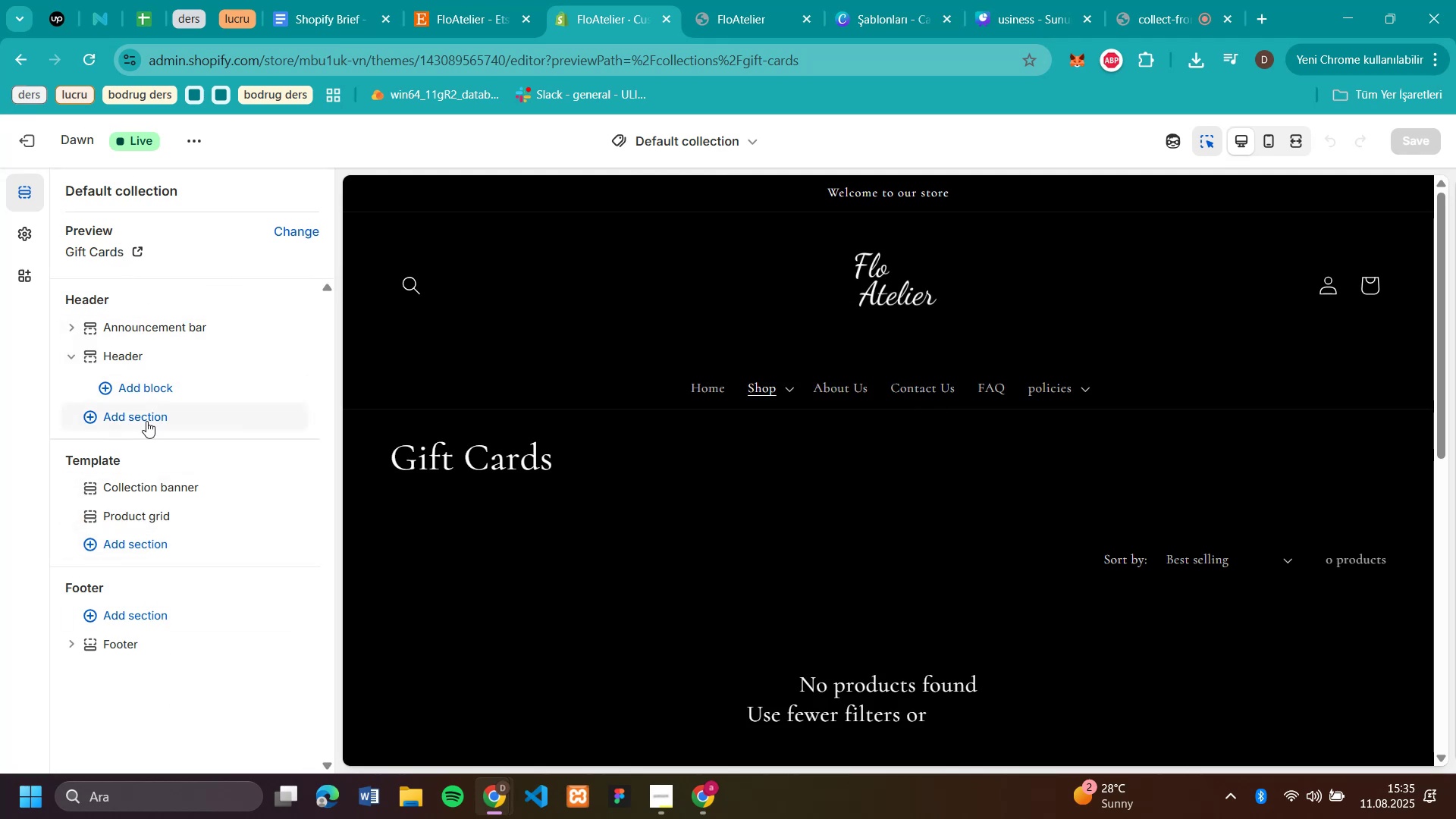 
left_click([146, 421])
 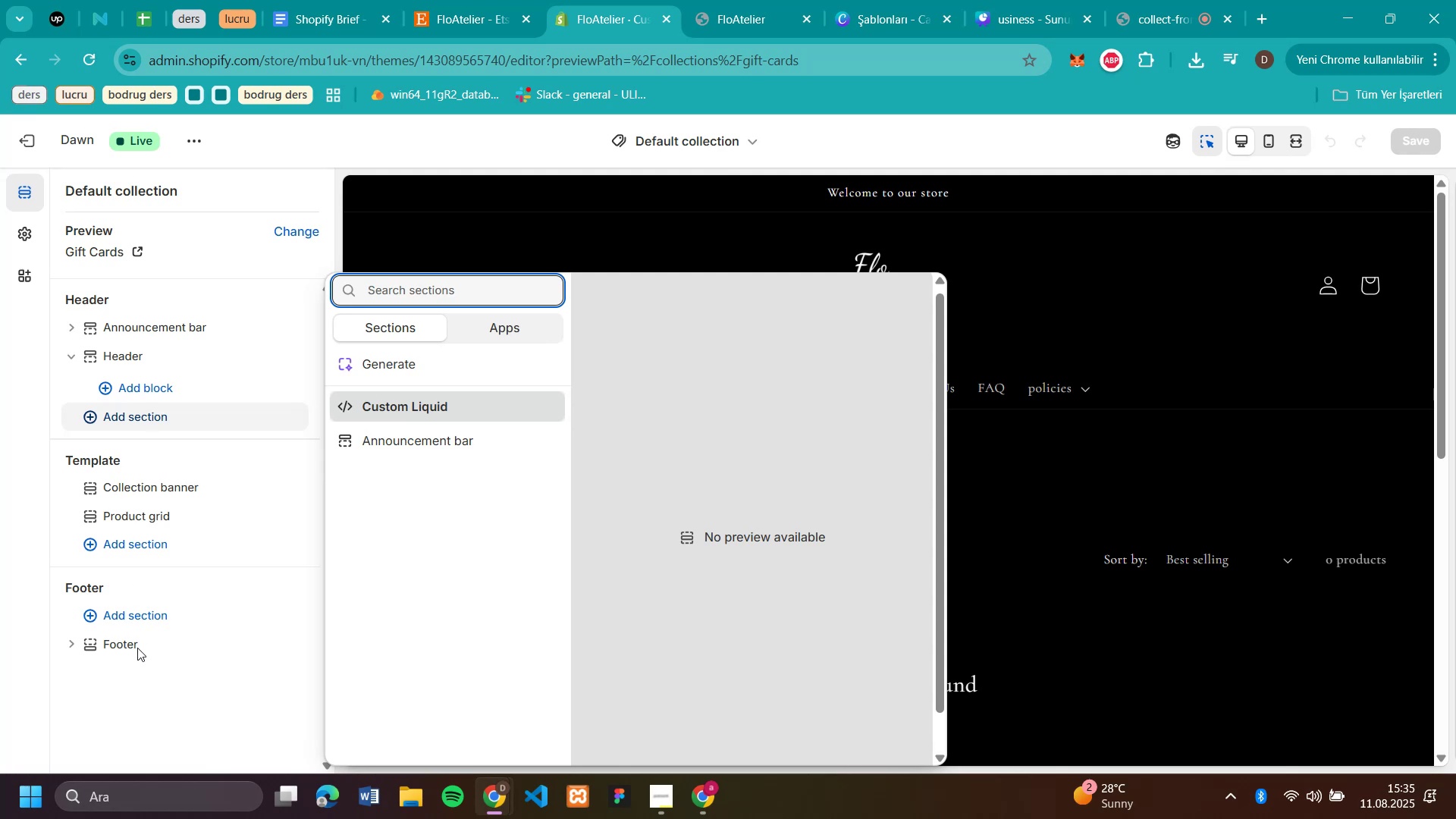 
double_click([148, 619])
 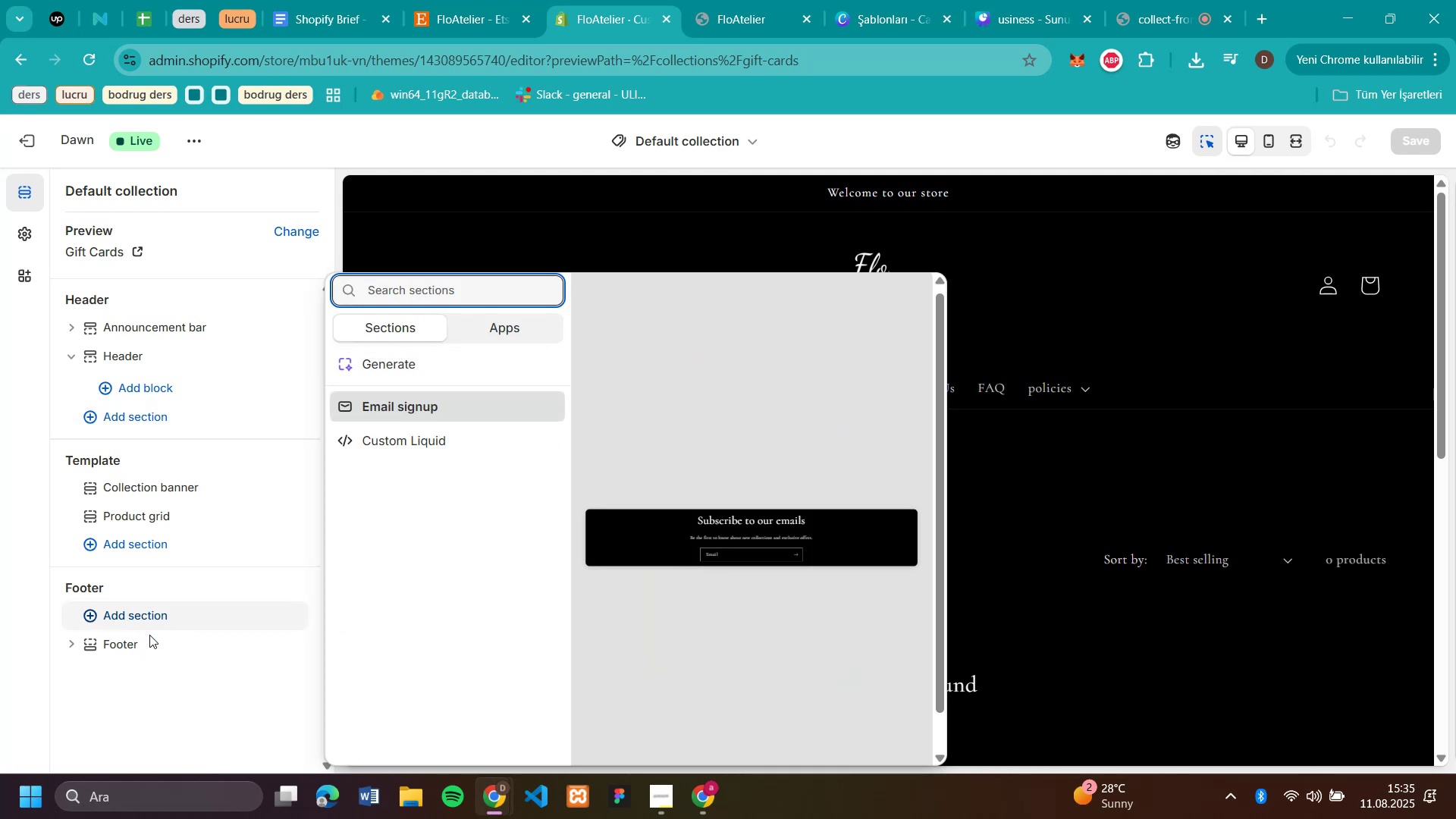 
left_click([162, 680])
 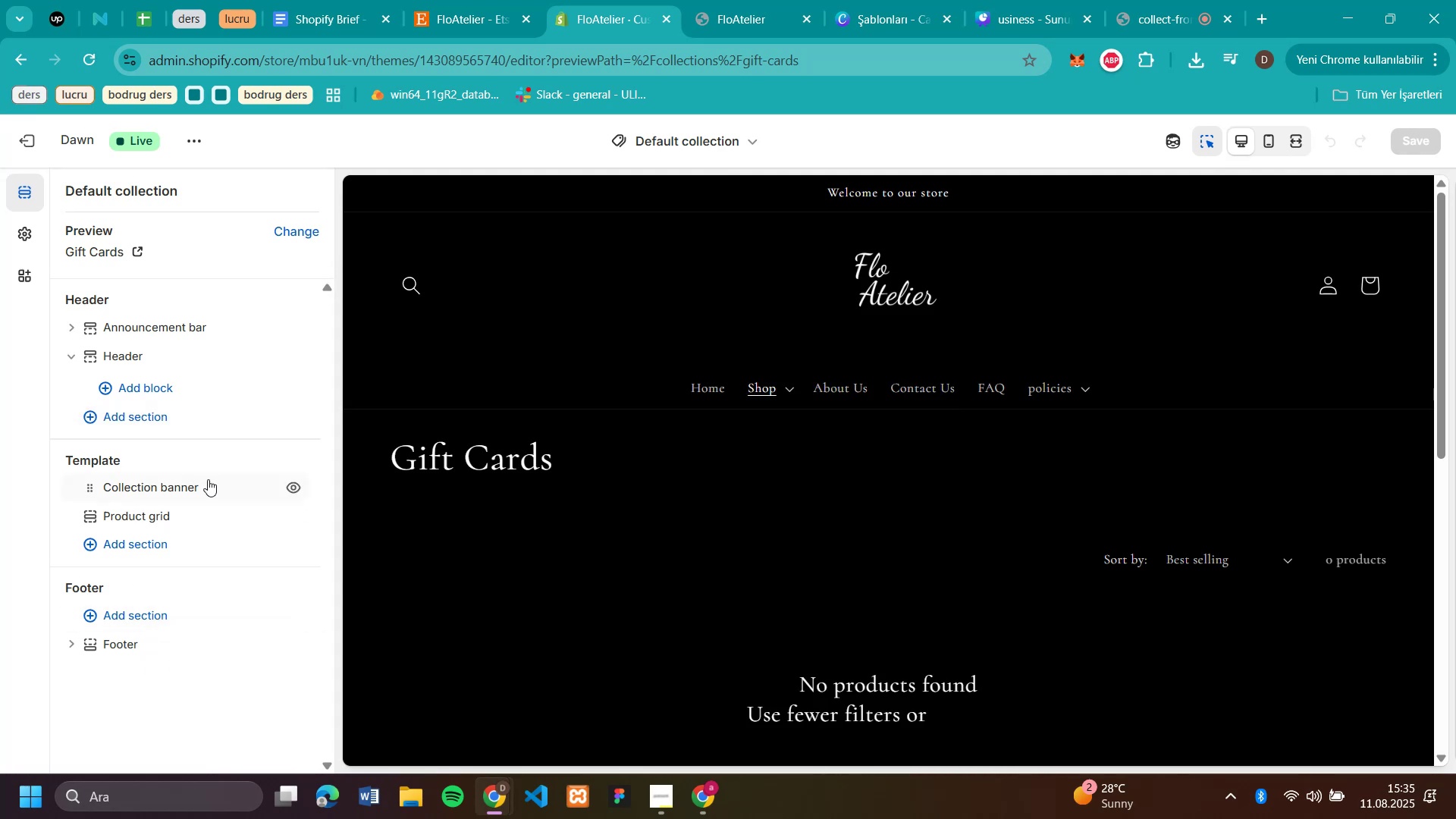 
scroll: coordinate [574, 460], scroll_direction: up, amount: 5.0
 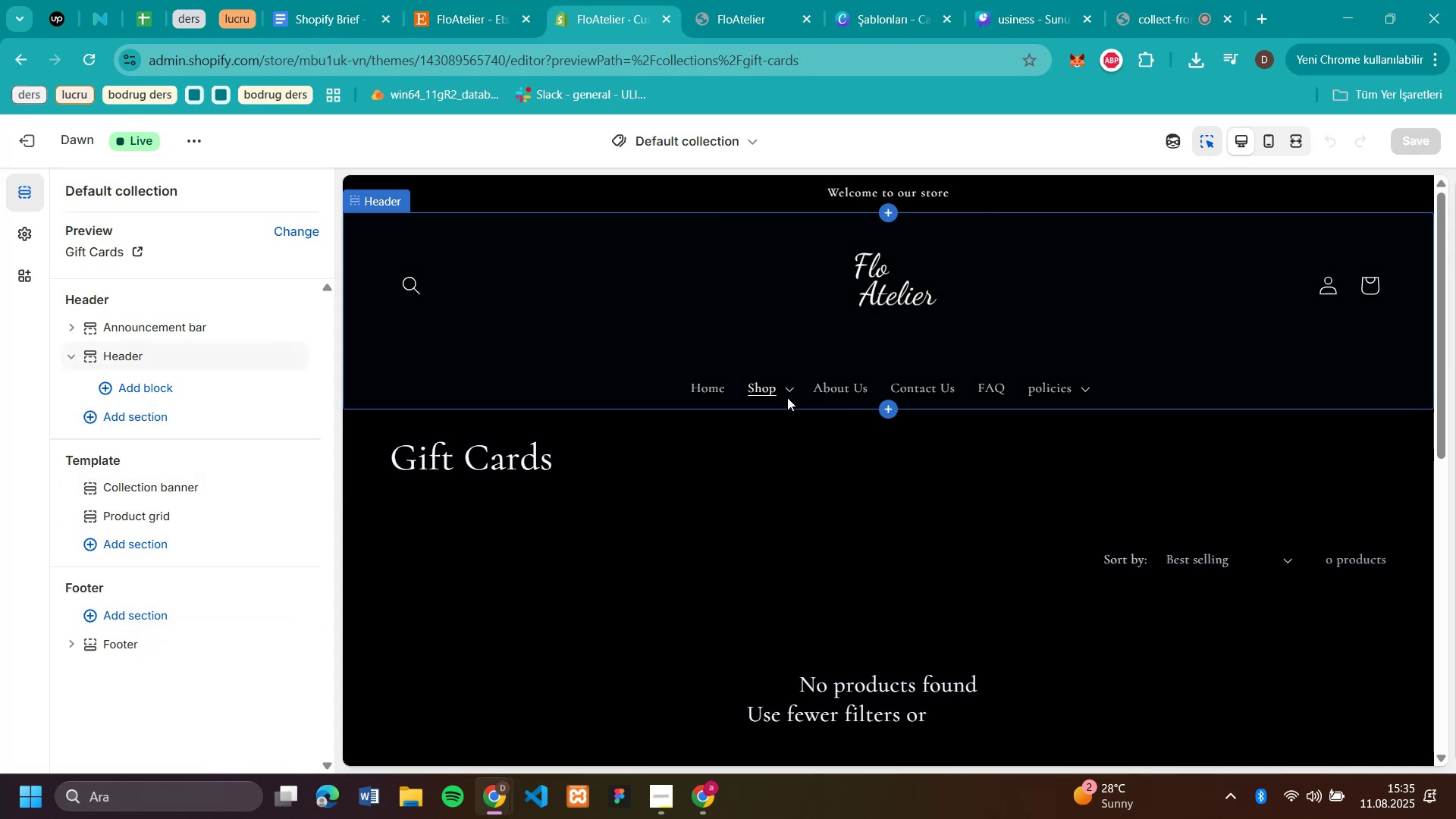 
mouse_move([171, 325])
 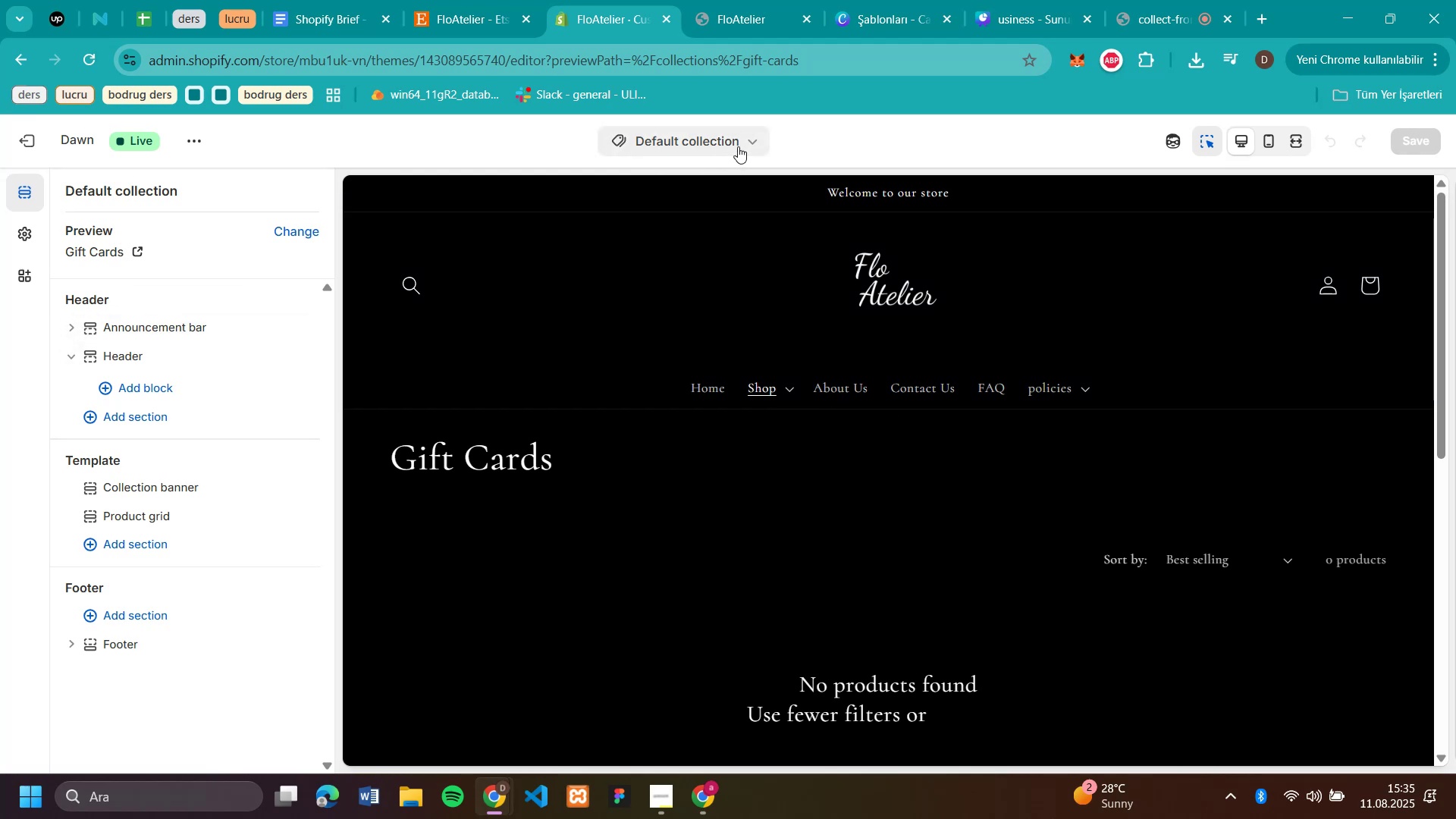 
left_click([760, 146])
 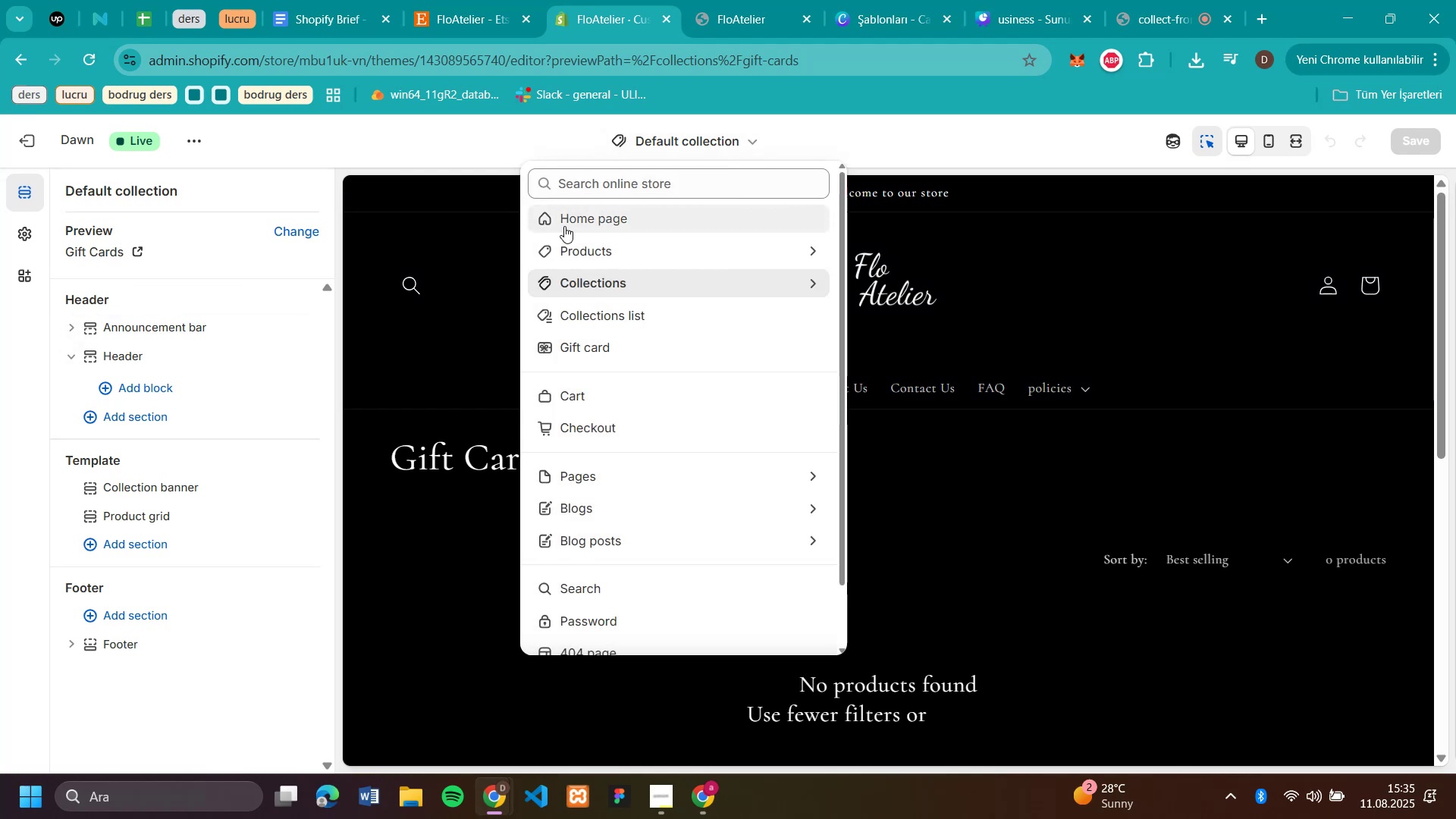 
left_click([564, 226])
 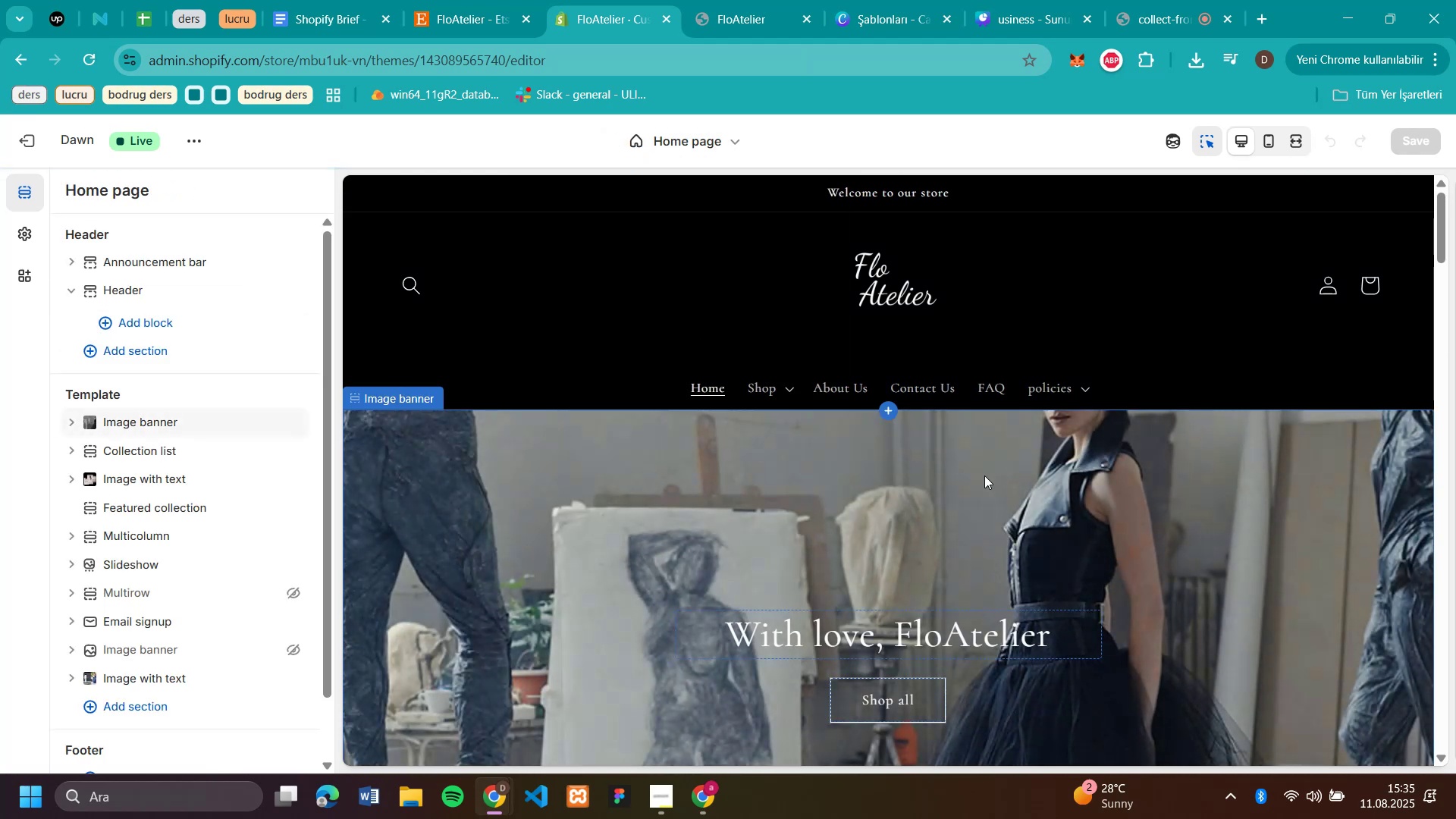 
scroll: coordinate [985, 471], scroll_direction: down, amount: 31.0
 